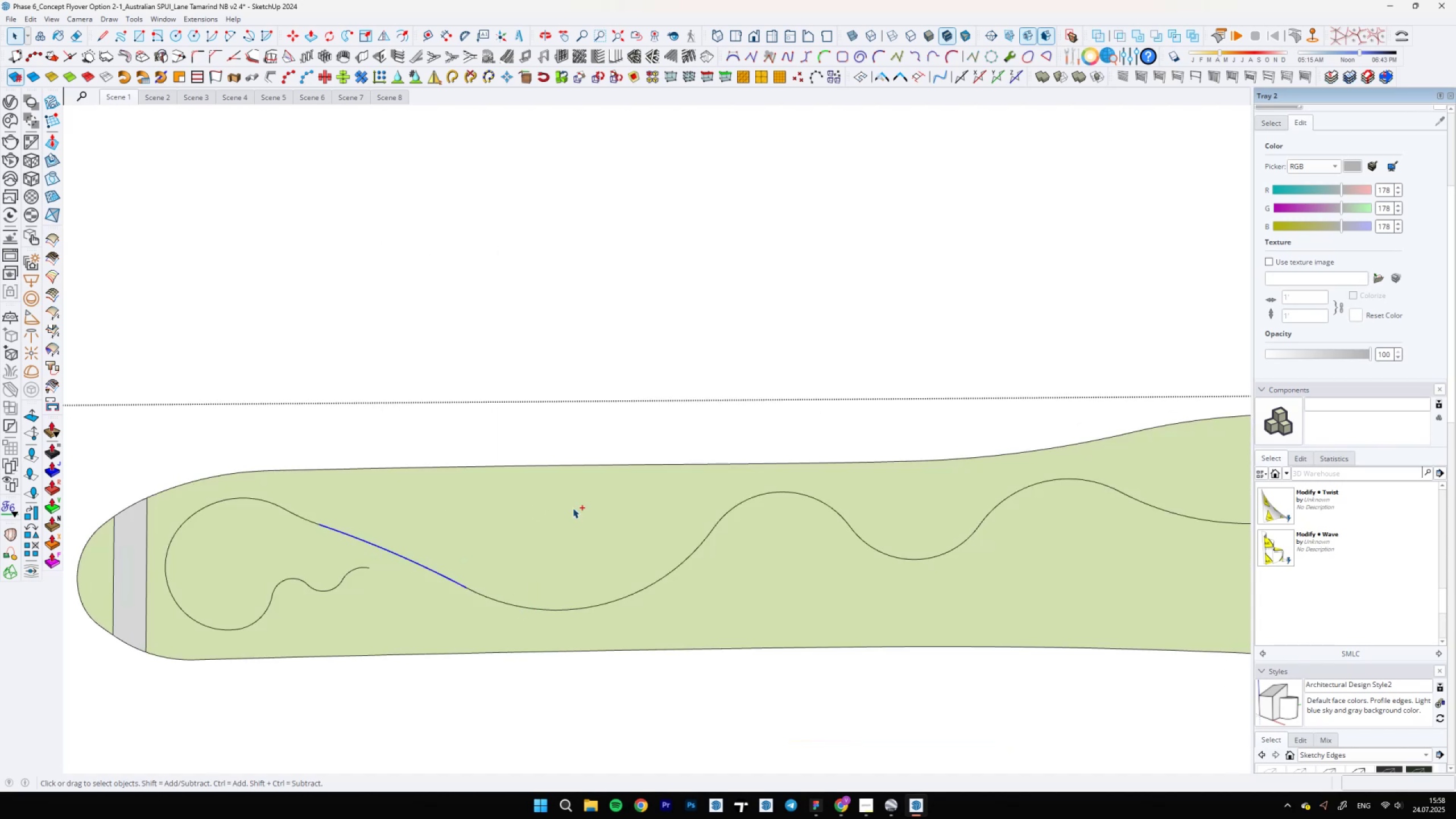 
left_click_drag(start_coordinate=[629, 545], to_coordinate=[564, 618])
 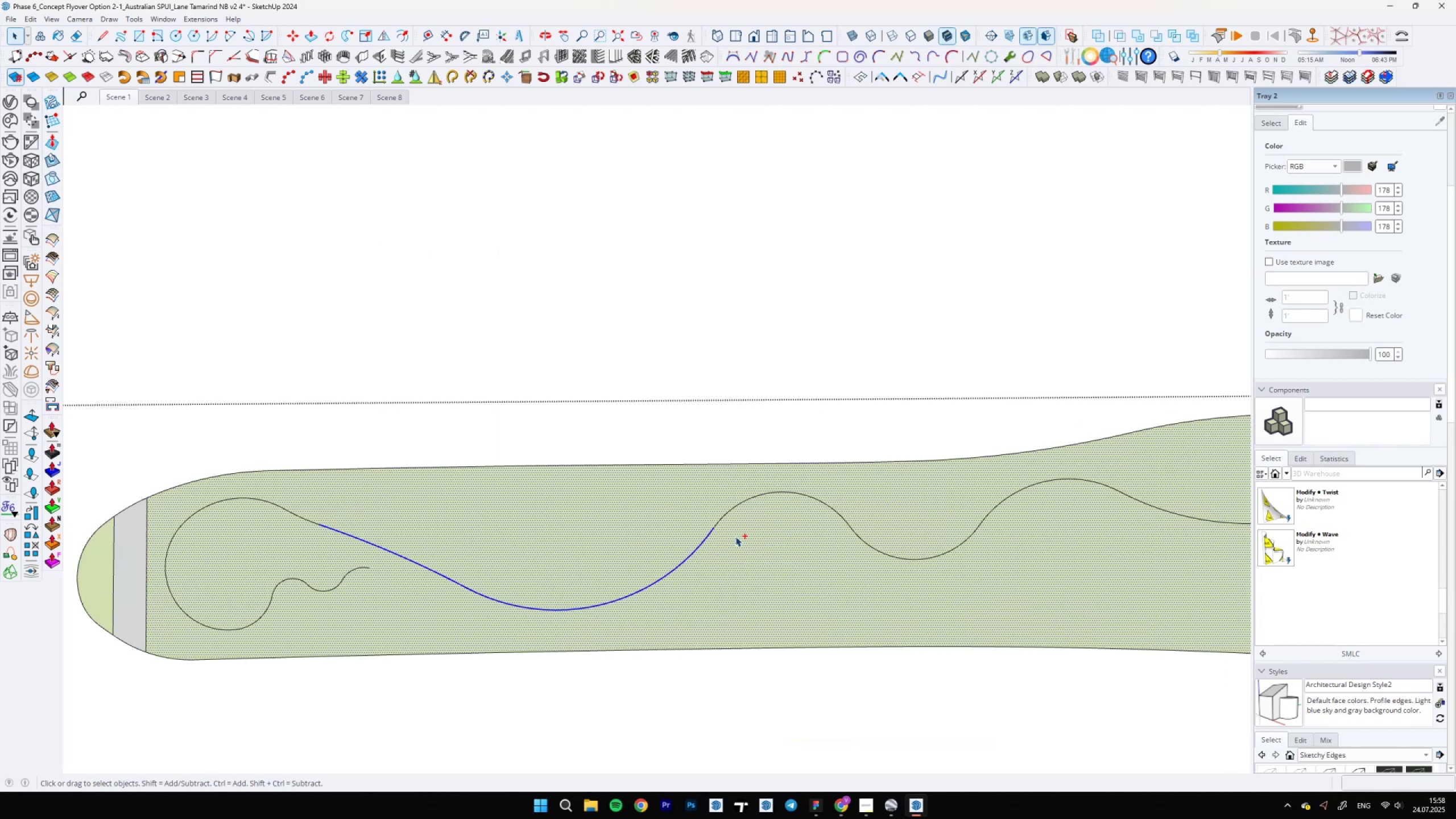 
left_click_drag(start_coordinate=[824, 496], to_coordinate=[764, 550])
 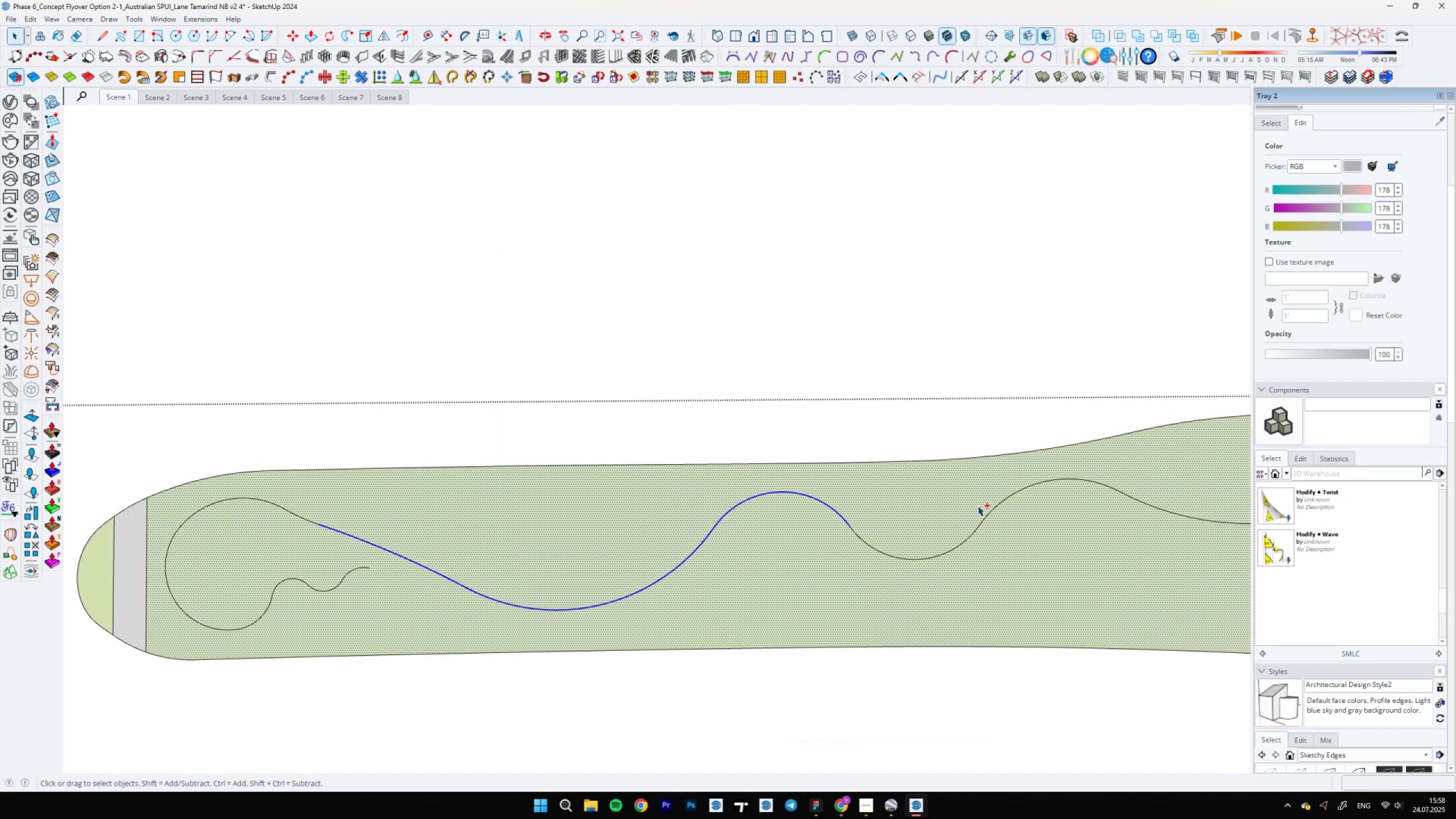 
left_click_drag(start_coordinate=[1039, 469], to_coordinate=[887, 605])
 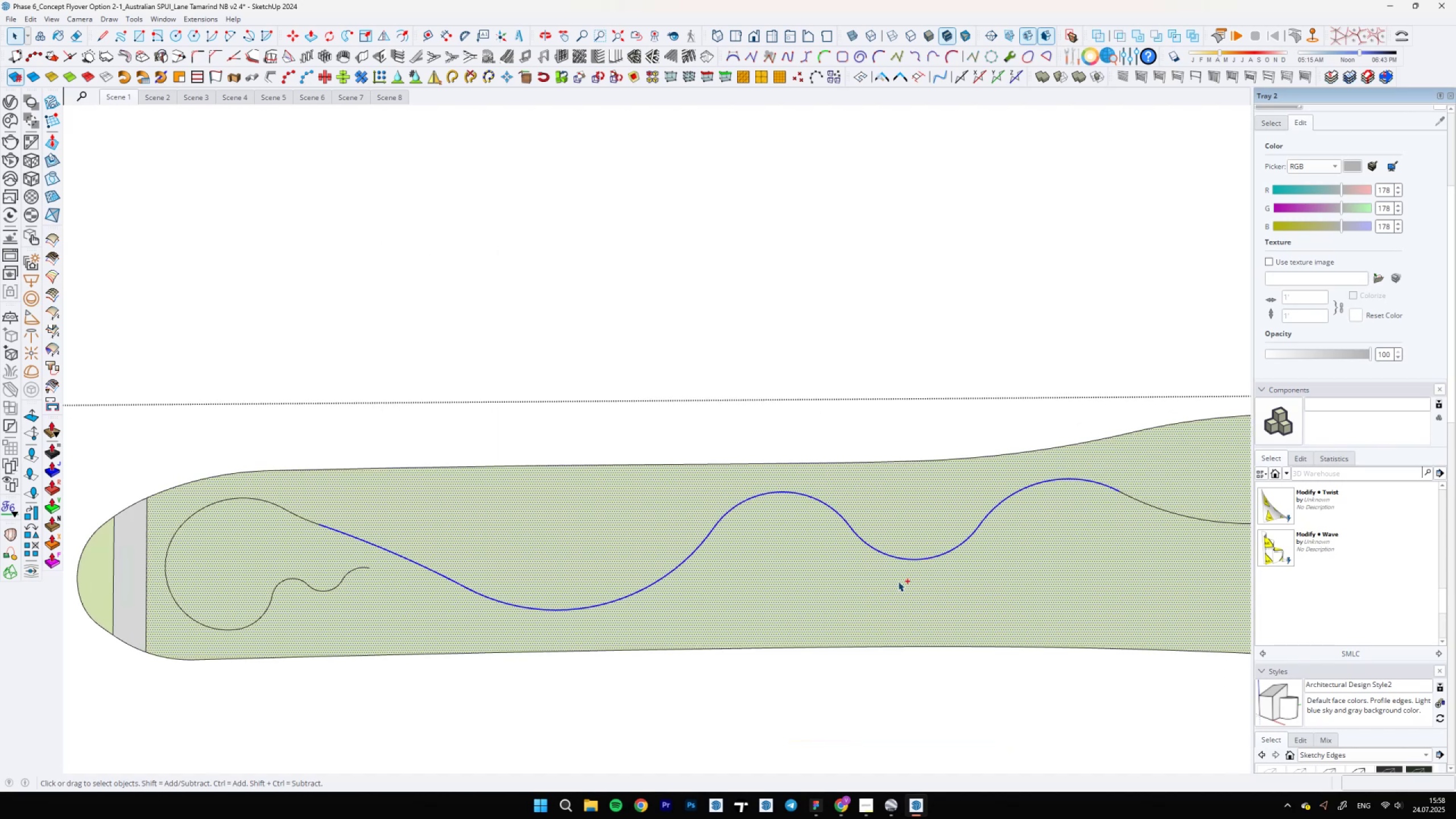 
scroll: coordinate [908, 552], scroll_direction: down, amount: 5.0
 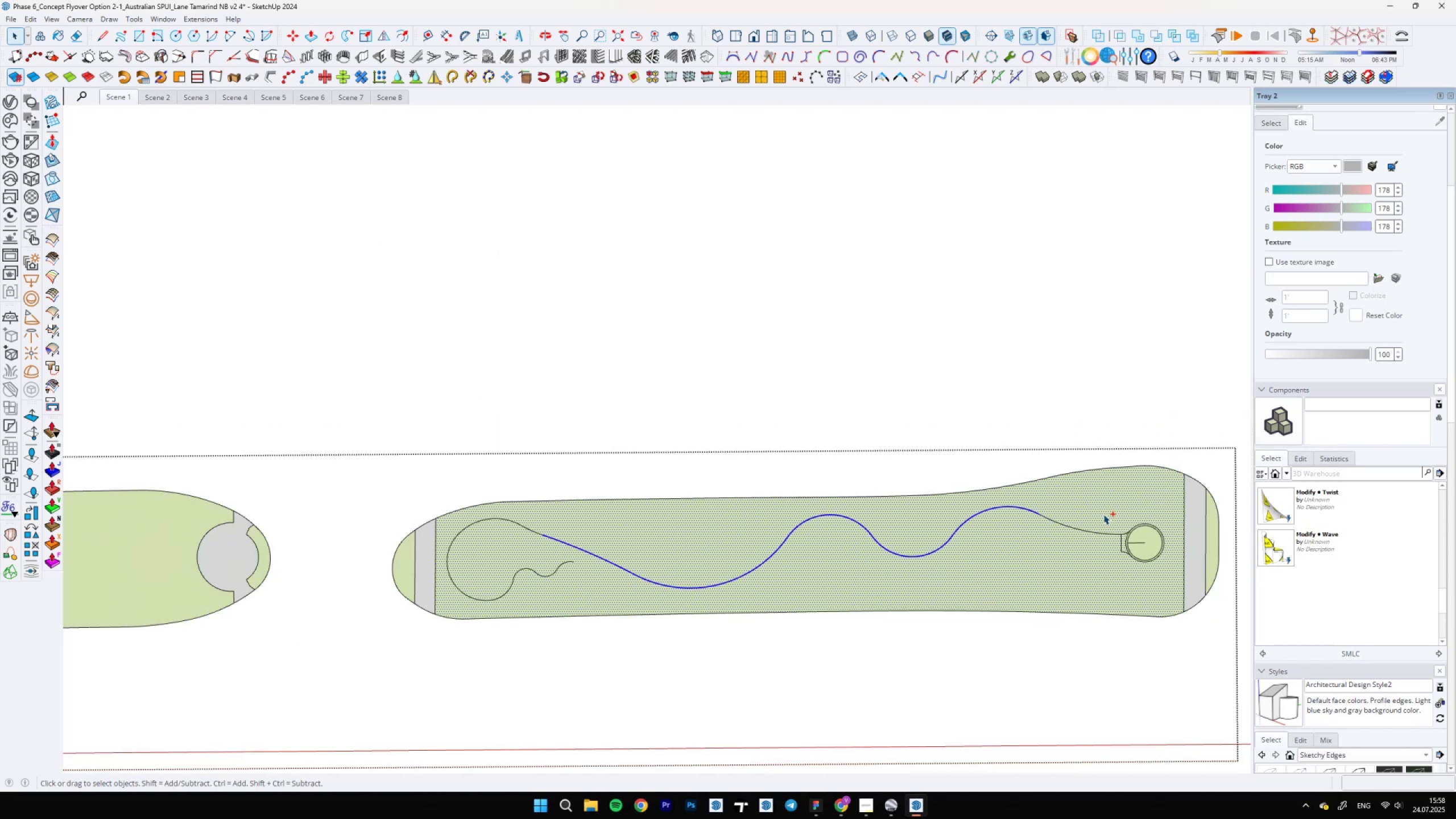 
left_click_drag(start_coordinate=[1107, 508], to_coordinate=[1053, 559])
 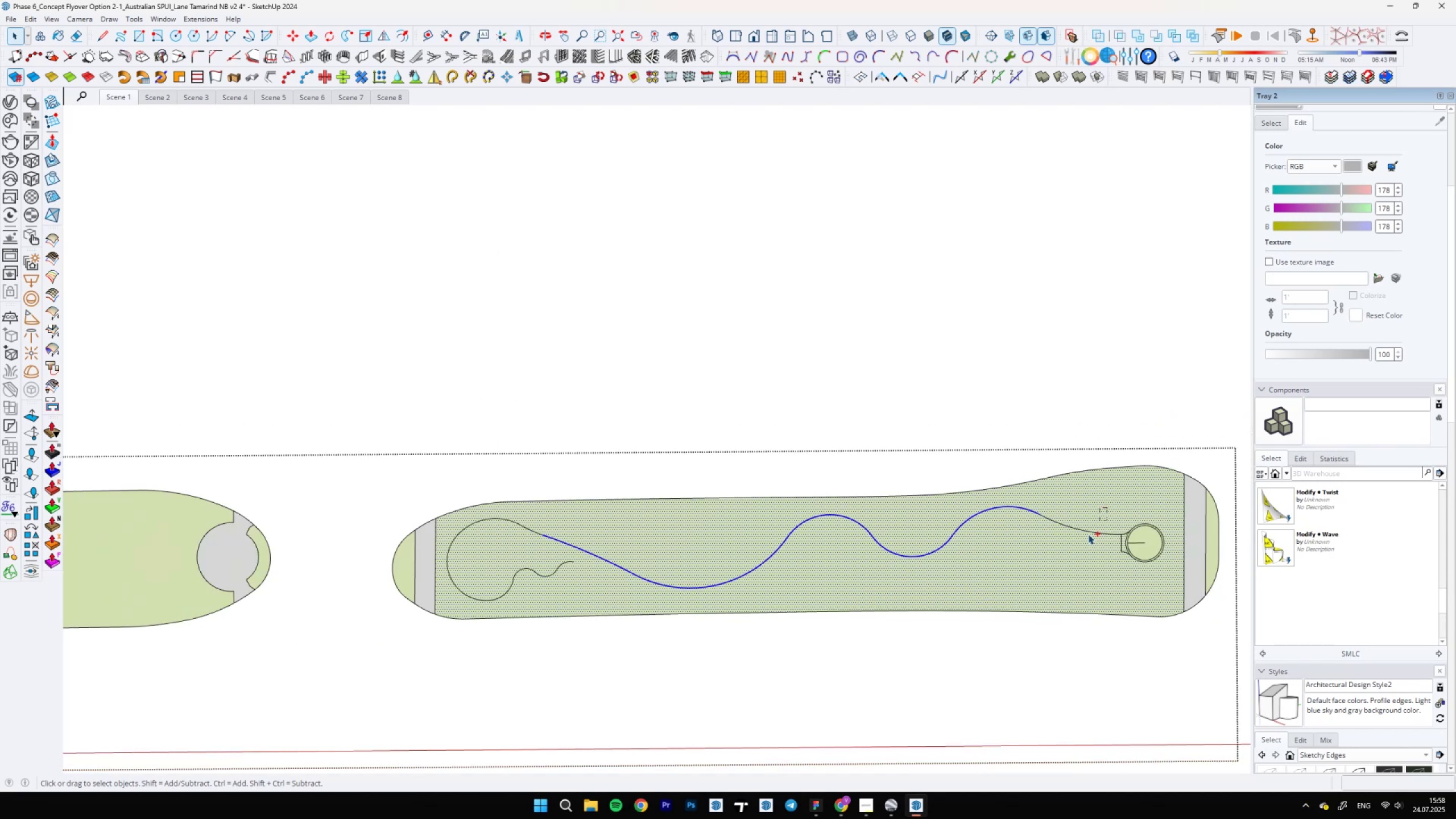 
hold_key(key=ShiftLeft, duration=0.56)
double_click([1044, 567])
 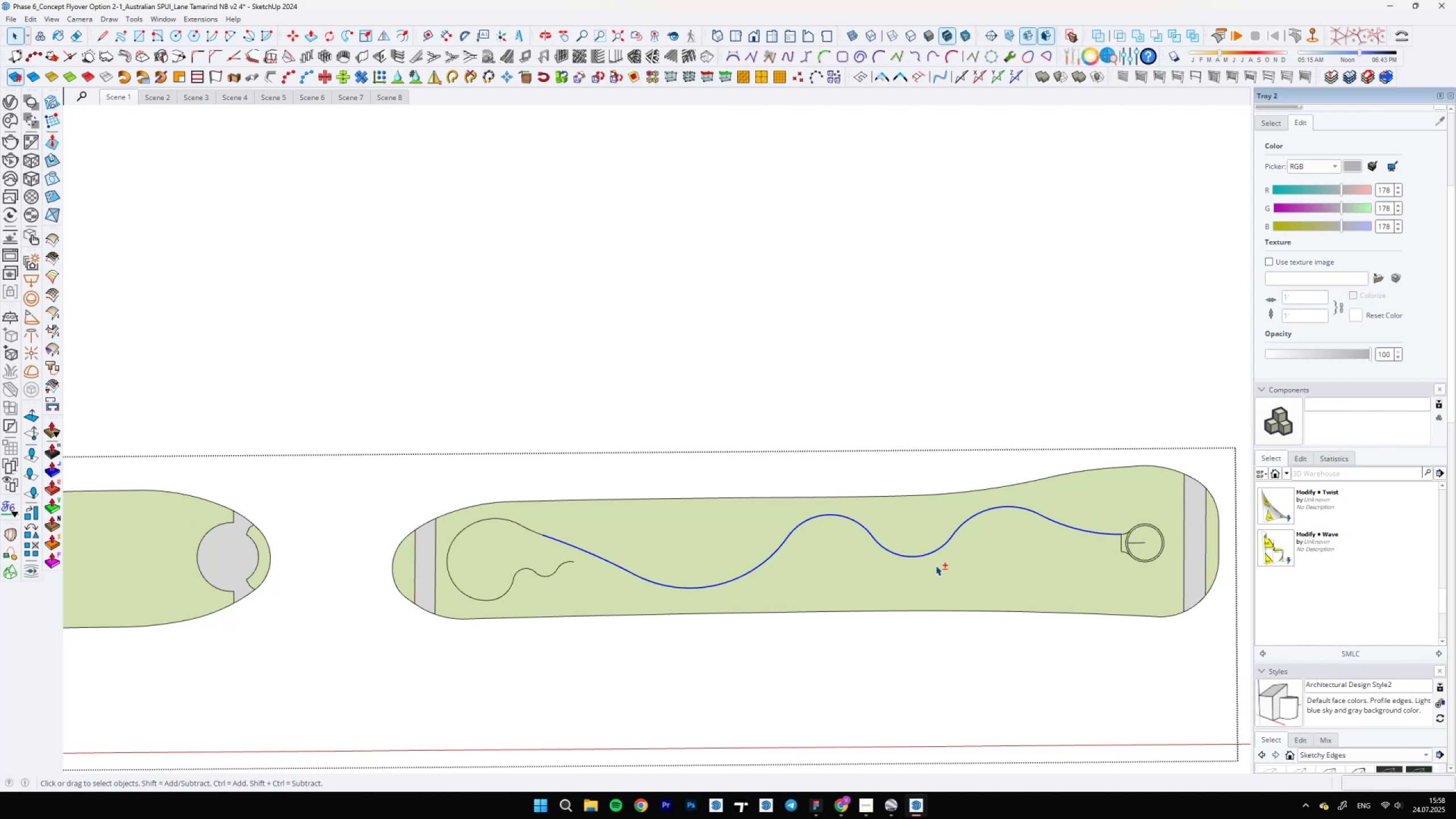 
scroll: coordinate [746, 583], scroll_direction: up, amount: 7.0
 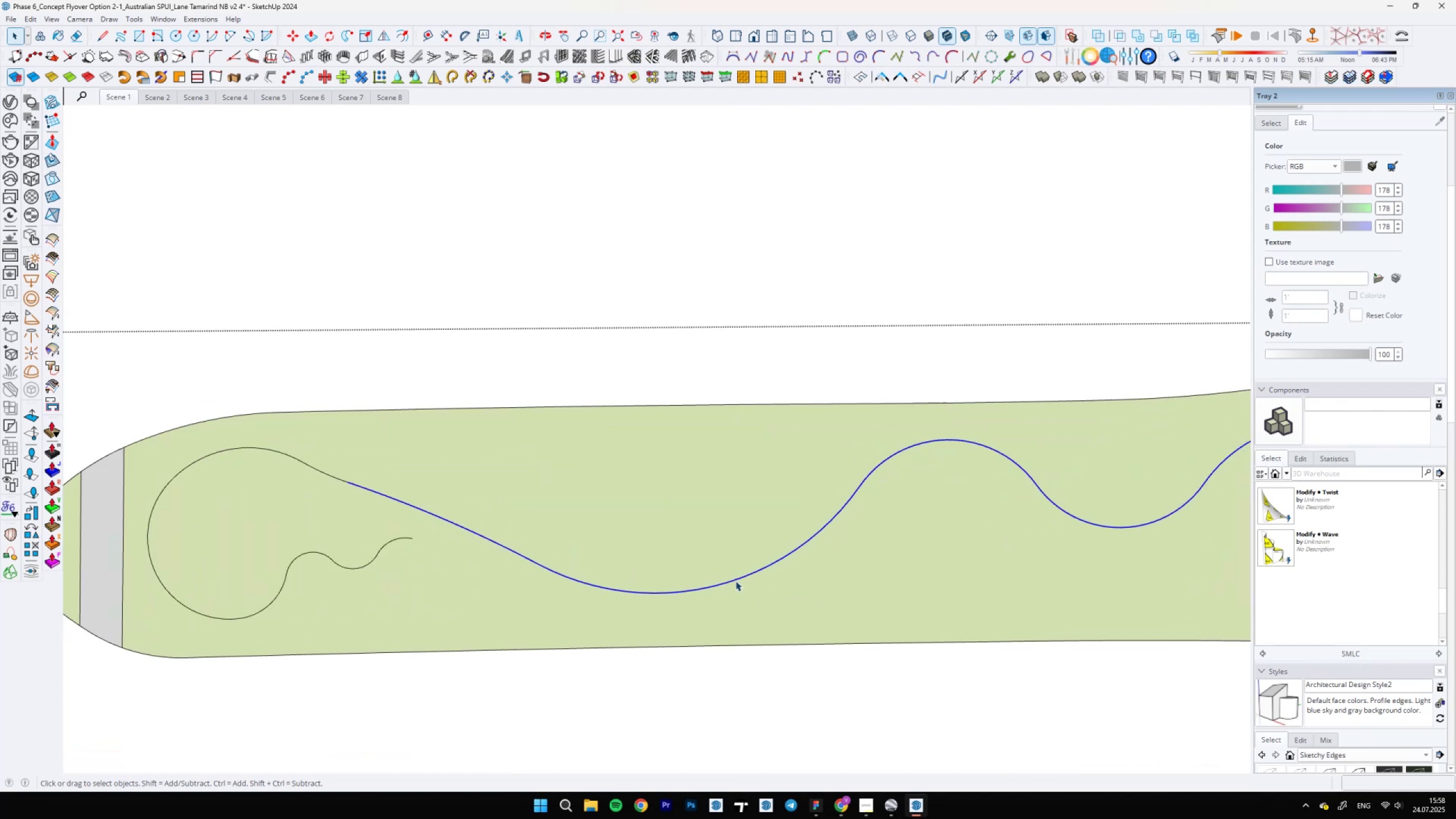 
right_click([735, 581])
 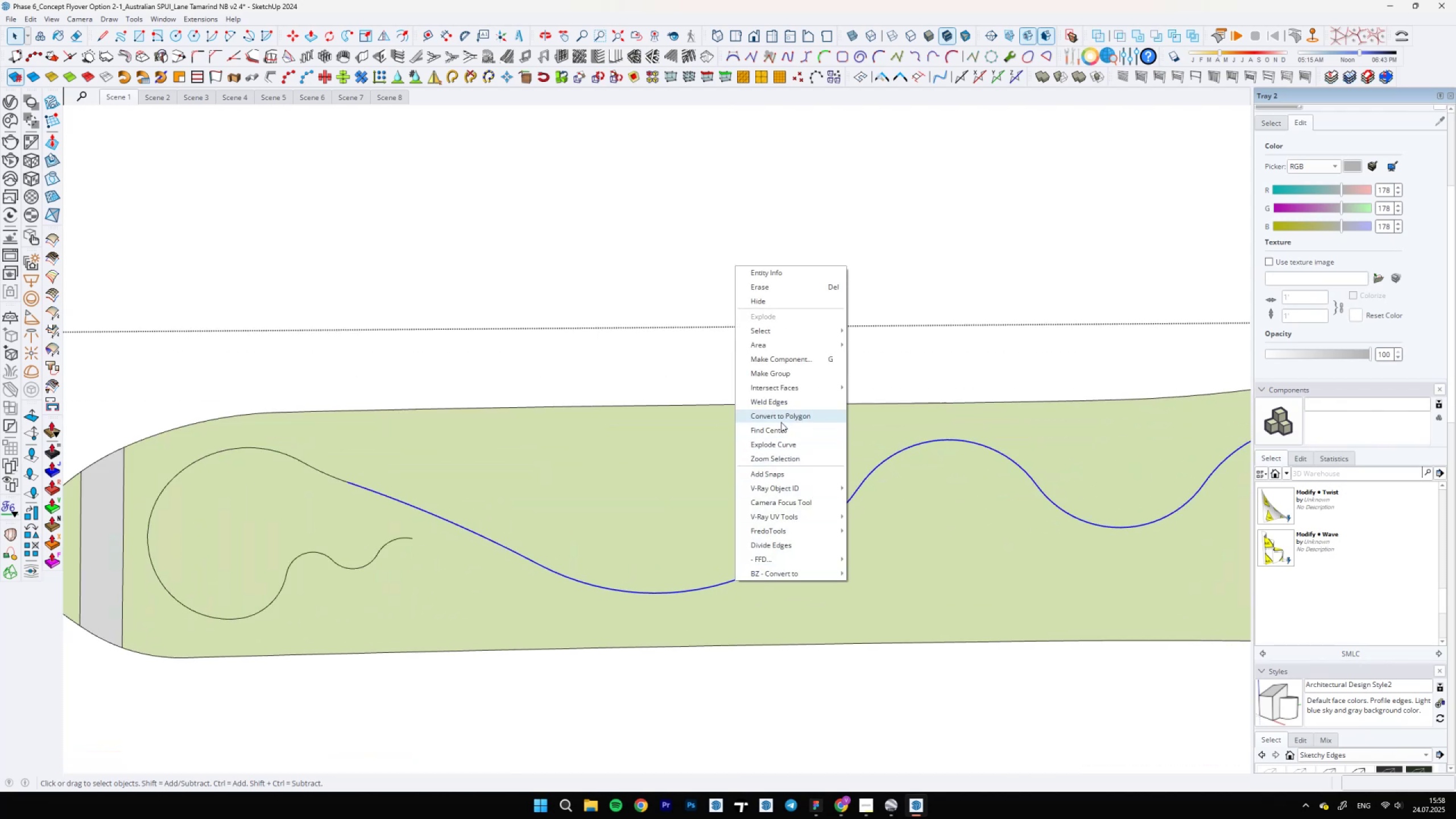 
left_click([779, 405])
 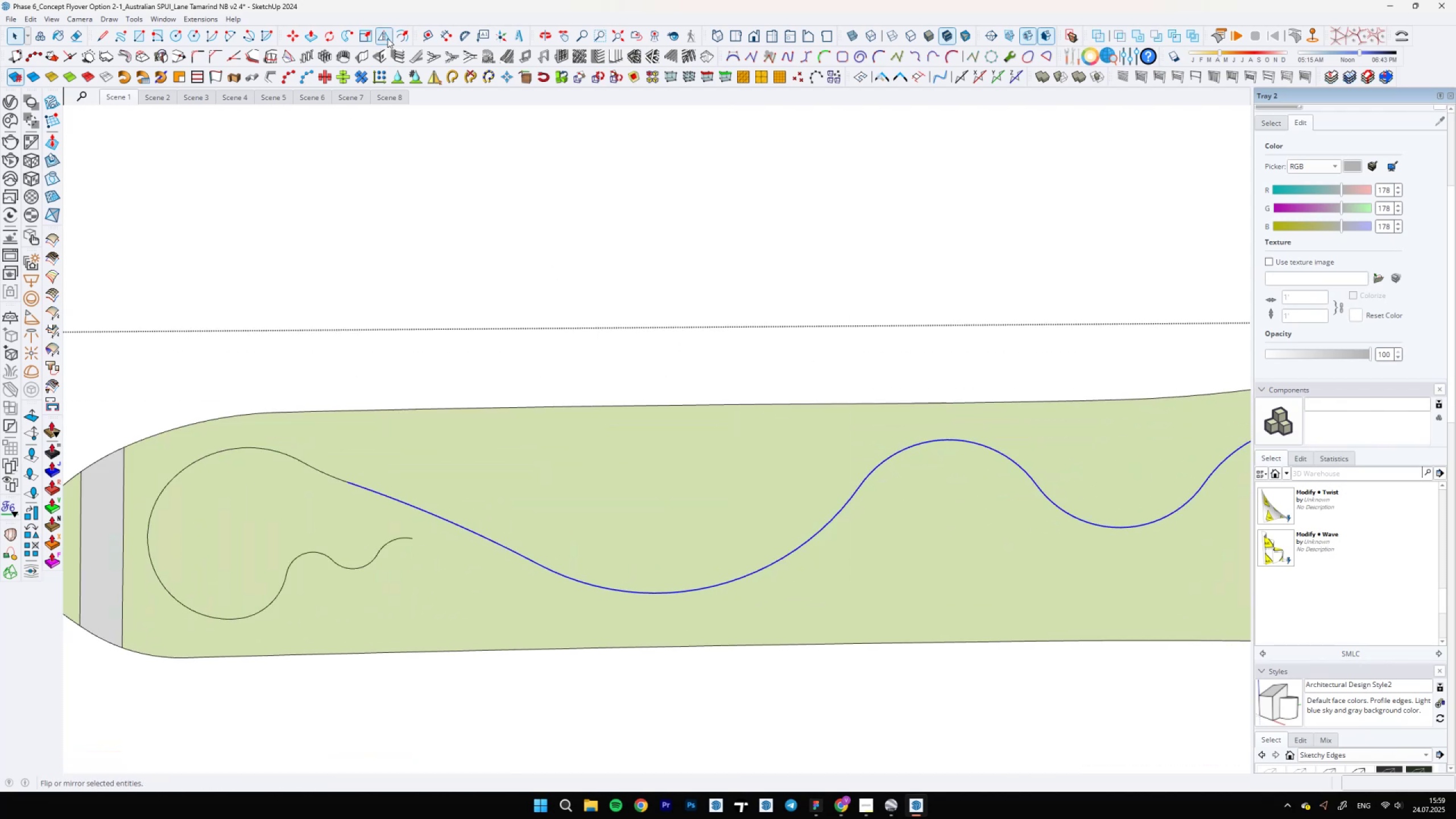 
left_click([395, 36])
 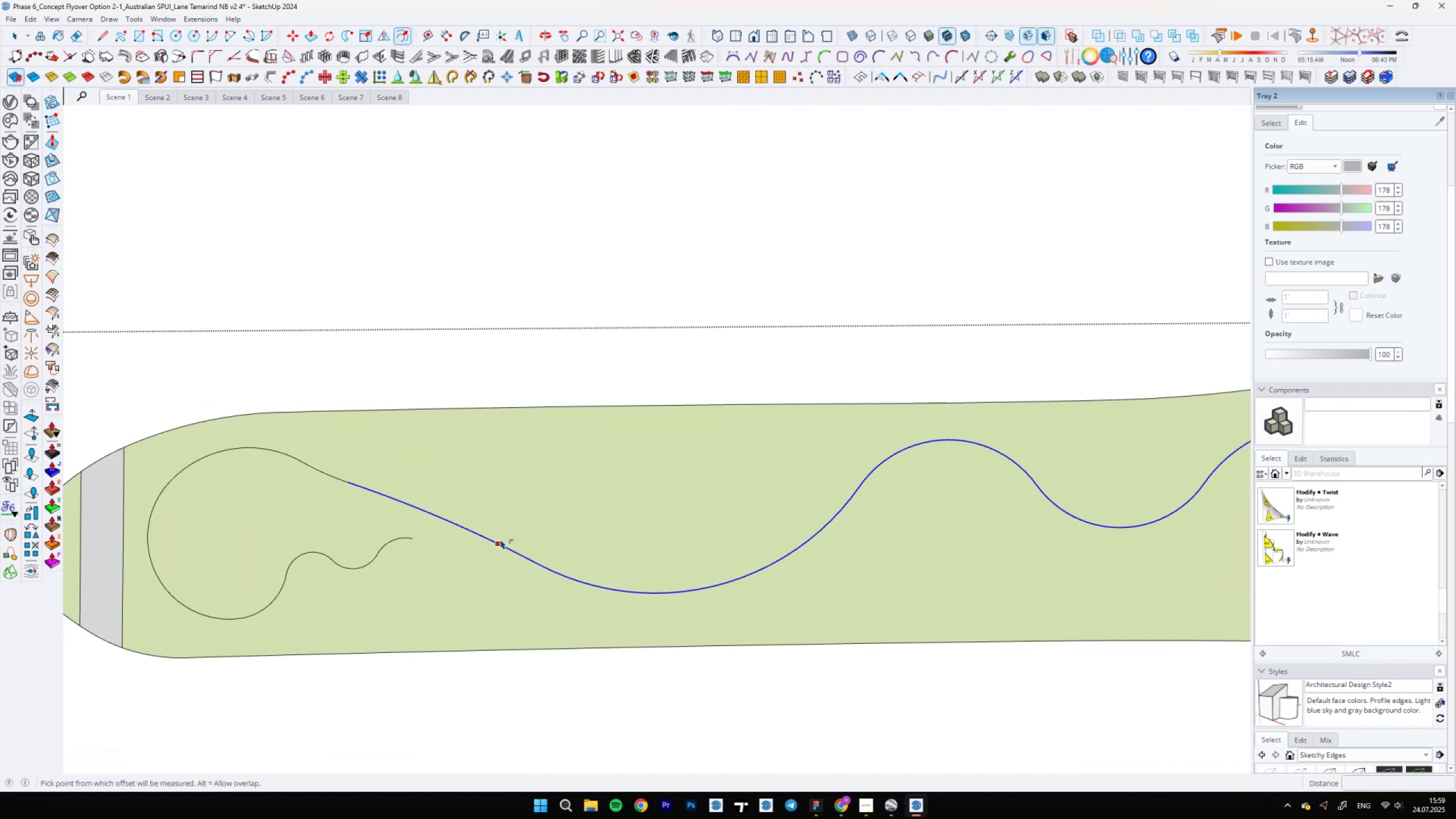 
left_click([500, 539])
 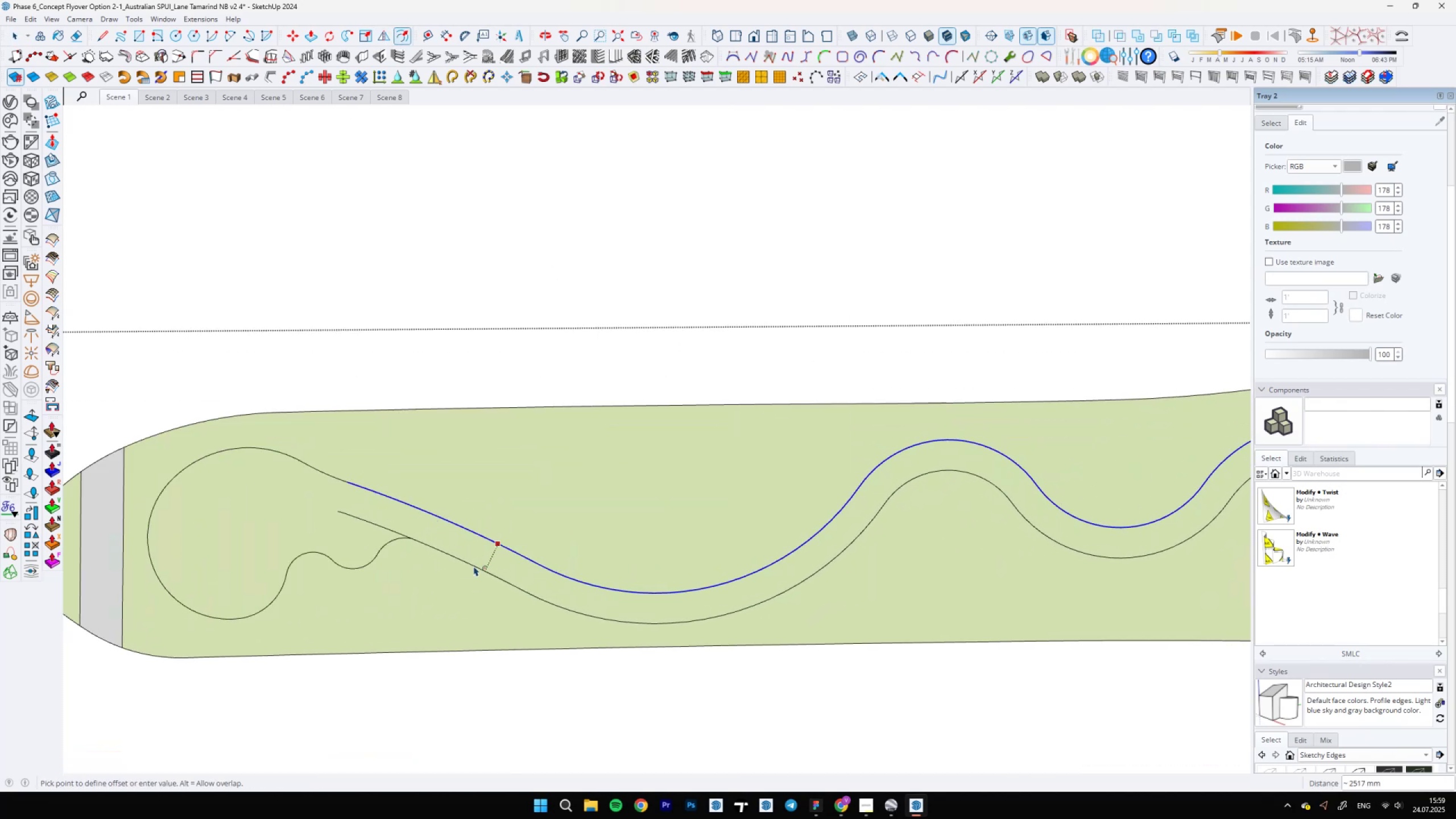 
scroll: coordinate [468, 566], scroll_direction: down, amount: 6.0
 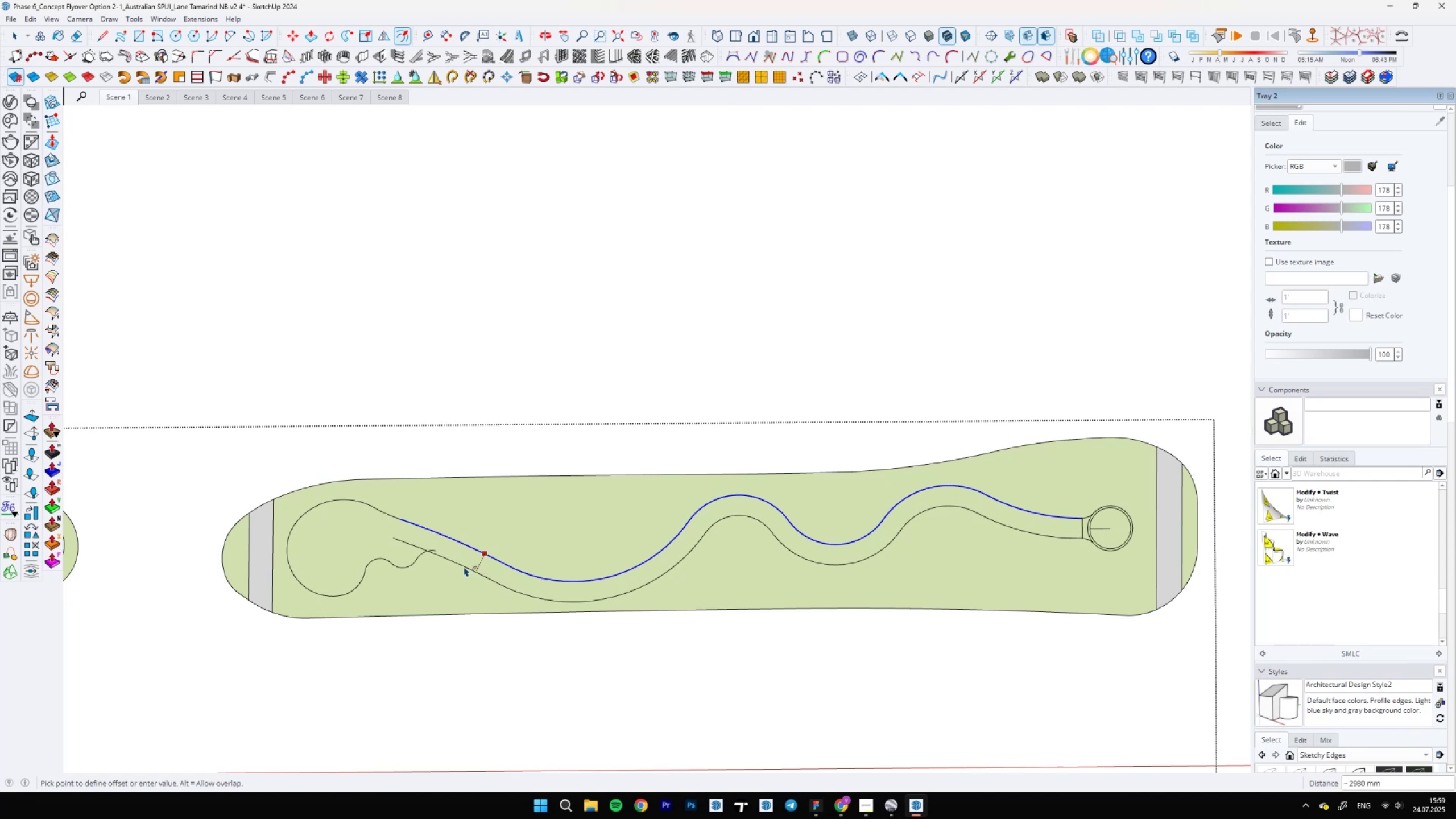 
type(3000)
 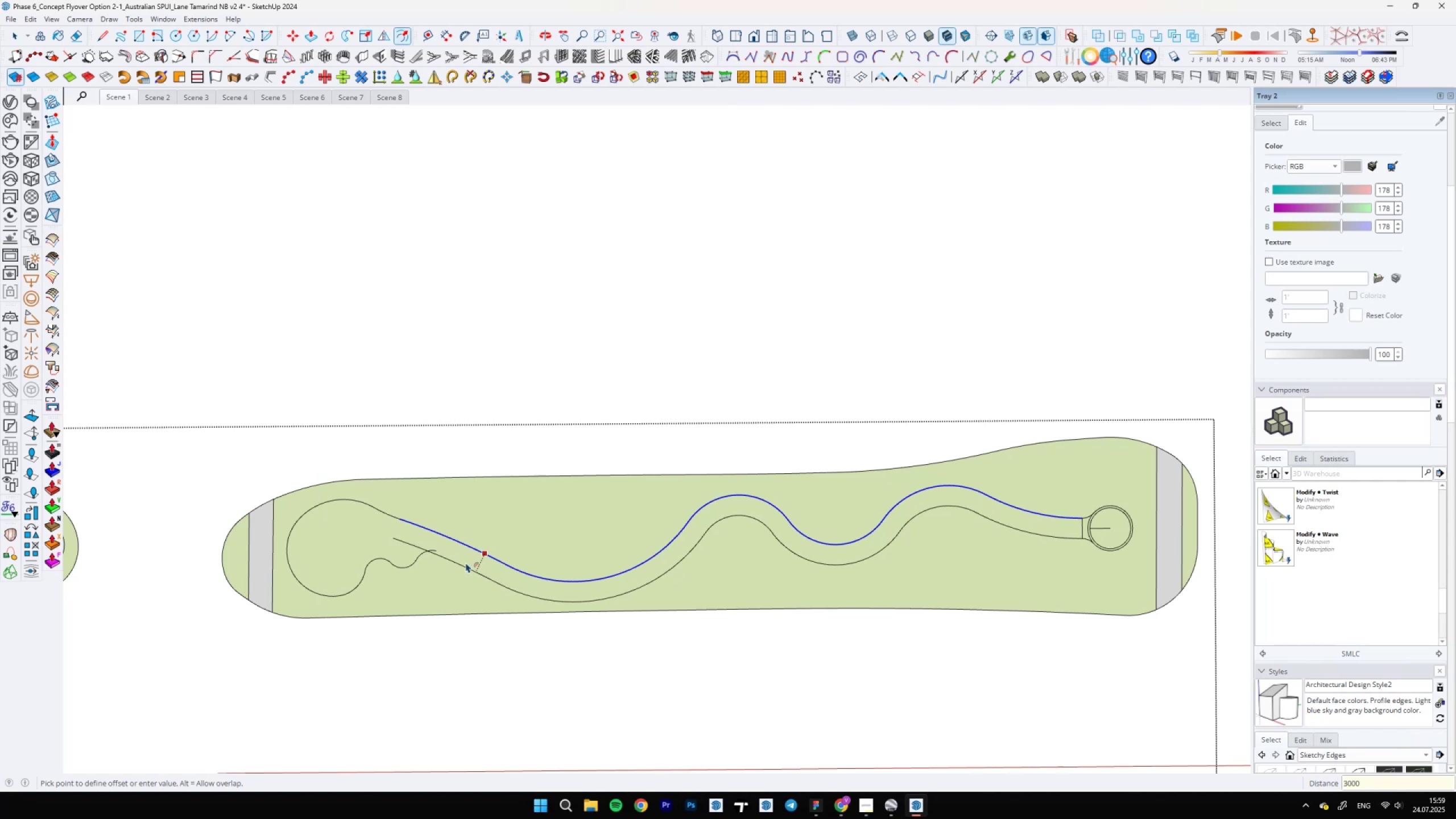 
key(Enter)
 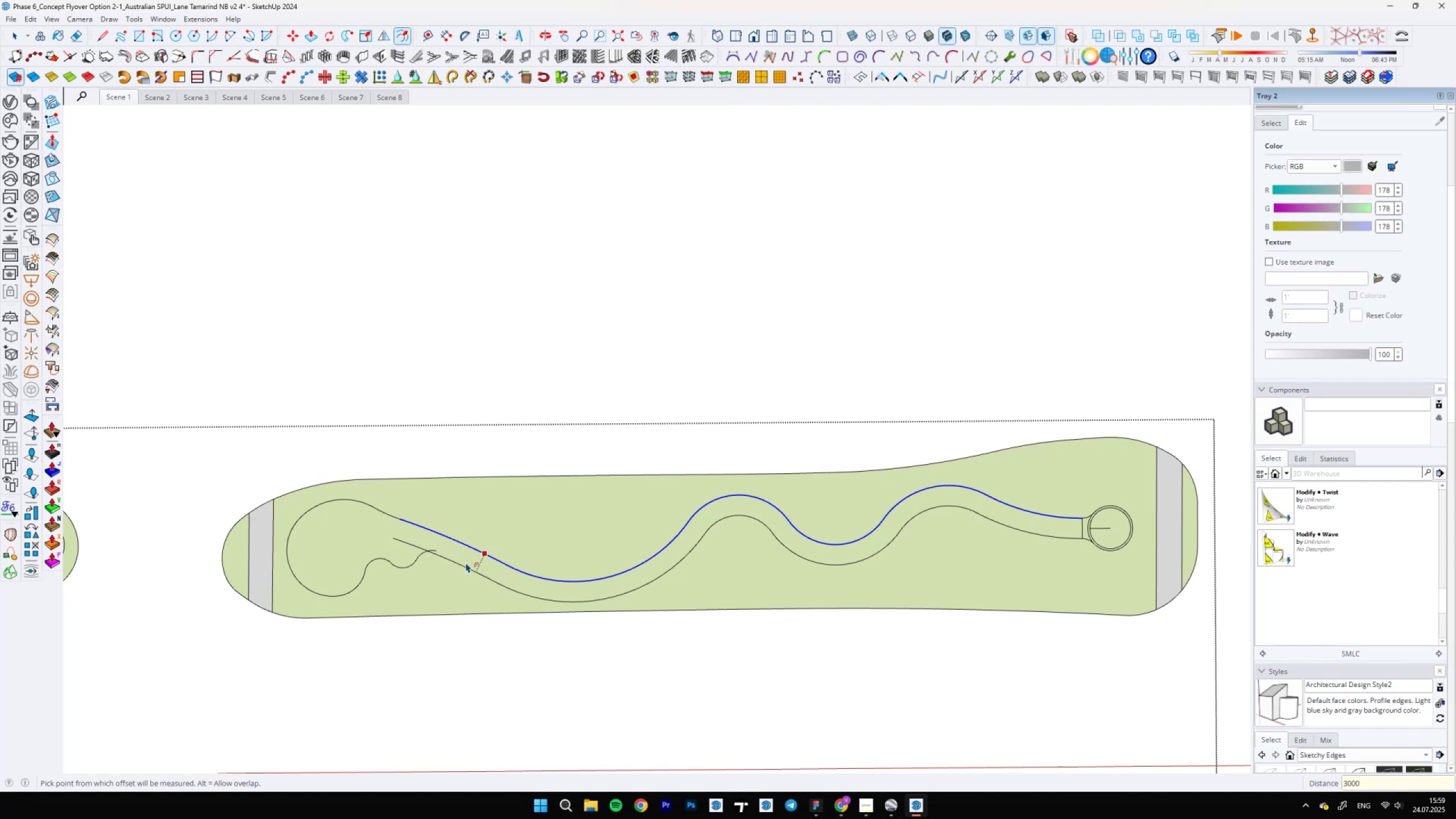 
scroll: coordinate [811, 580], scroll_direction: down, amount: 4.0
 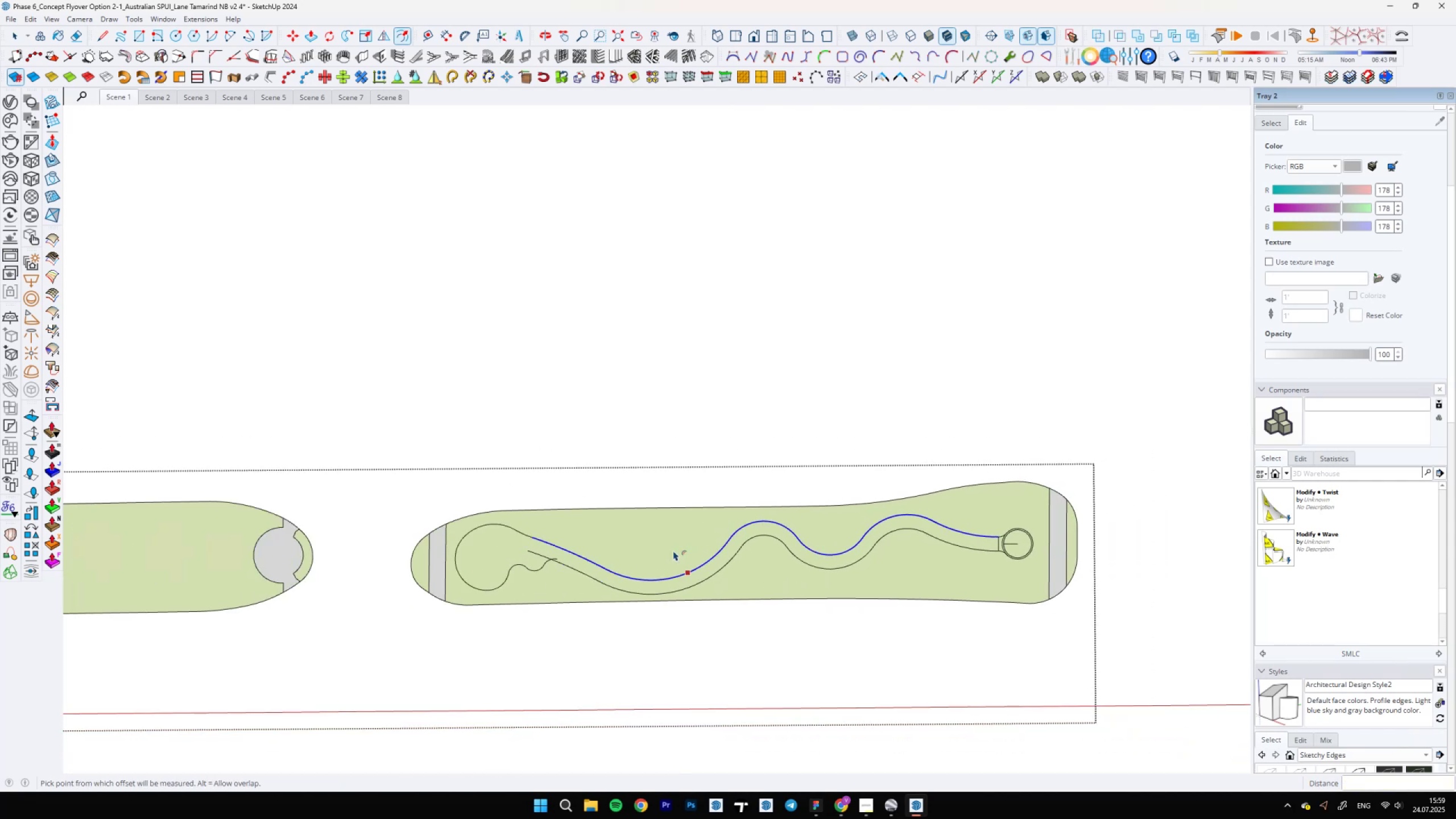 
scroll: coordinate [592, 573], scroll_direction: none, amount: 0.0
 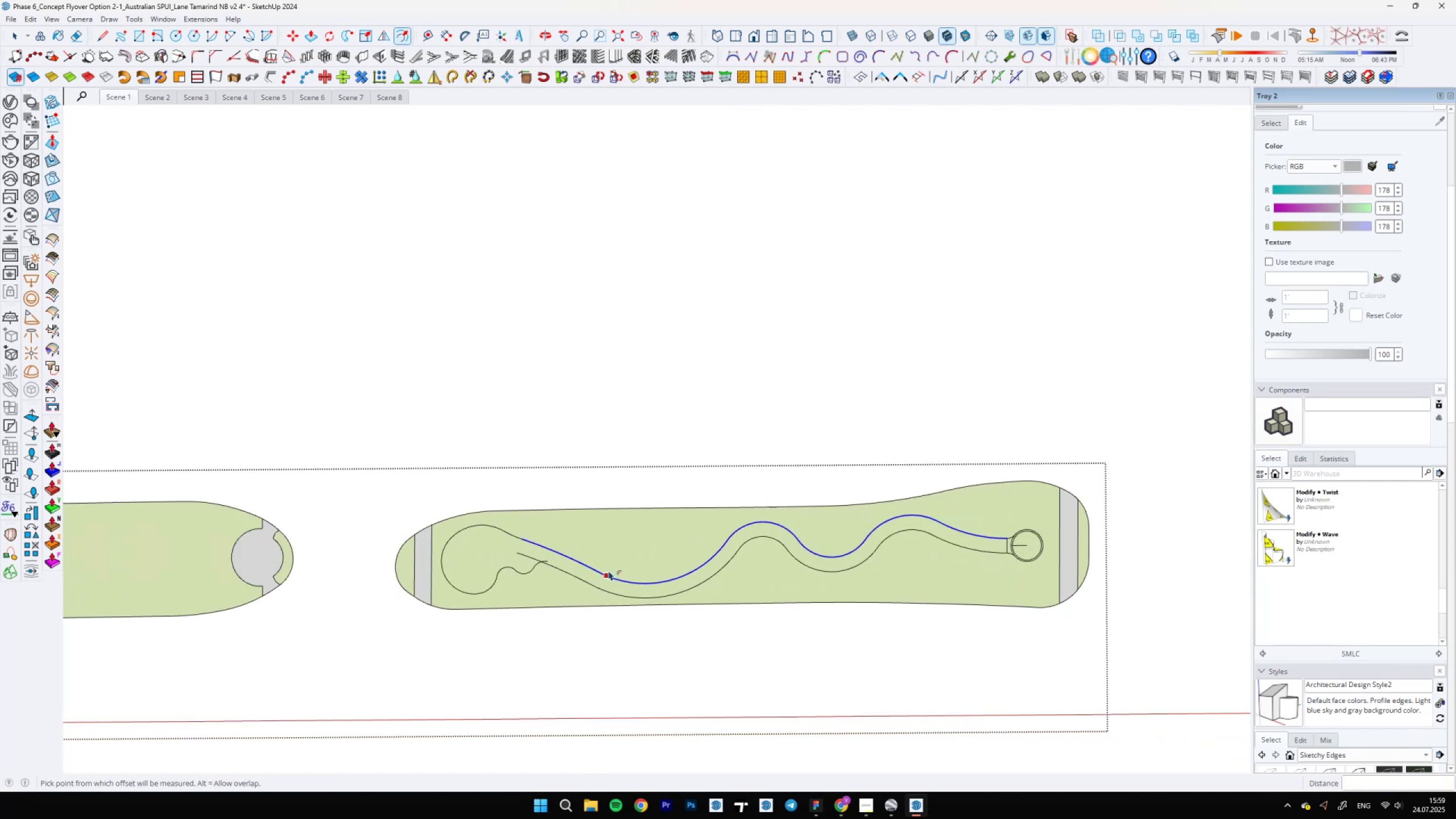 
scroll: coordinate [515, 560], scroll_direction: up, amount: 11.0
 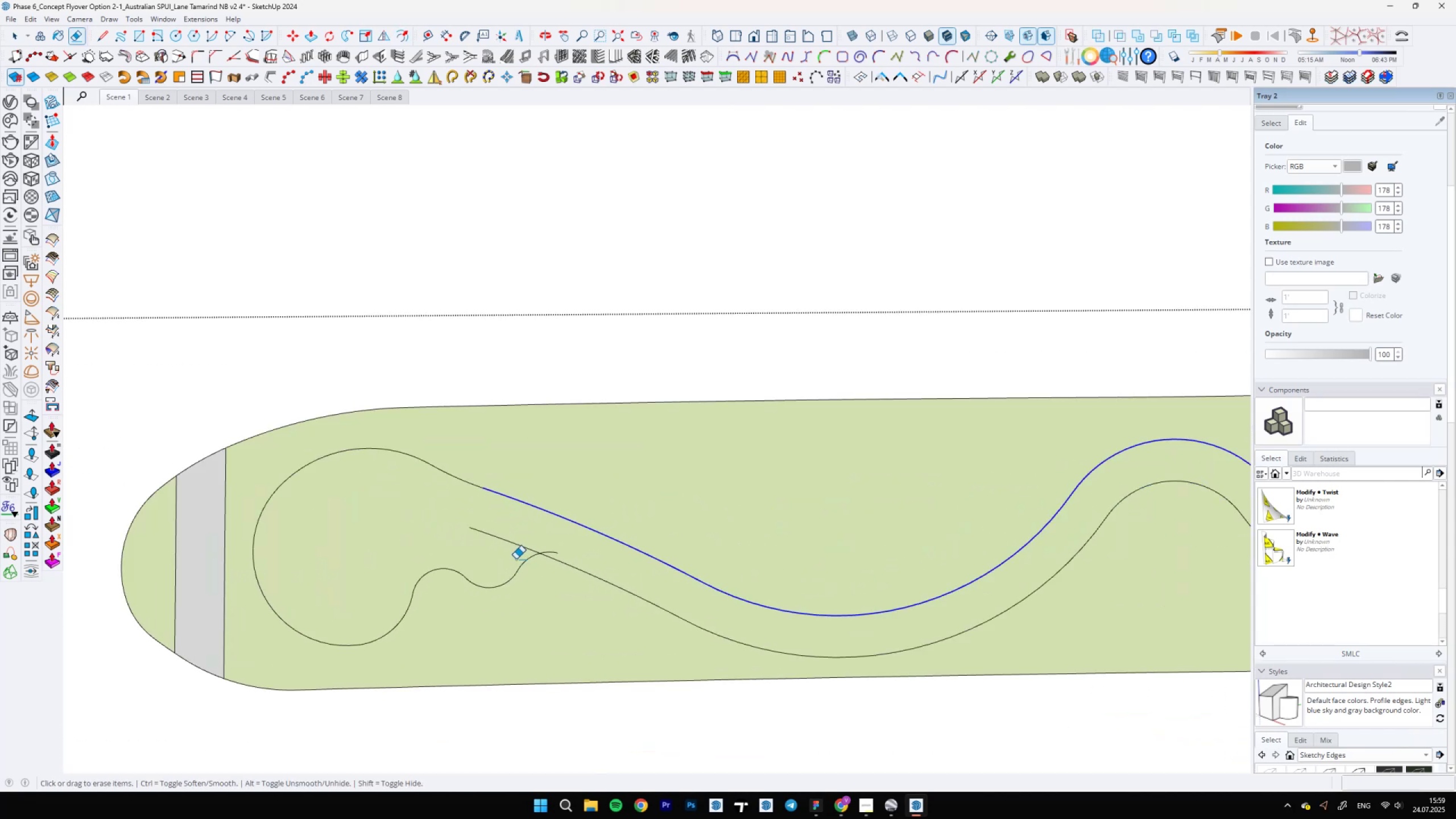 
type(eea)
 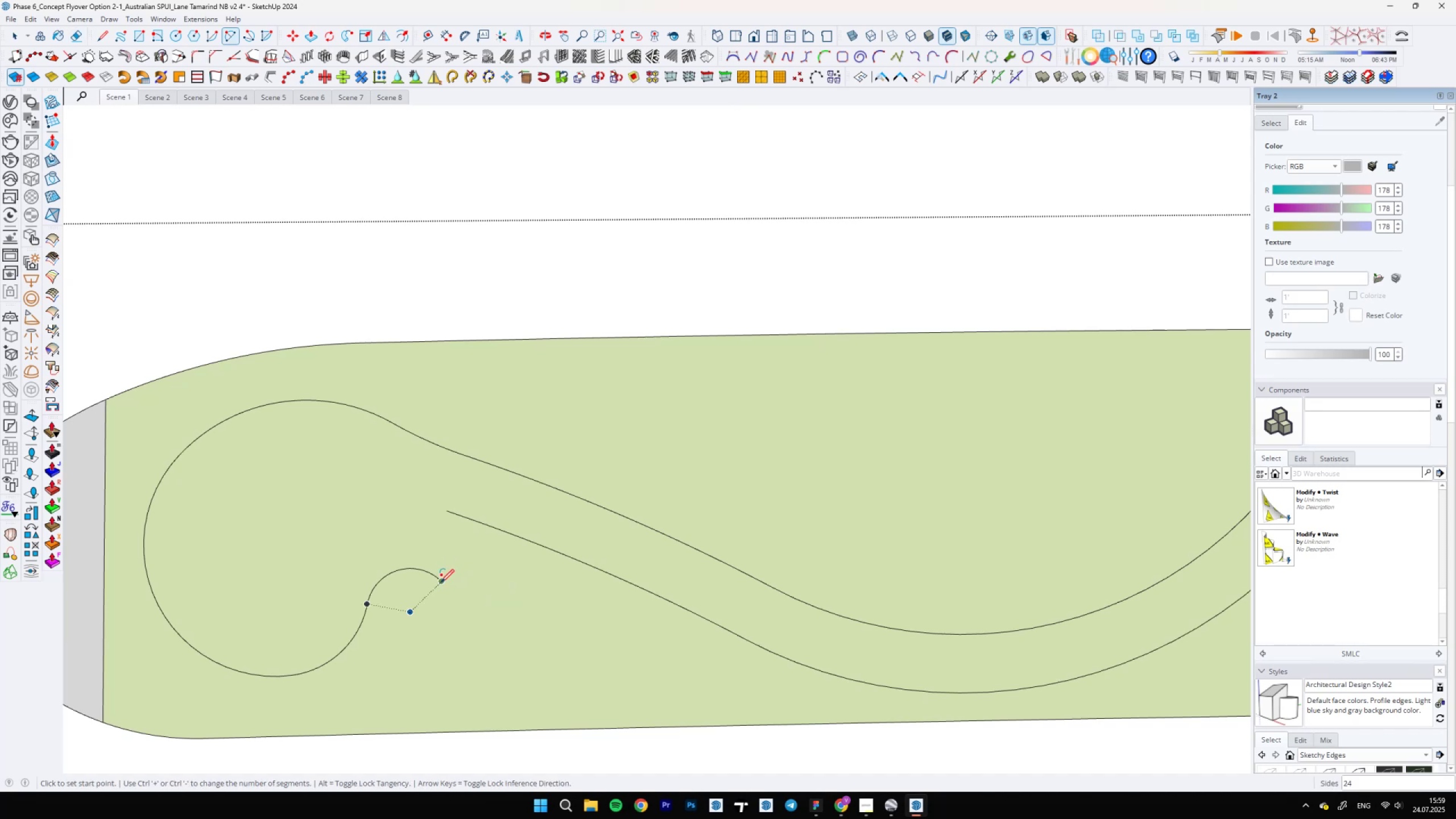 
scroll: coordinate [522, 566], scroll_direction: up, amount: 3.0
 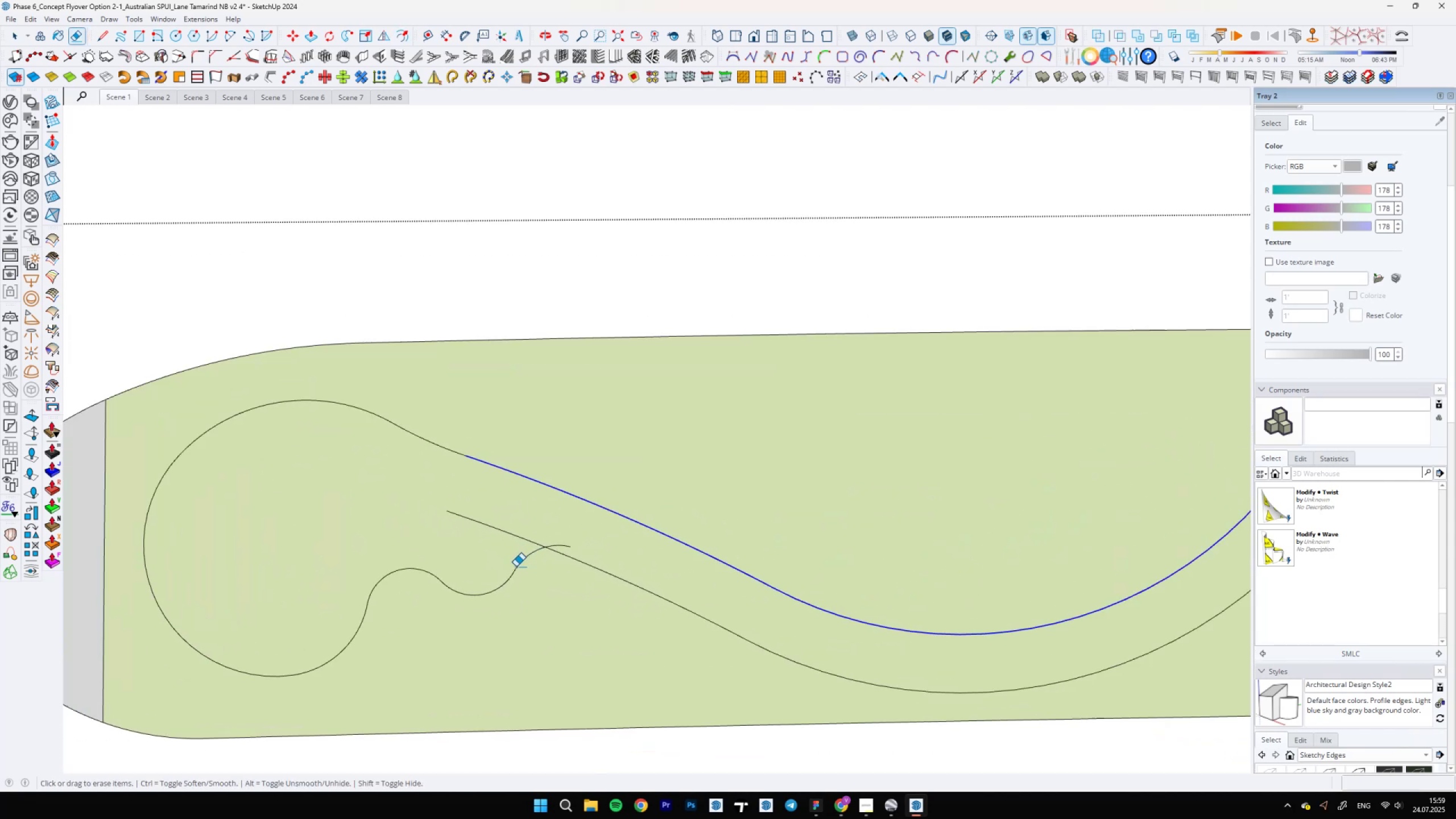 
left_click_drag(start_coordinate=[514, 566], to_coordinate=[520, 570])
 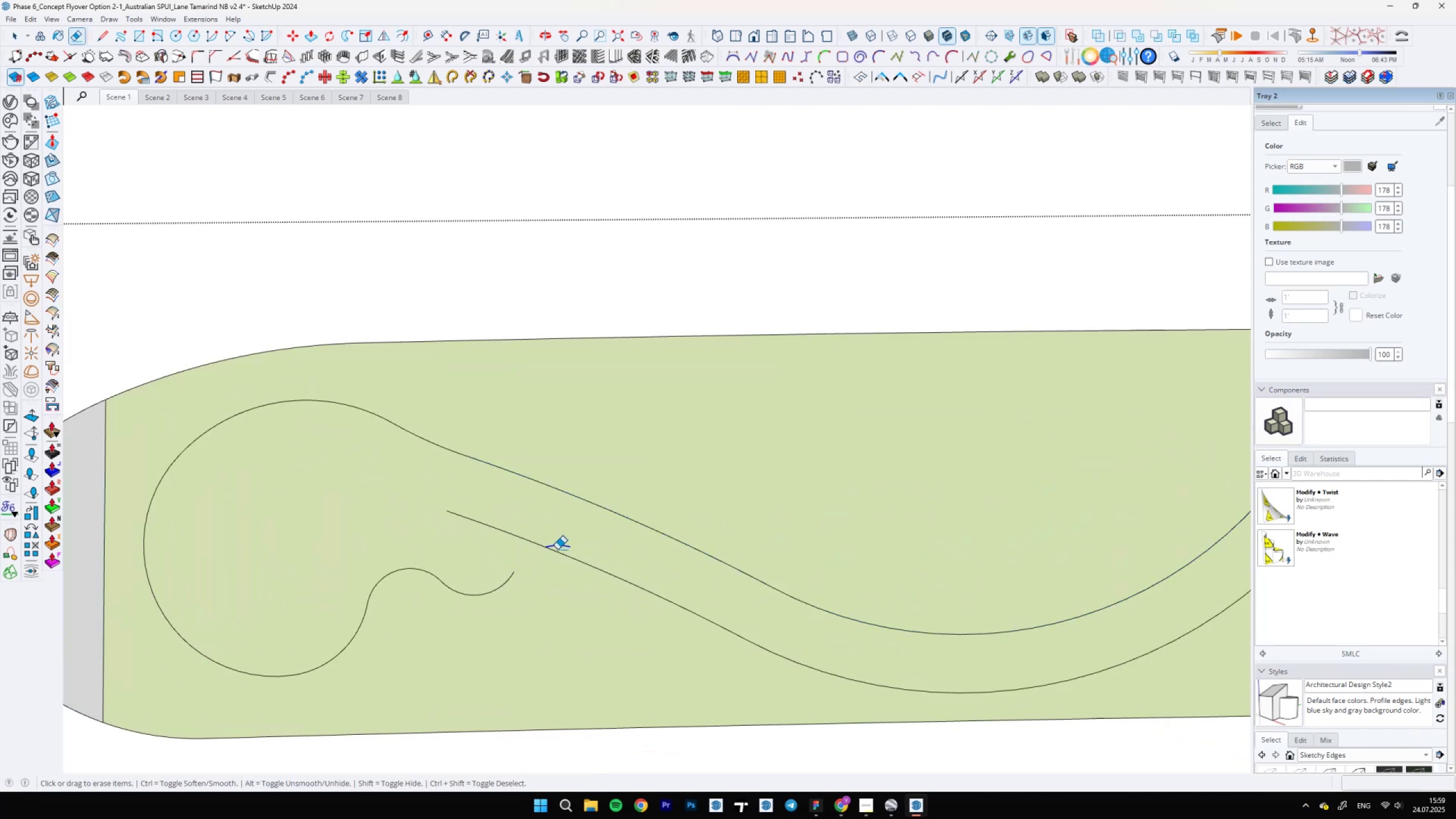 
left_click_drag(start_coordinate=[504, 576], to_coordinate=[506, 583])
 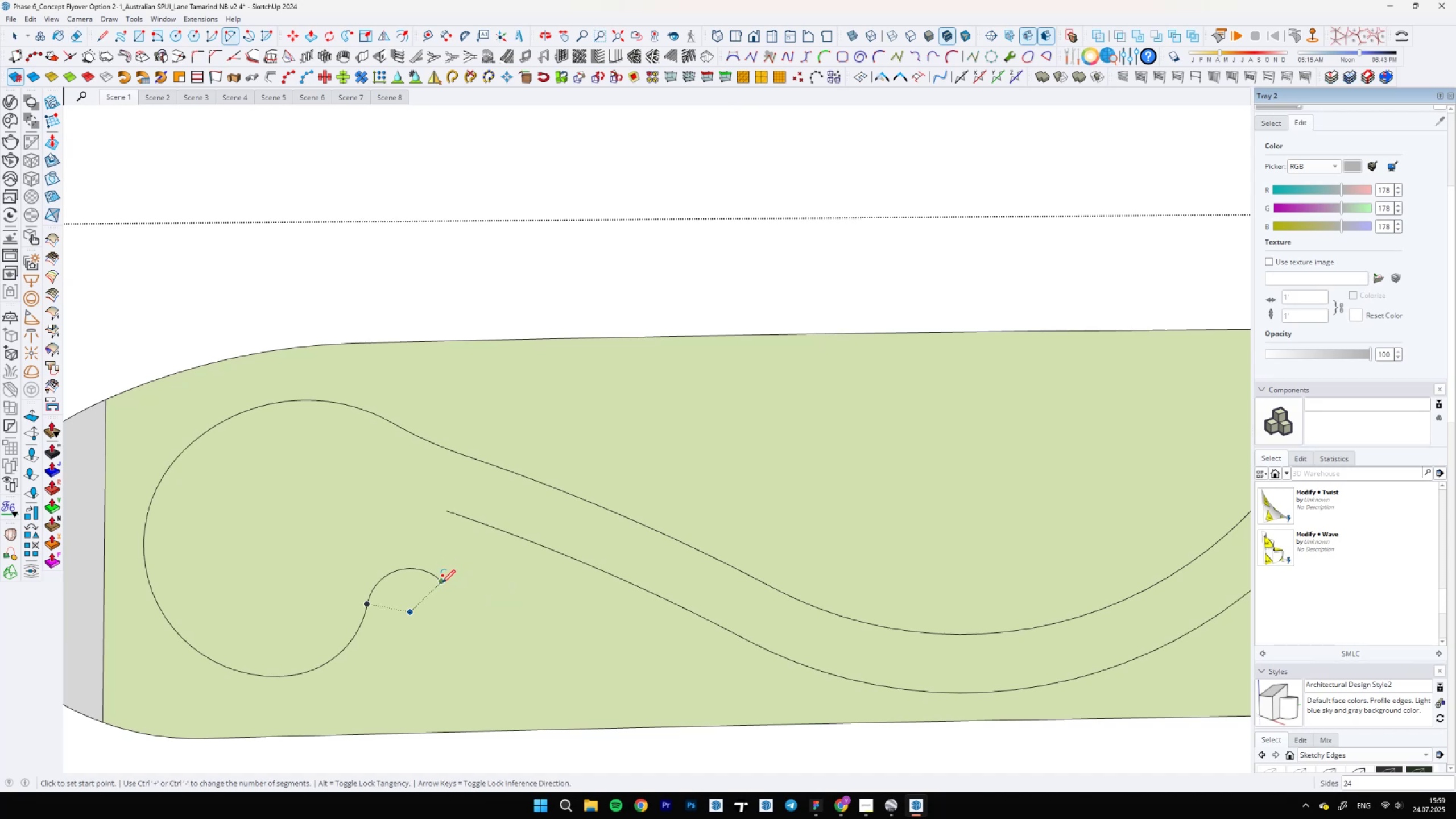 
left_click([442, 583])
 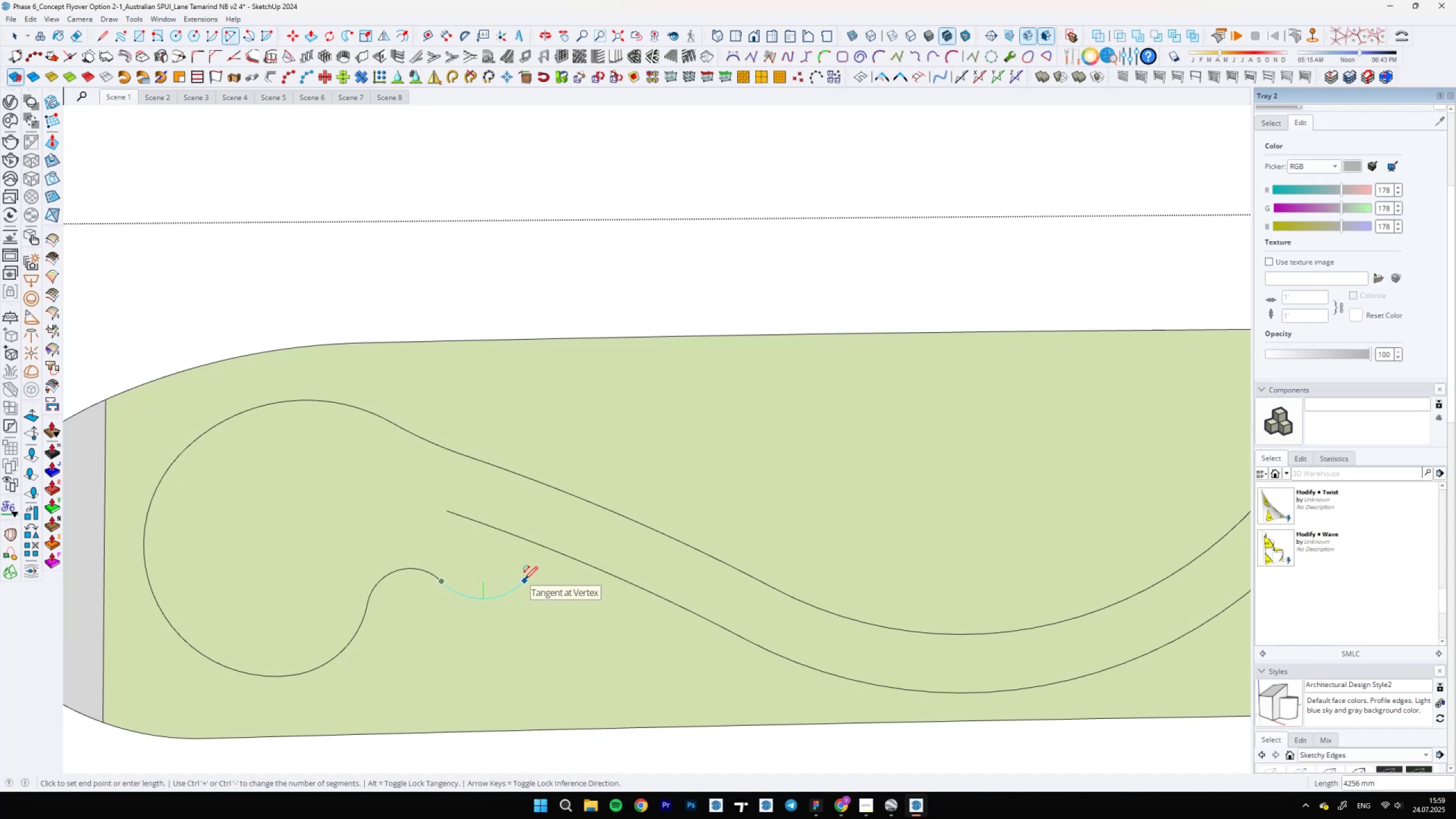 
double_click([524, 580])
 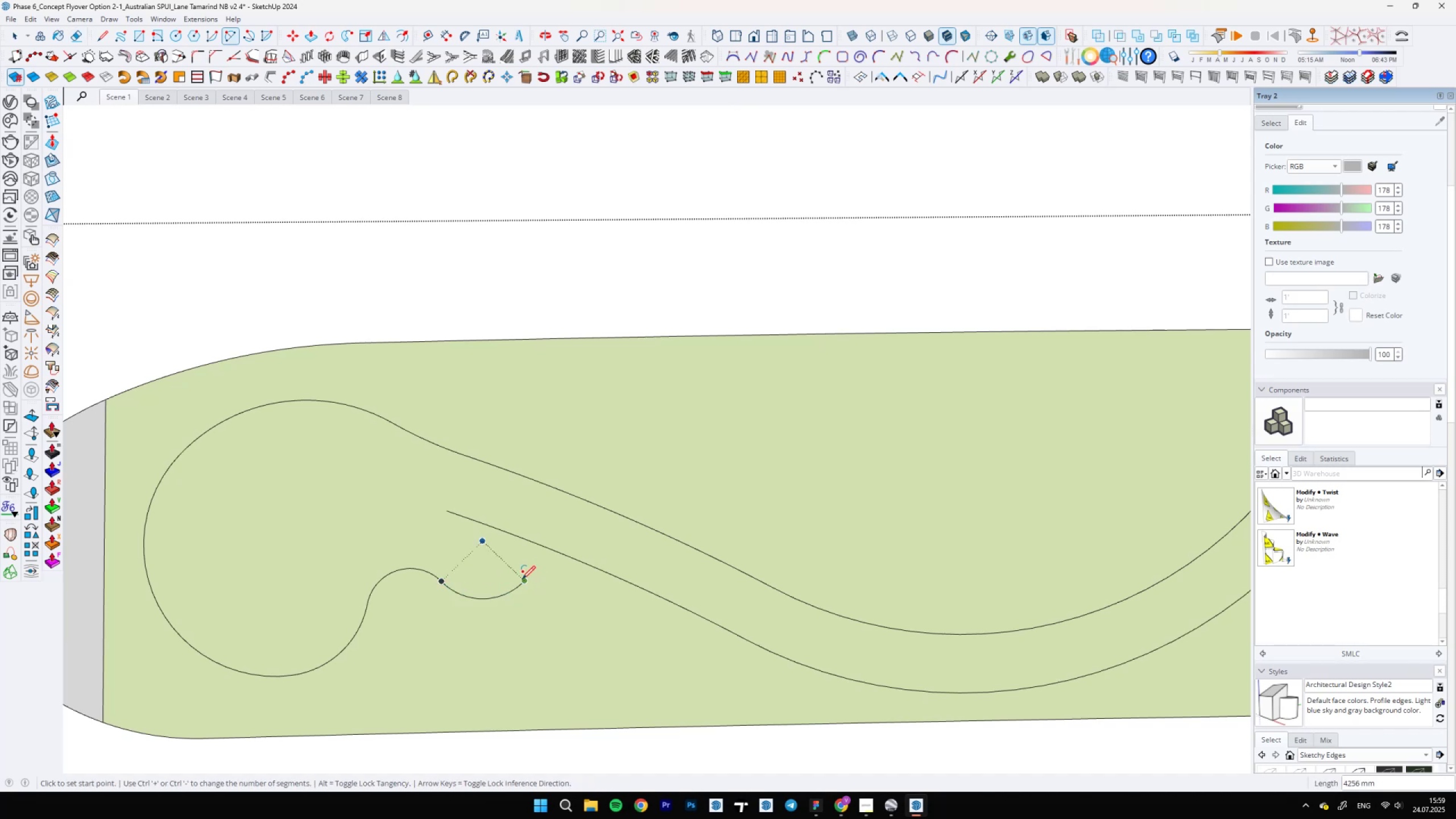 
left_click([524, 579])
 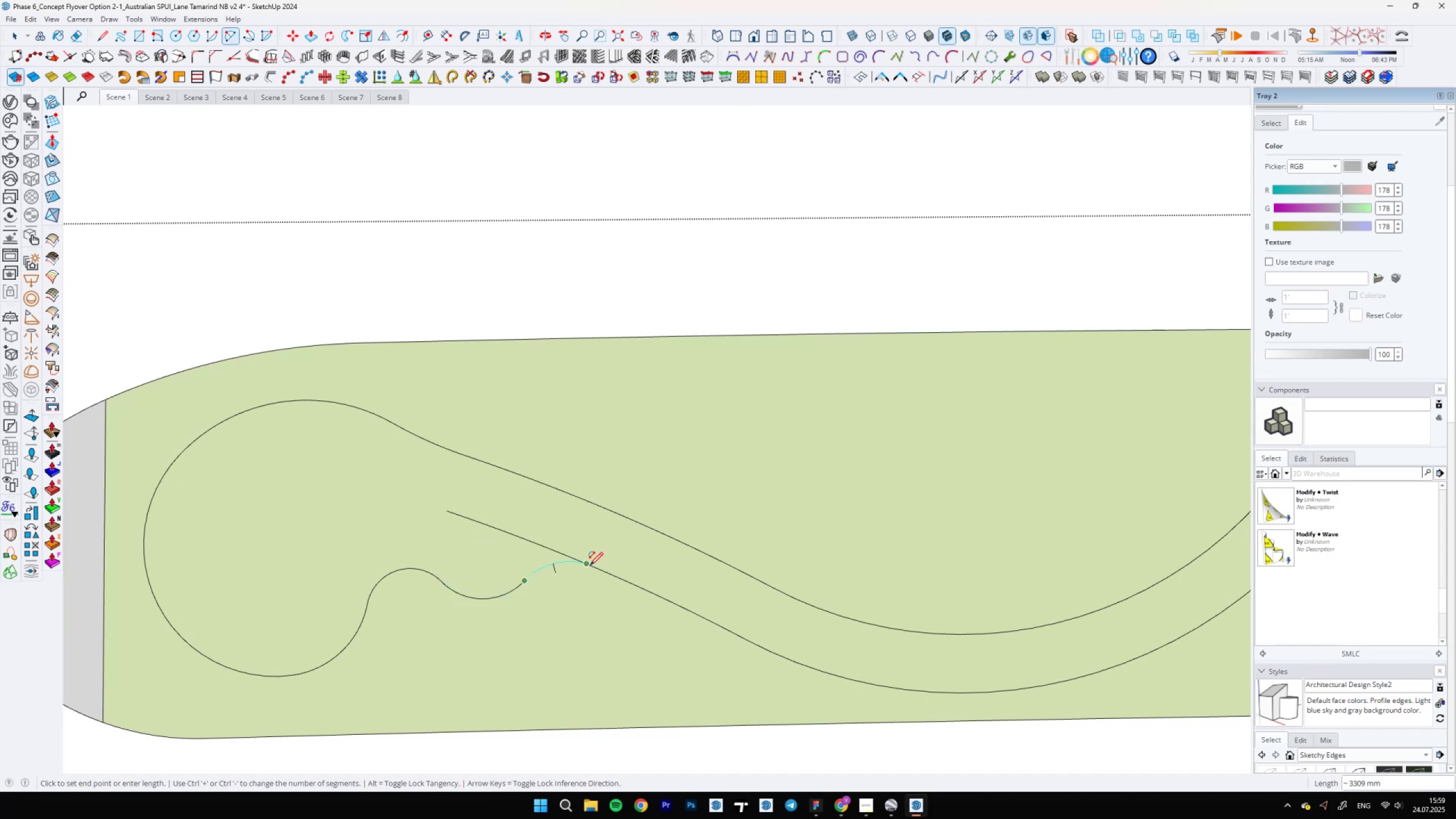 
scroll: coordinate [599, 568], scroll_direction: up, amount: 9.0
 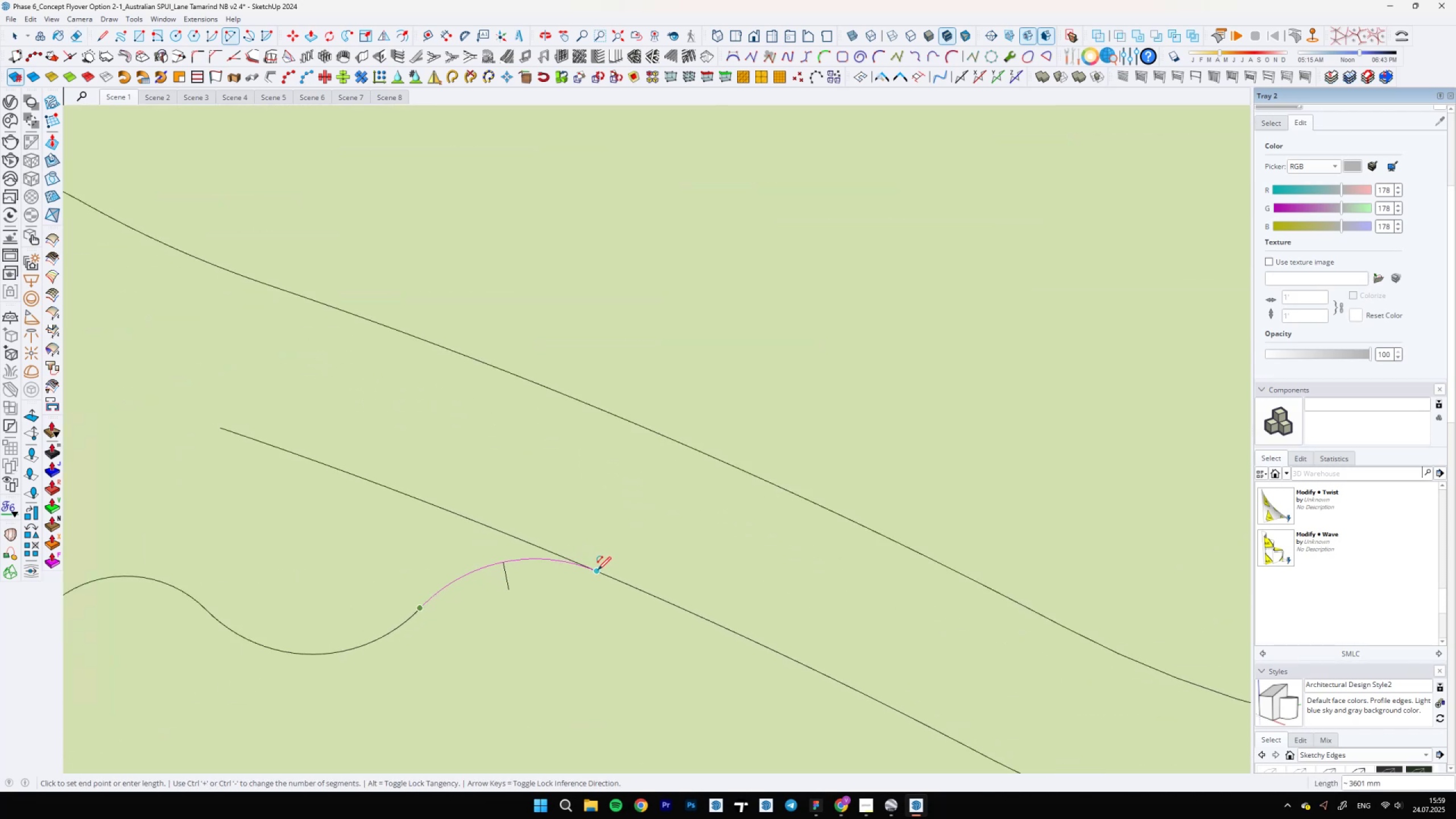 
double_click([598, 570])
 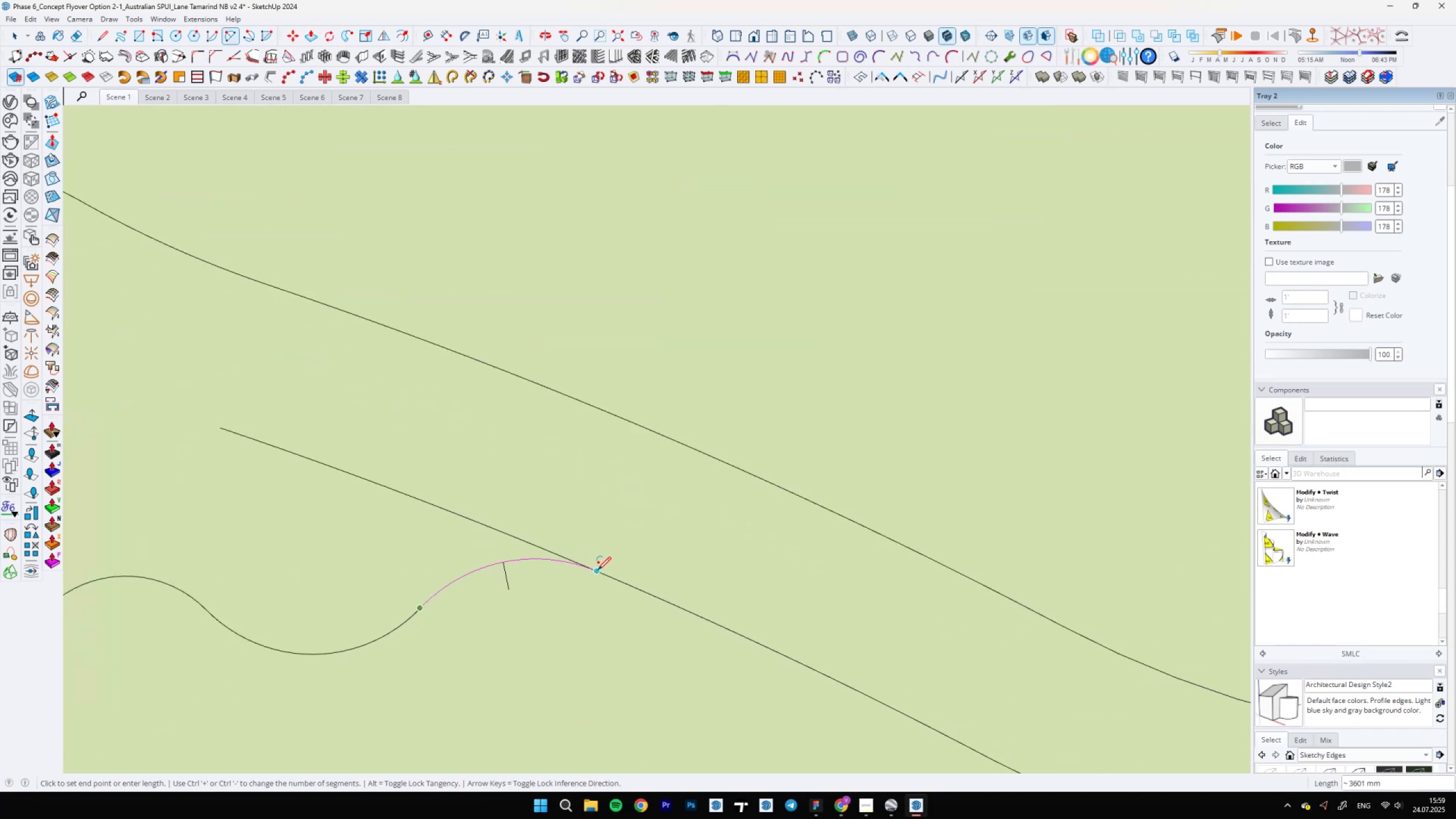 
key(E)
 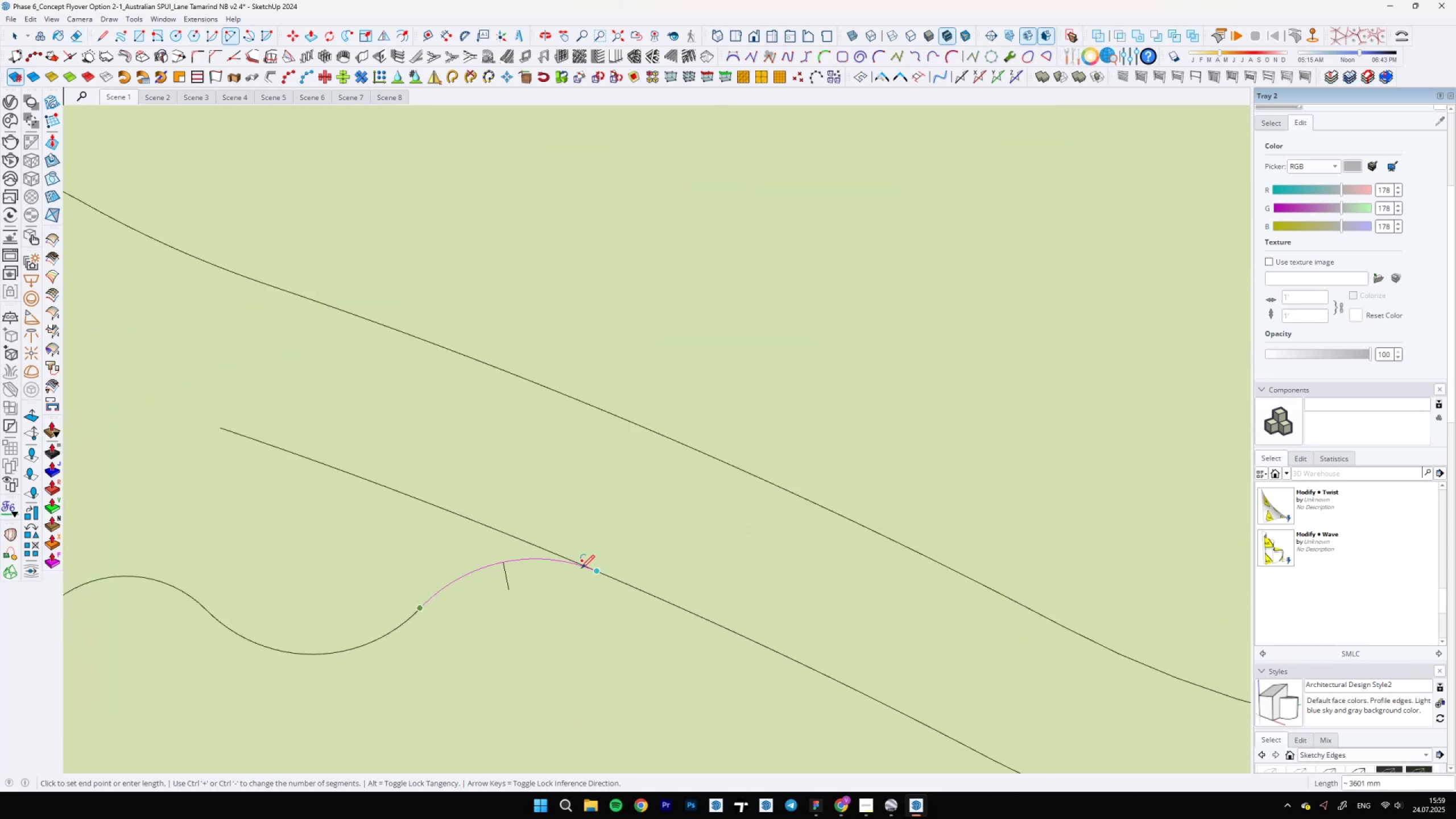 
left_click_drag(start_coordinate=[524, 537], to_coordinate=[478, 543])
 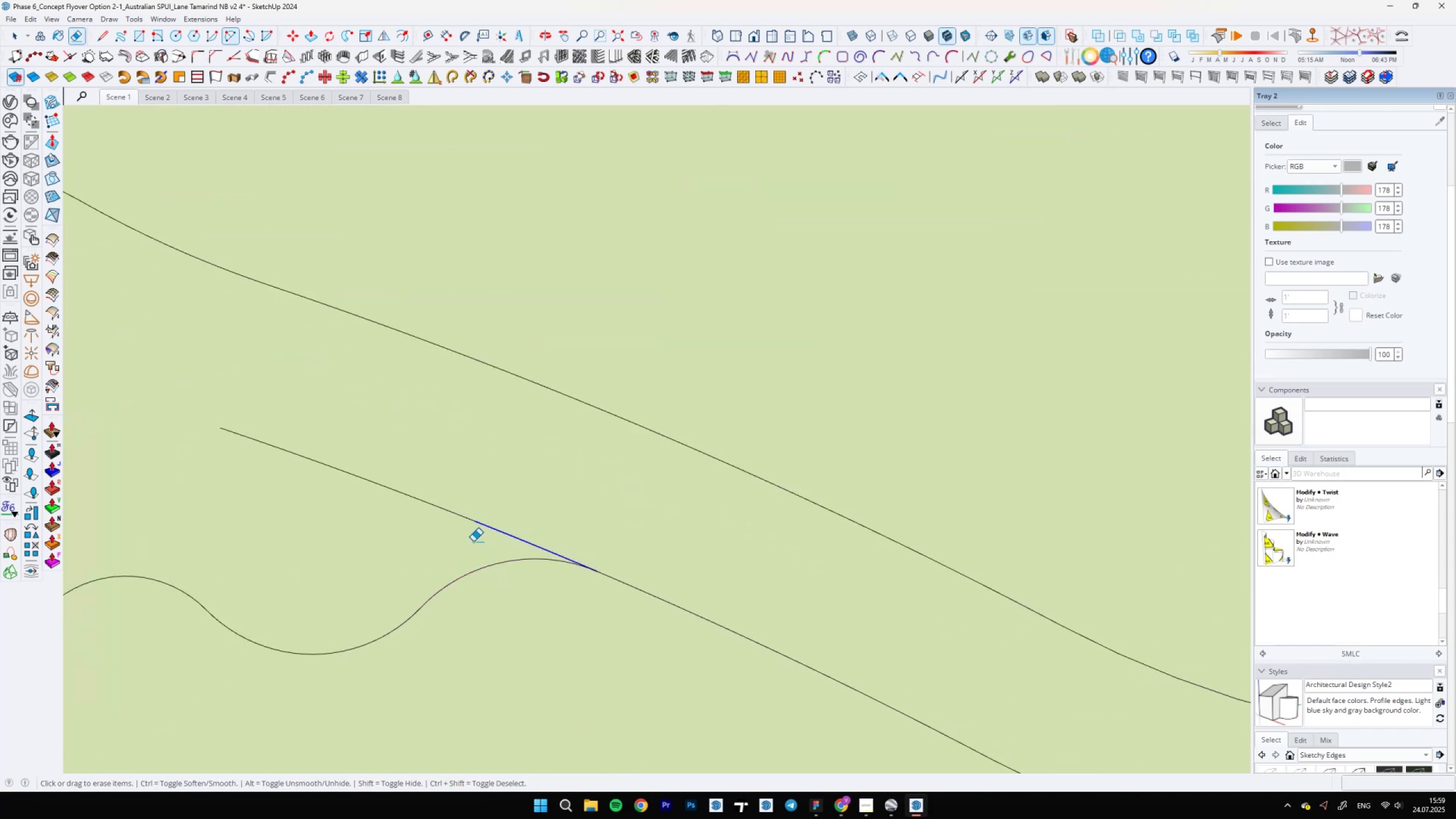 
scroll: coordinate [485, 538], scroll_direction: down, amount: 3.0
 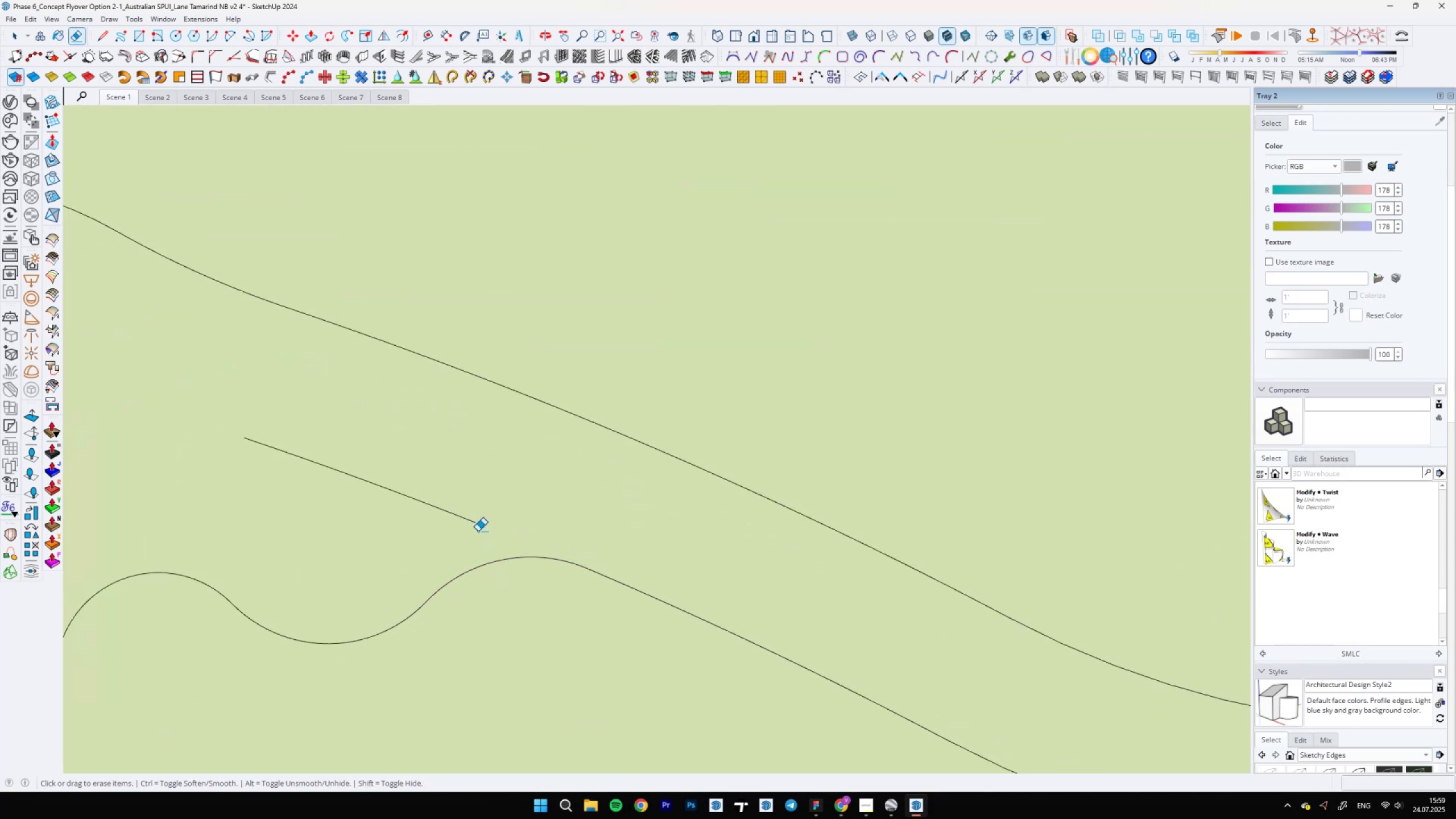 
left_click_drag(start_coordinate=[462, 516], to_coordinate=[445, 517])
 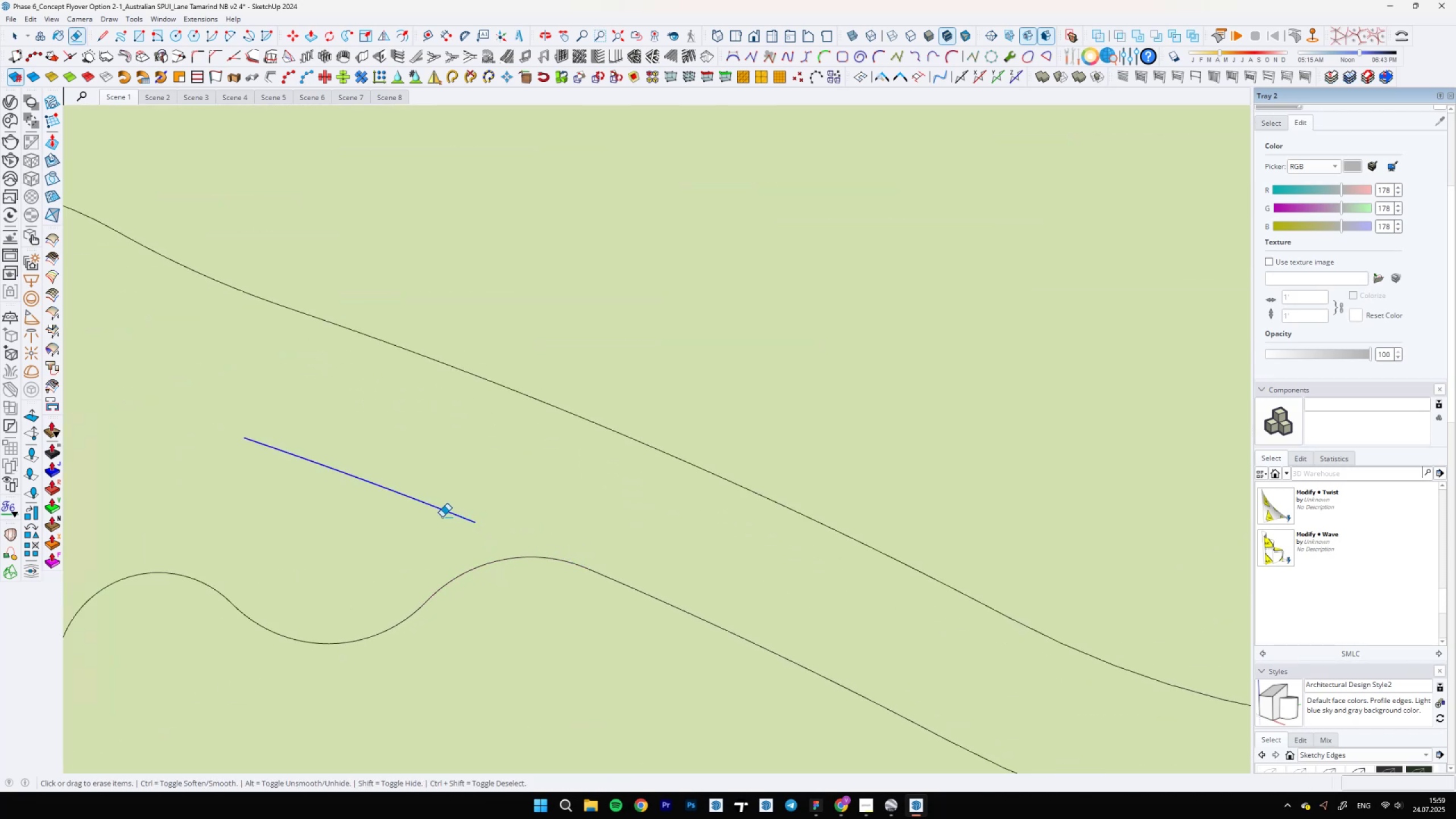 
scroll: coordinate [386, 525], scroll_direction: down, amount: 28.0
 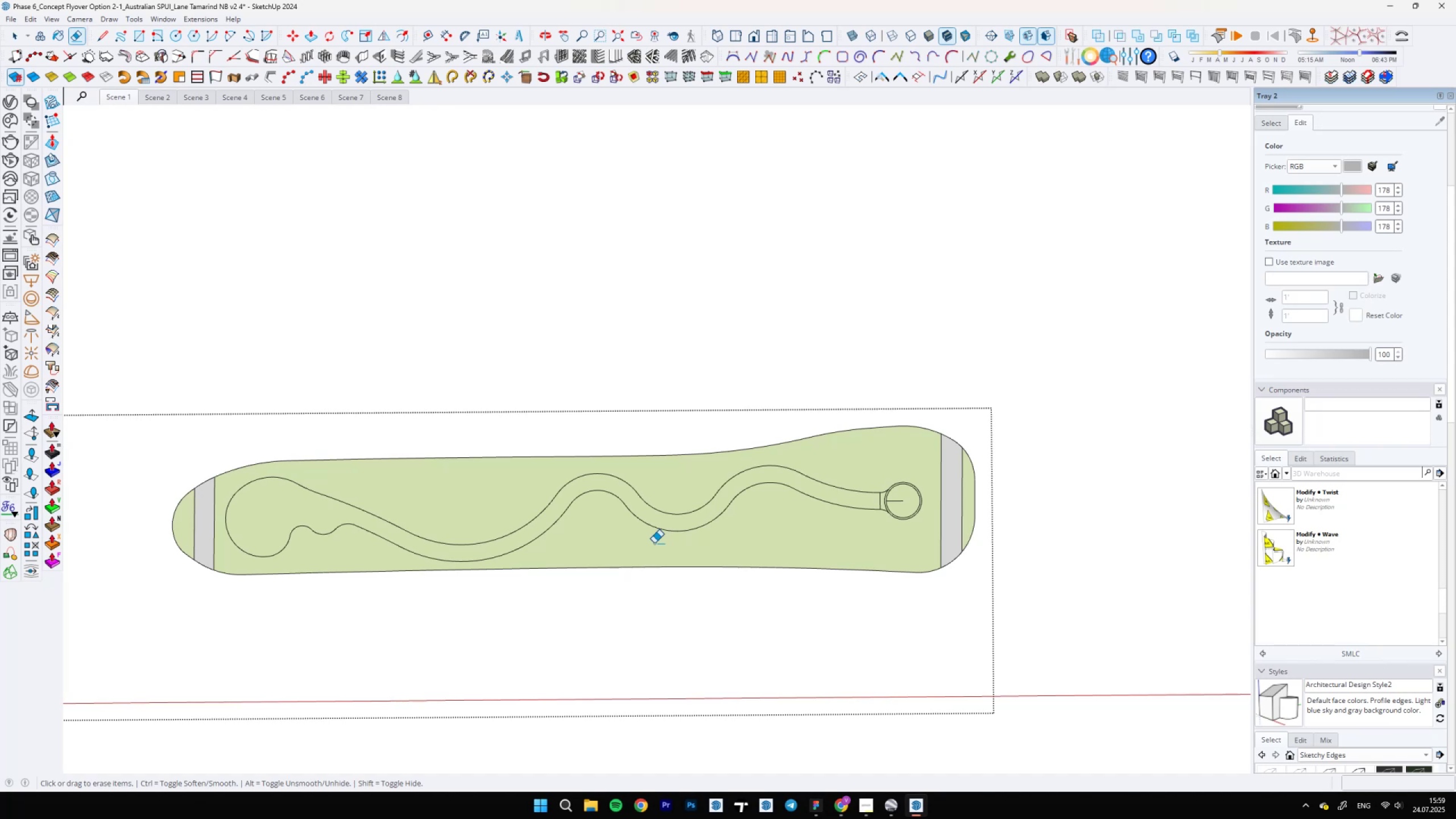 
wait(5.18)
 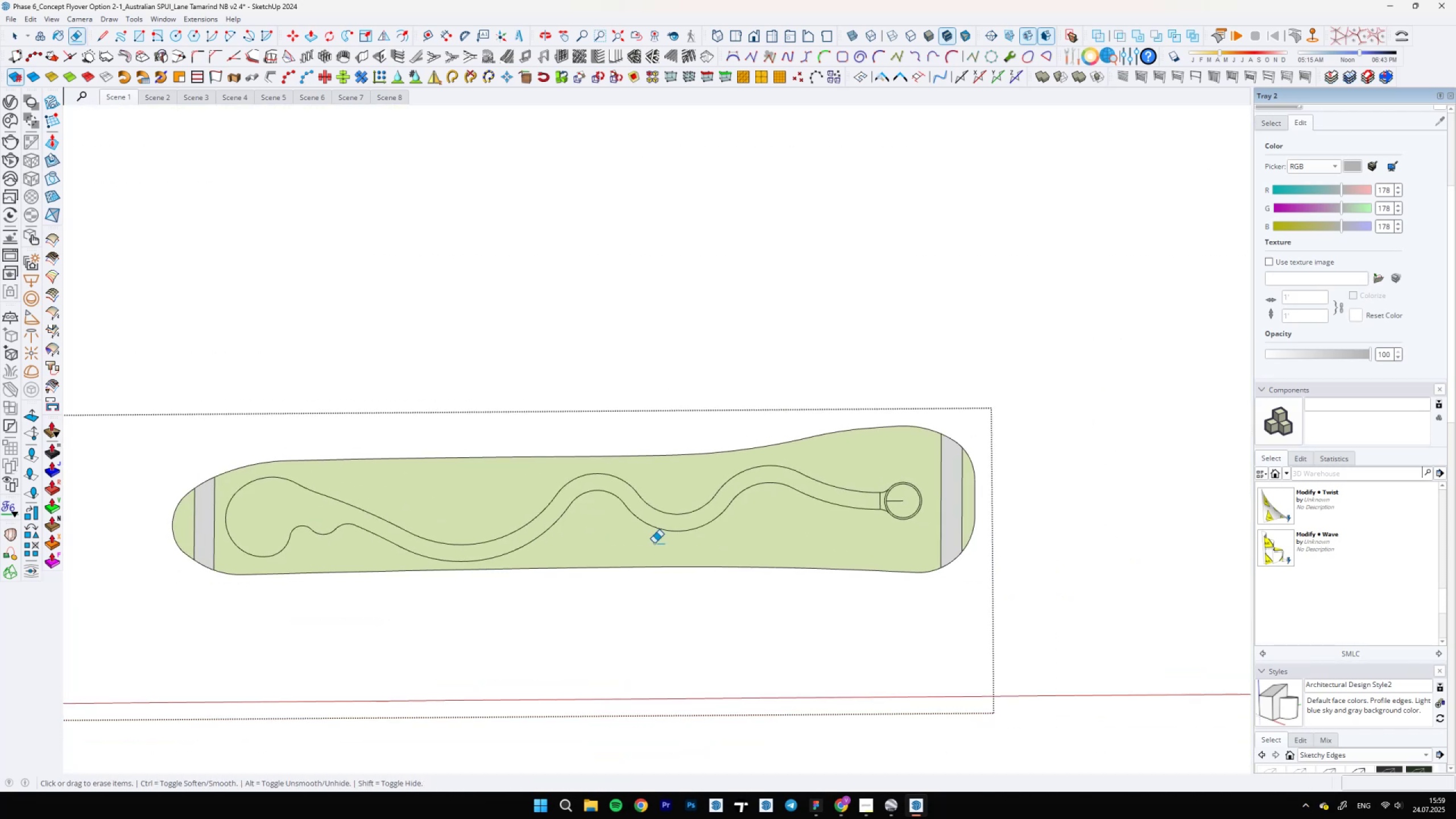 
scroll: coordinate [469, 576], scroll_direction: up, amount: 5.0
 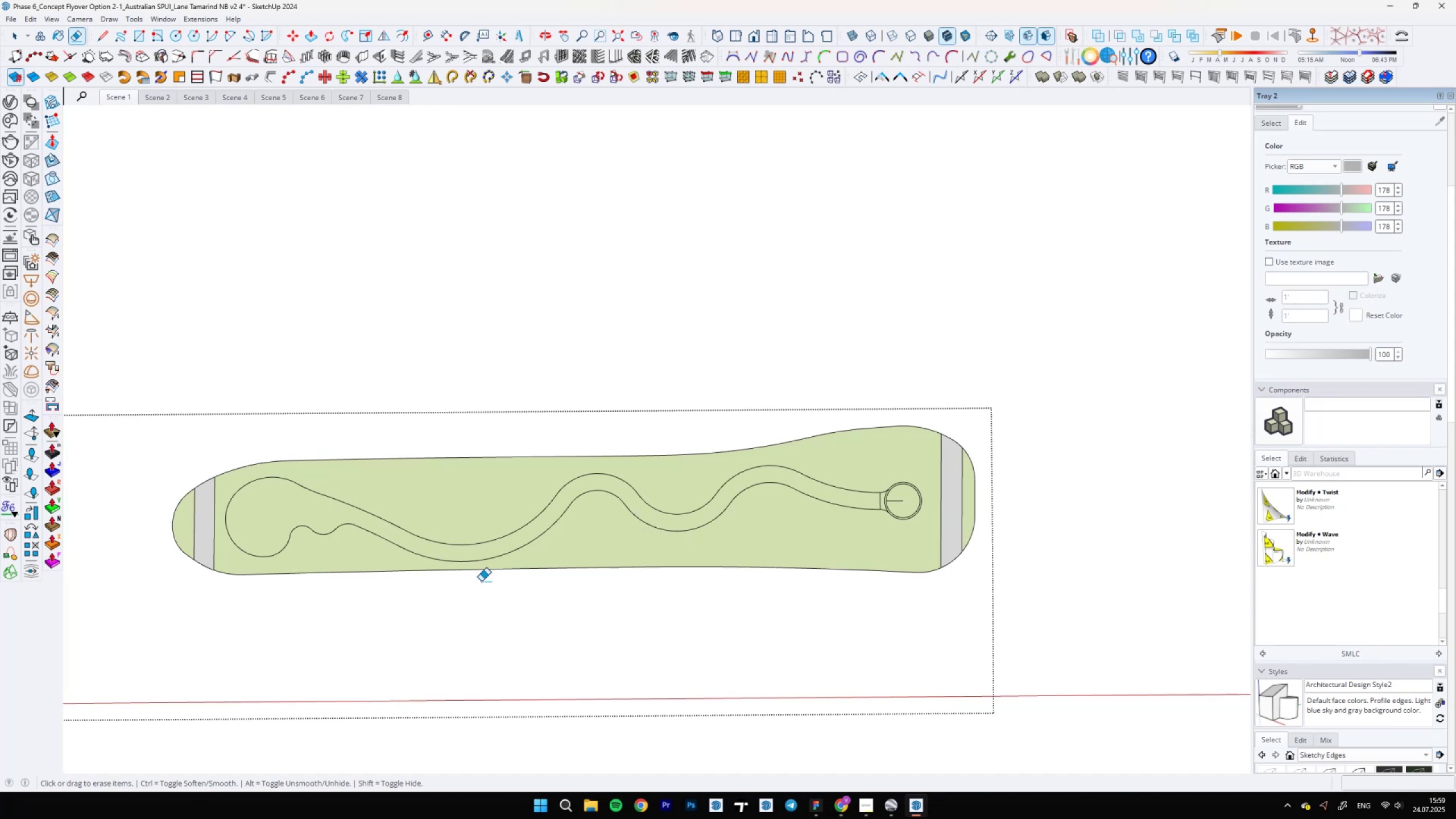 
left_click_drag(start_coordinate=[414, 531], to_coordinate=[389, 503])
 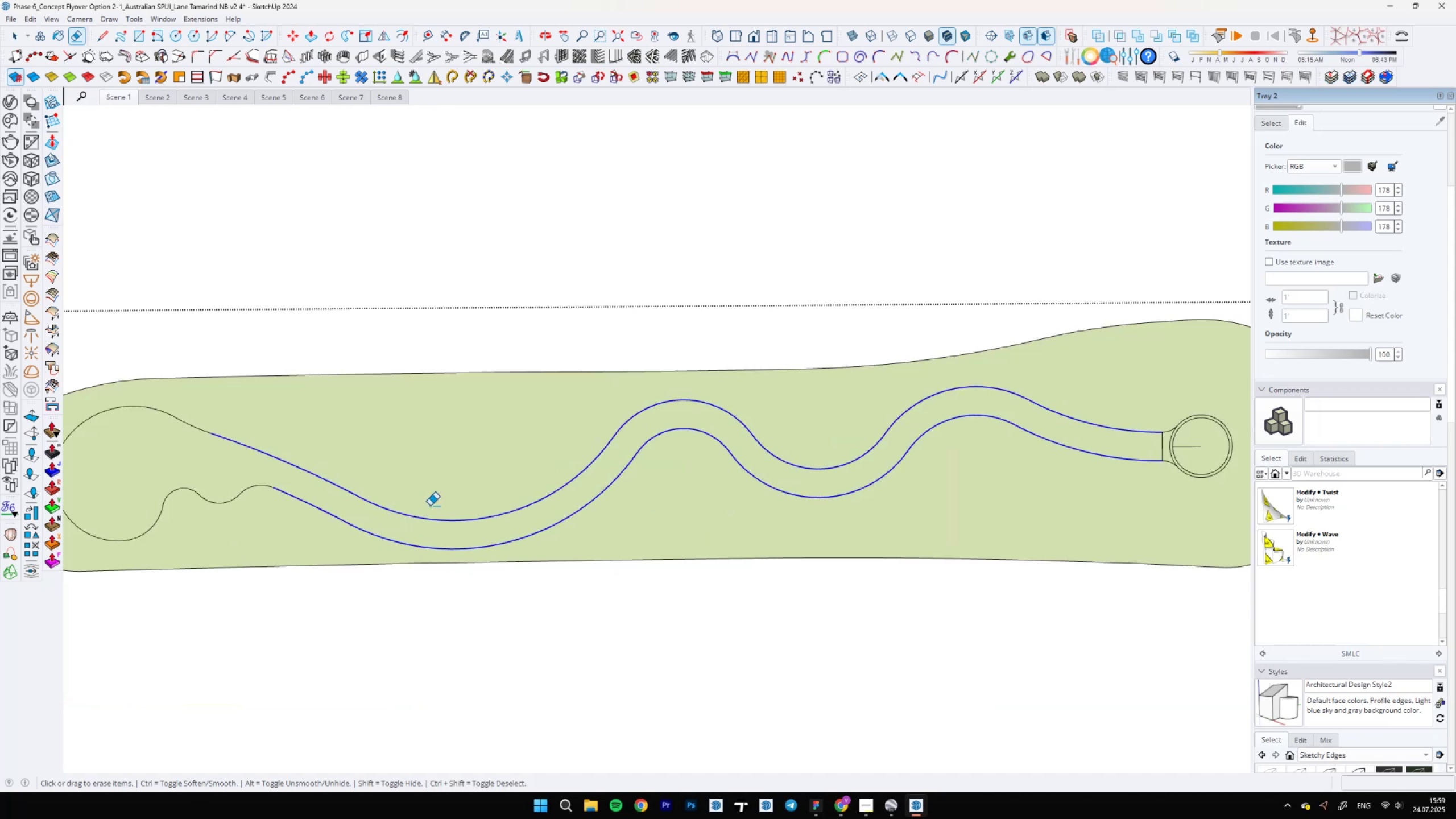 
key(Control+Z)
 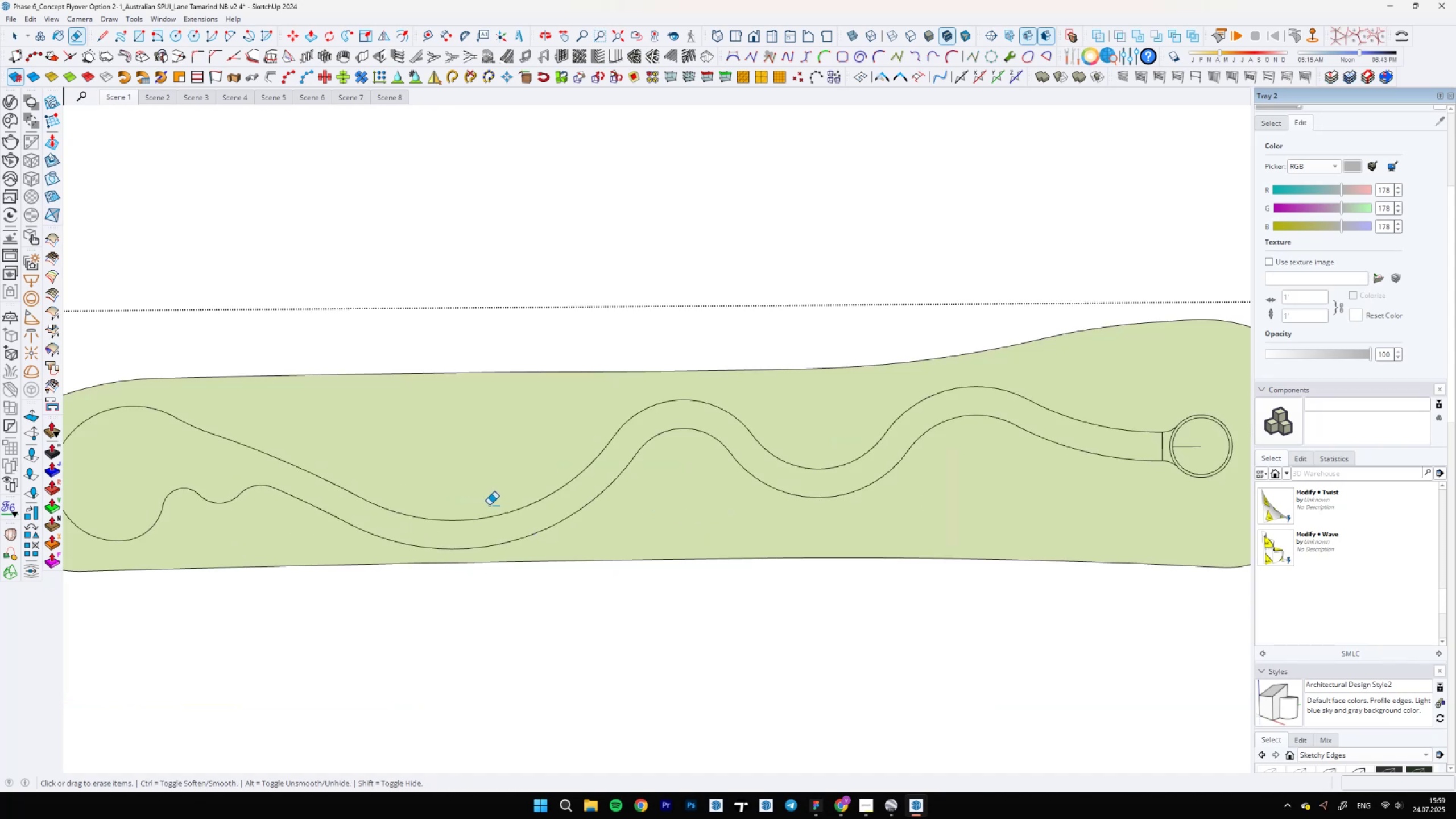 
key(Space)
 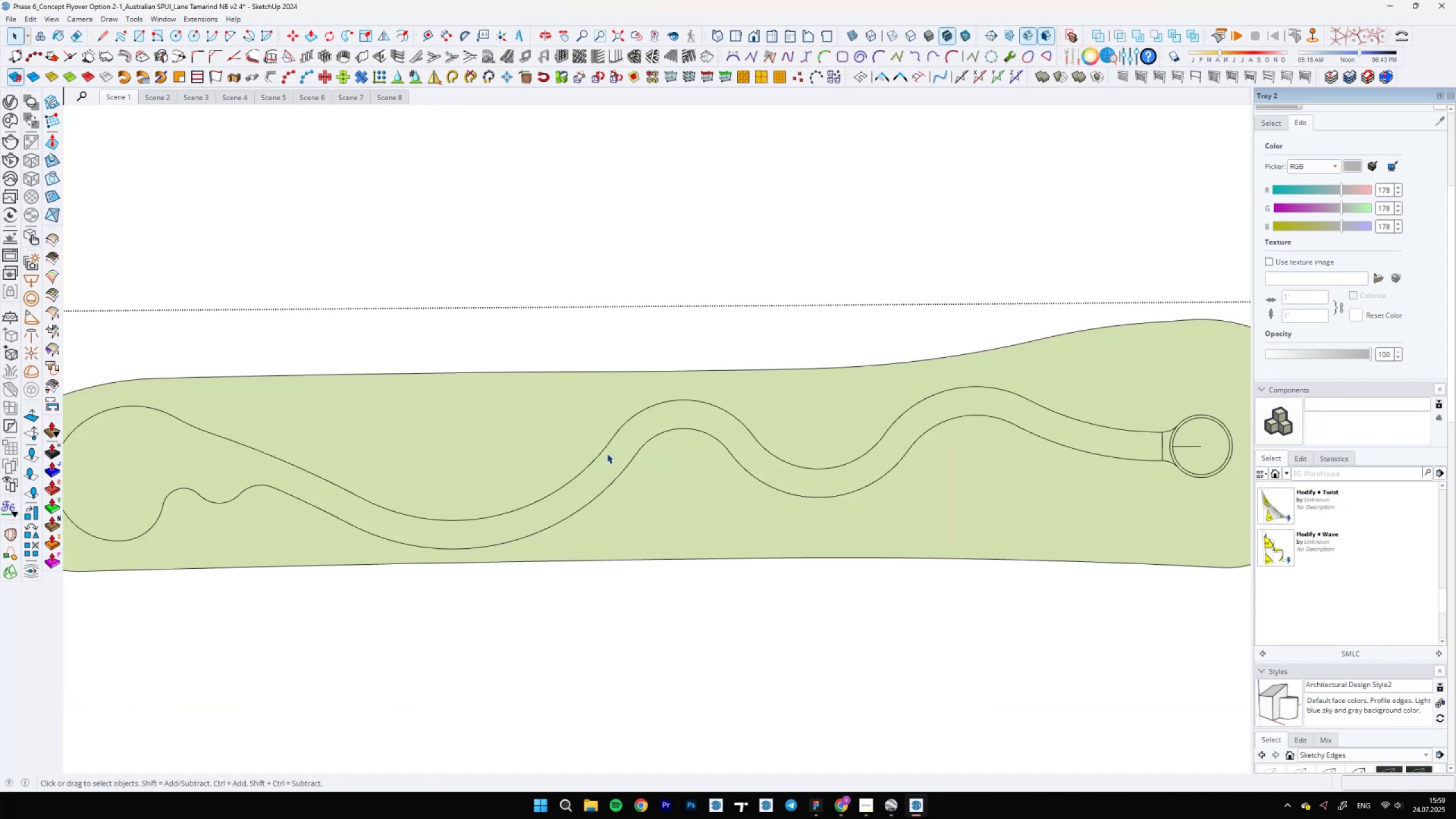 
key(L)
 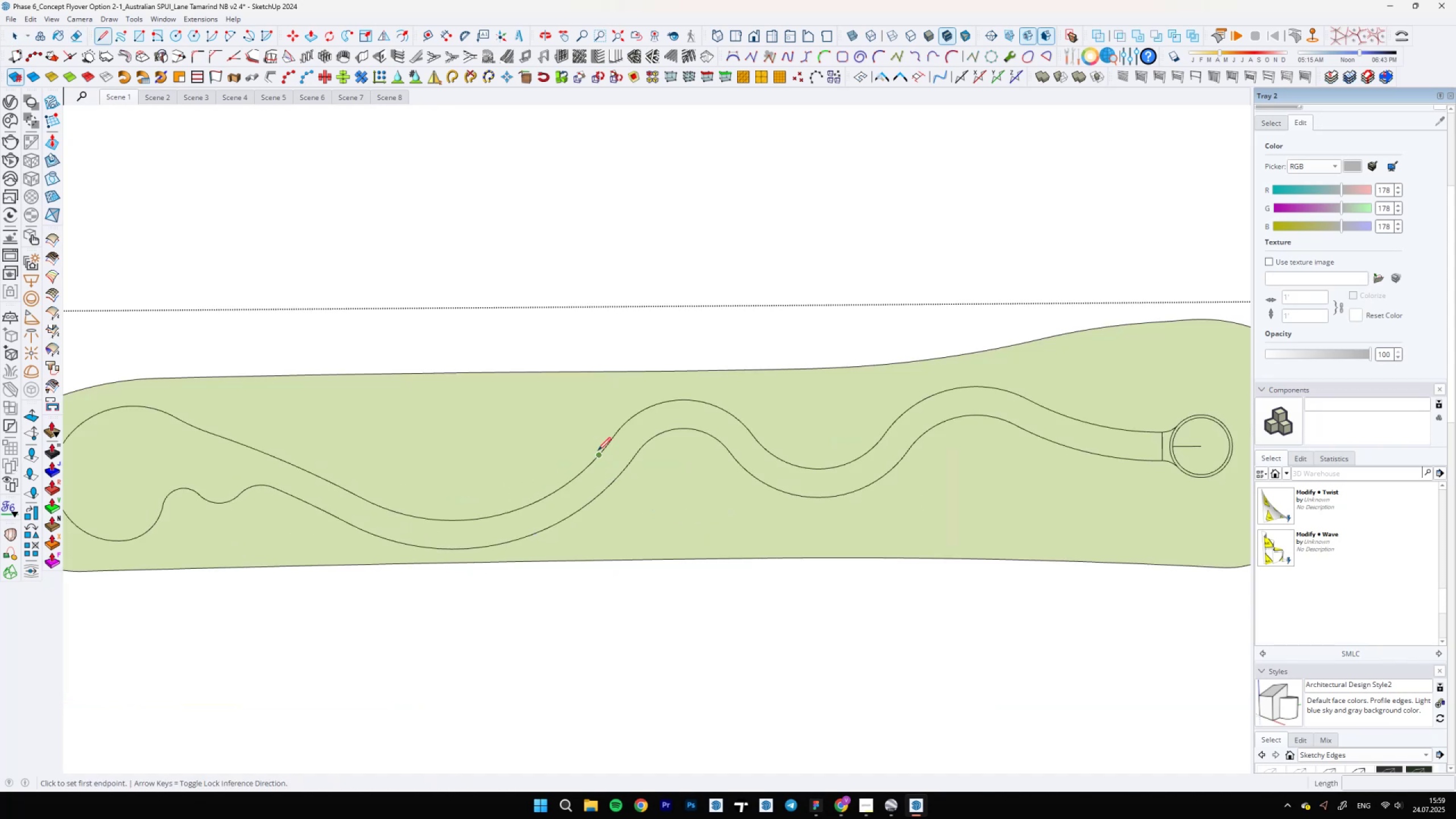 
left_click([598, 450])
 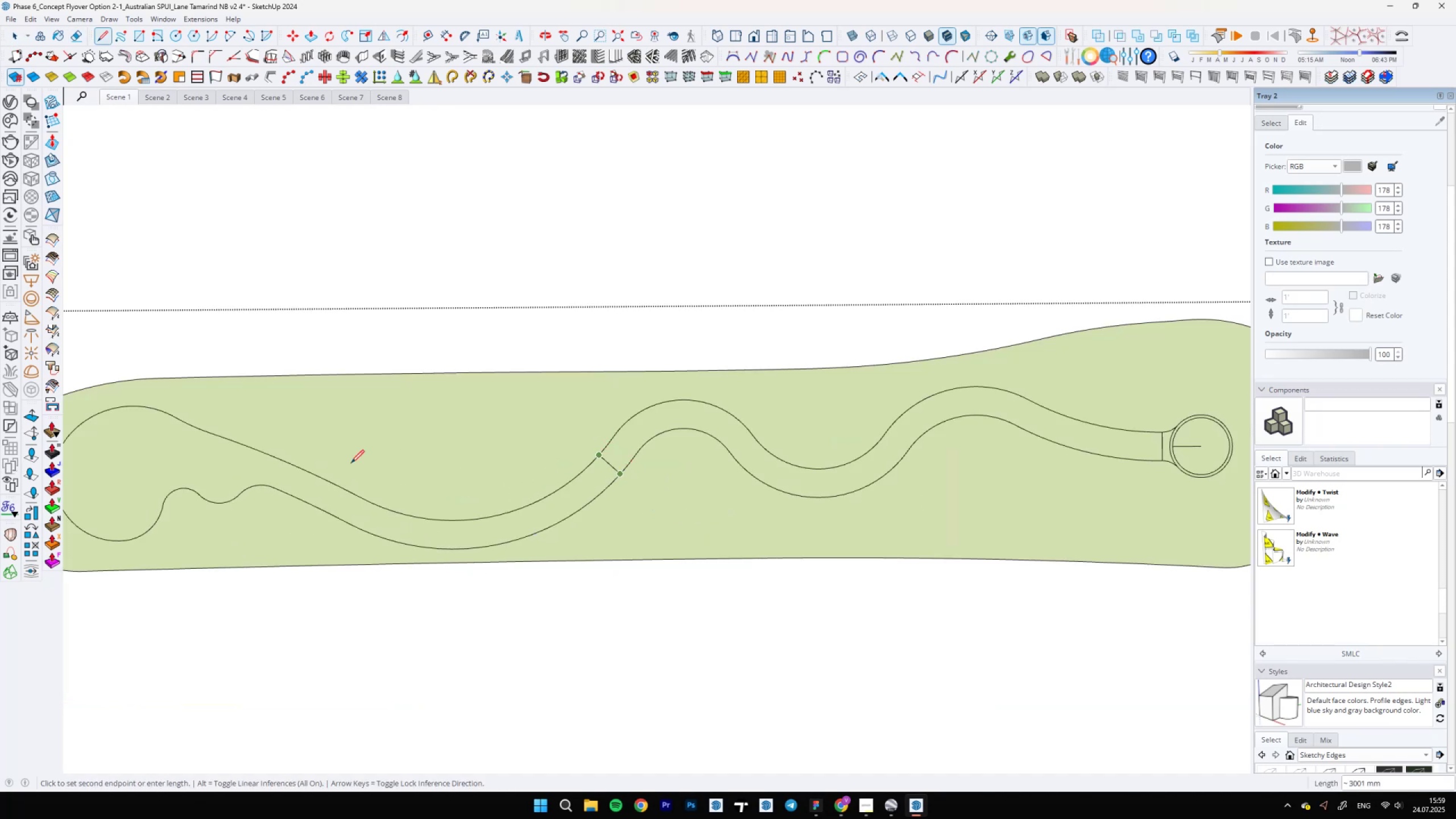 
type(eaa)
 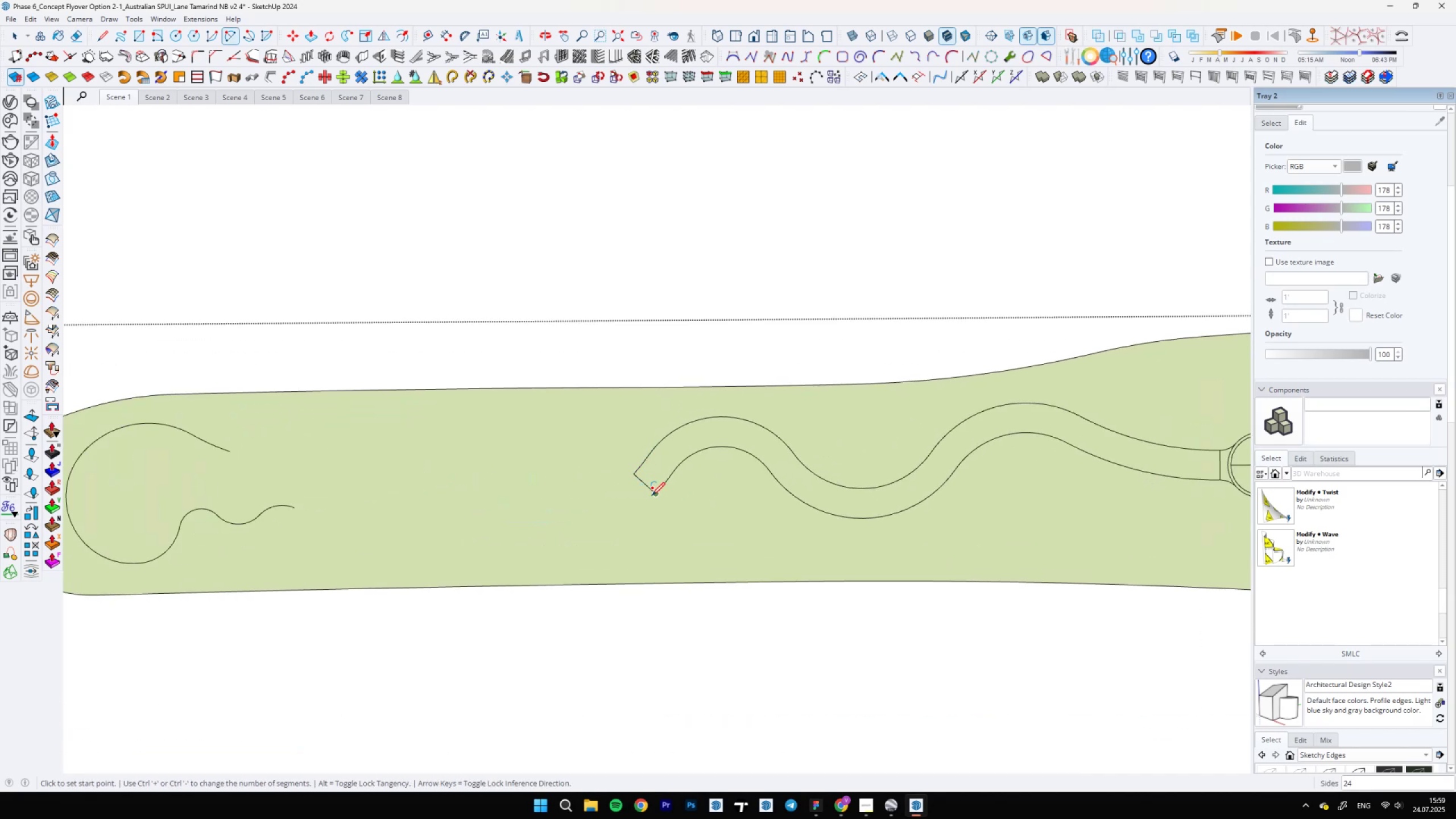 
left_click_drag(start_coordinate=[334, 466], to_coordinate=[305, 508])
 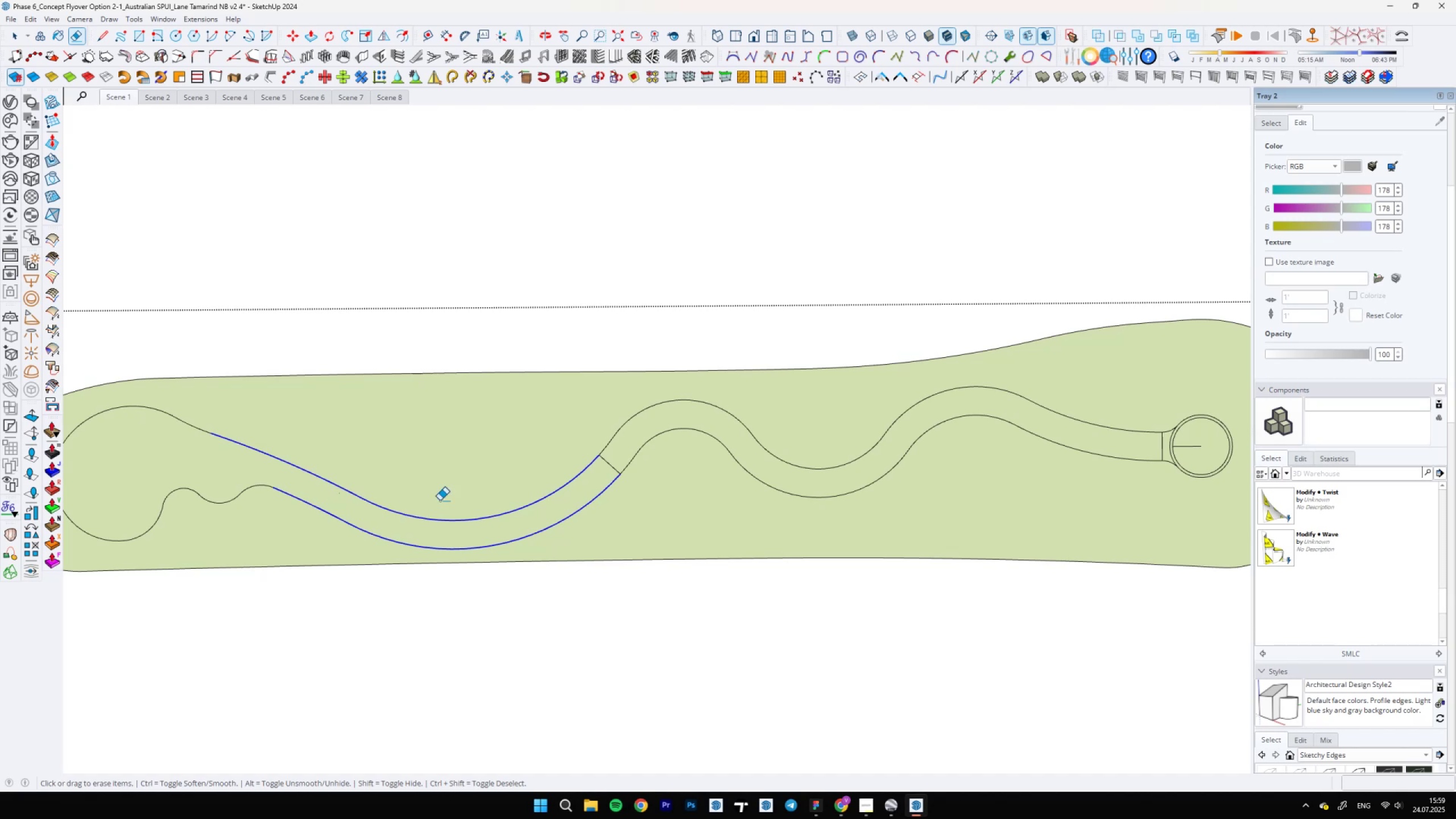 
scroll: coordinate [643, 472], scroll_direction: none, amount: 0.0
 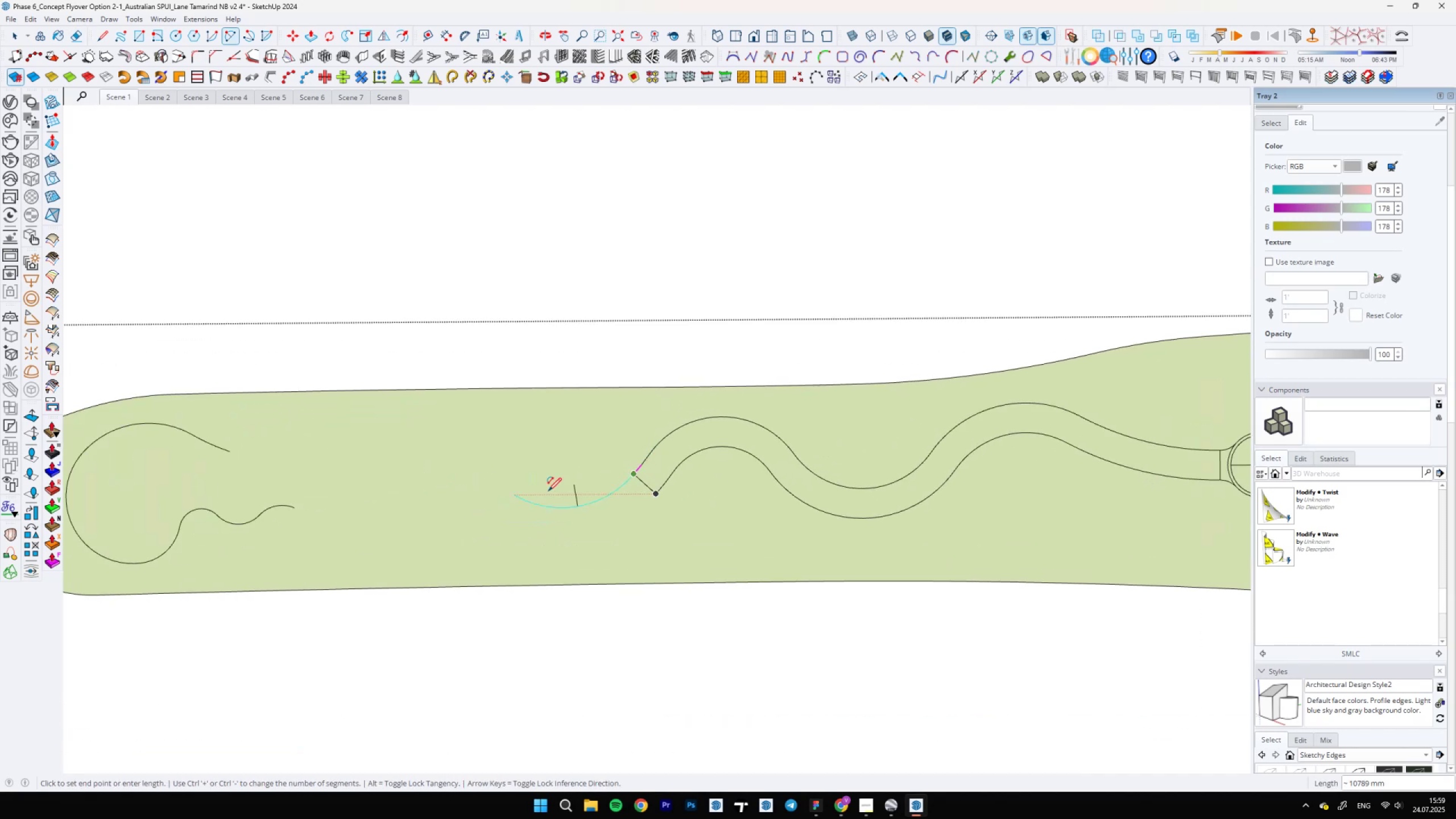 
left_click([652, 495])
 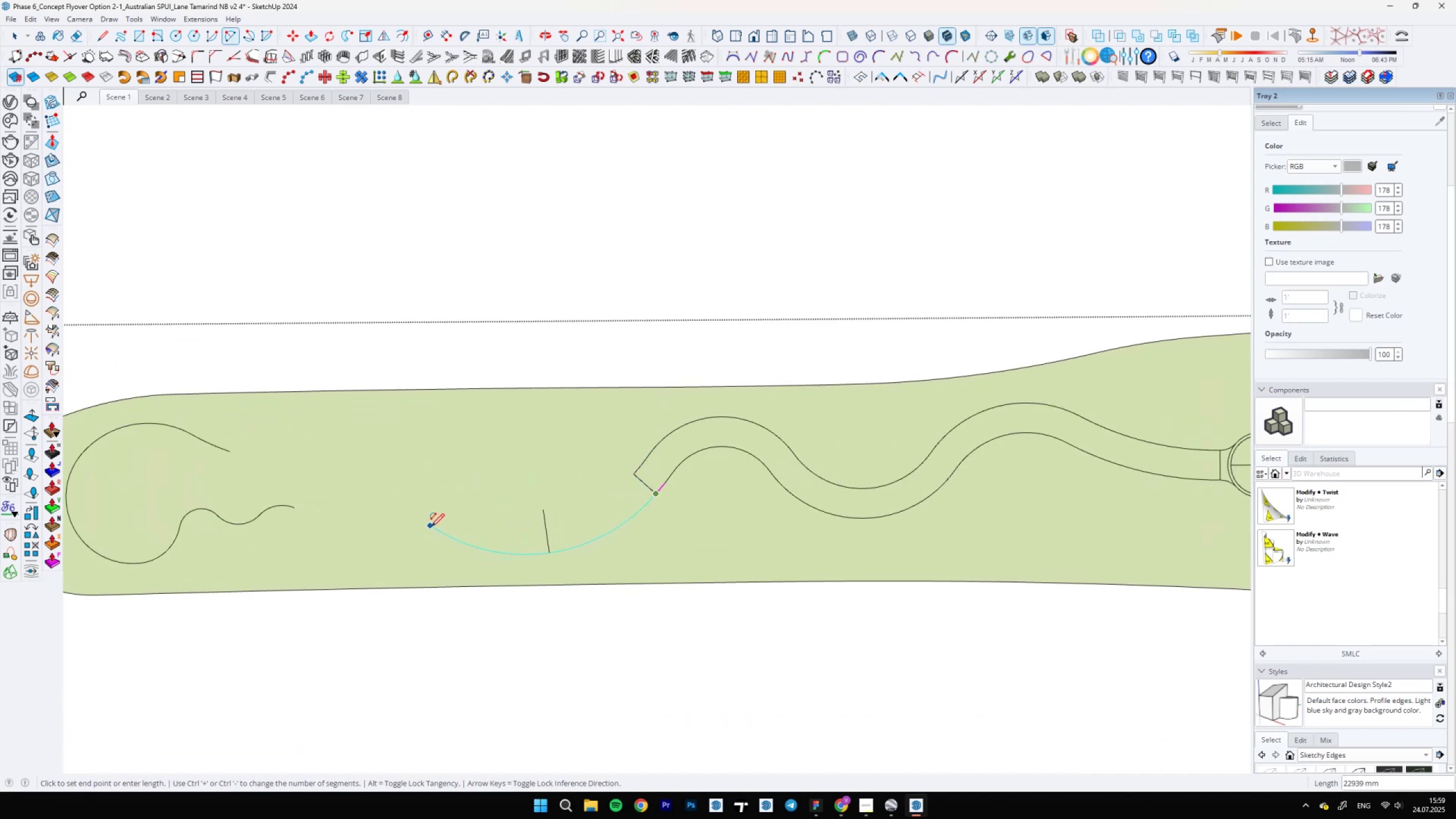 
left_click([432, 528])
 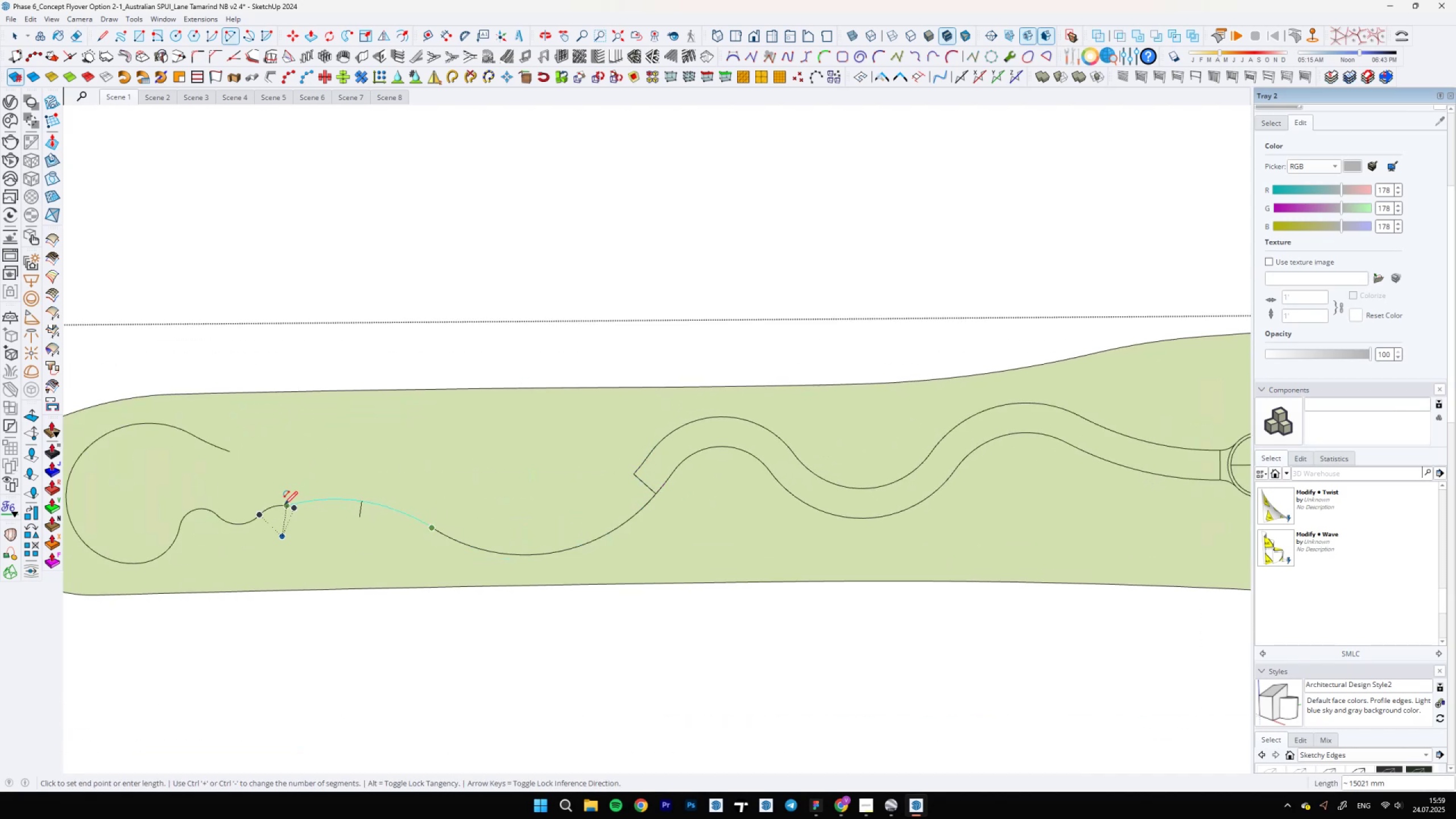 
scroll: coordinate [265, 511], scroll_direction: up, amount: 9.0
 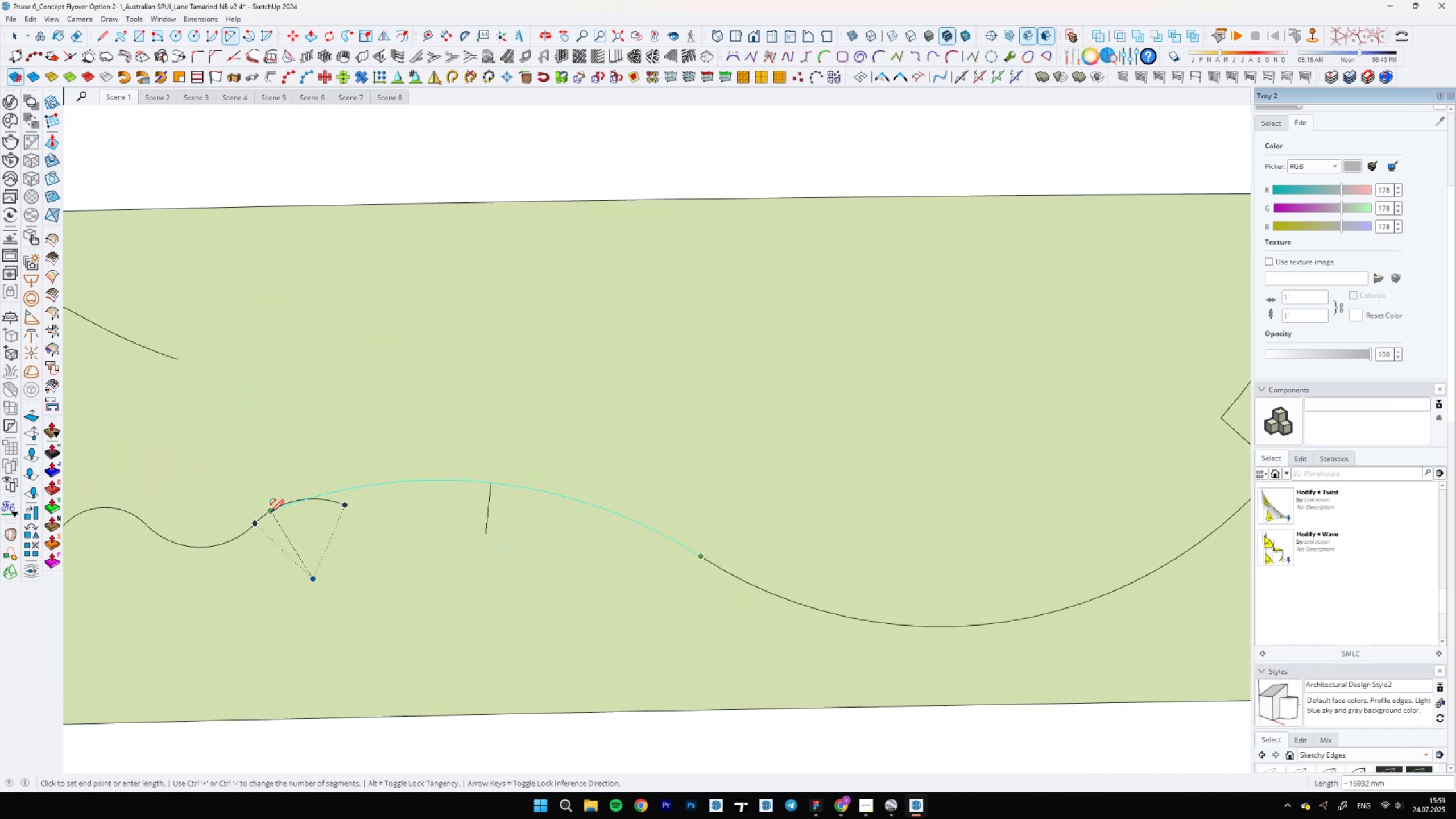 
type(ea)
 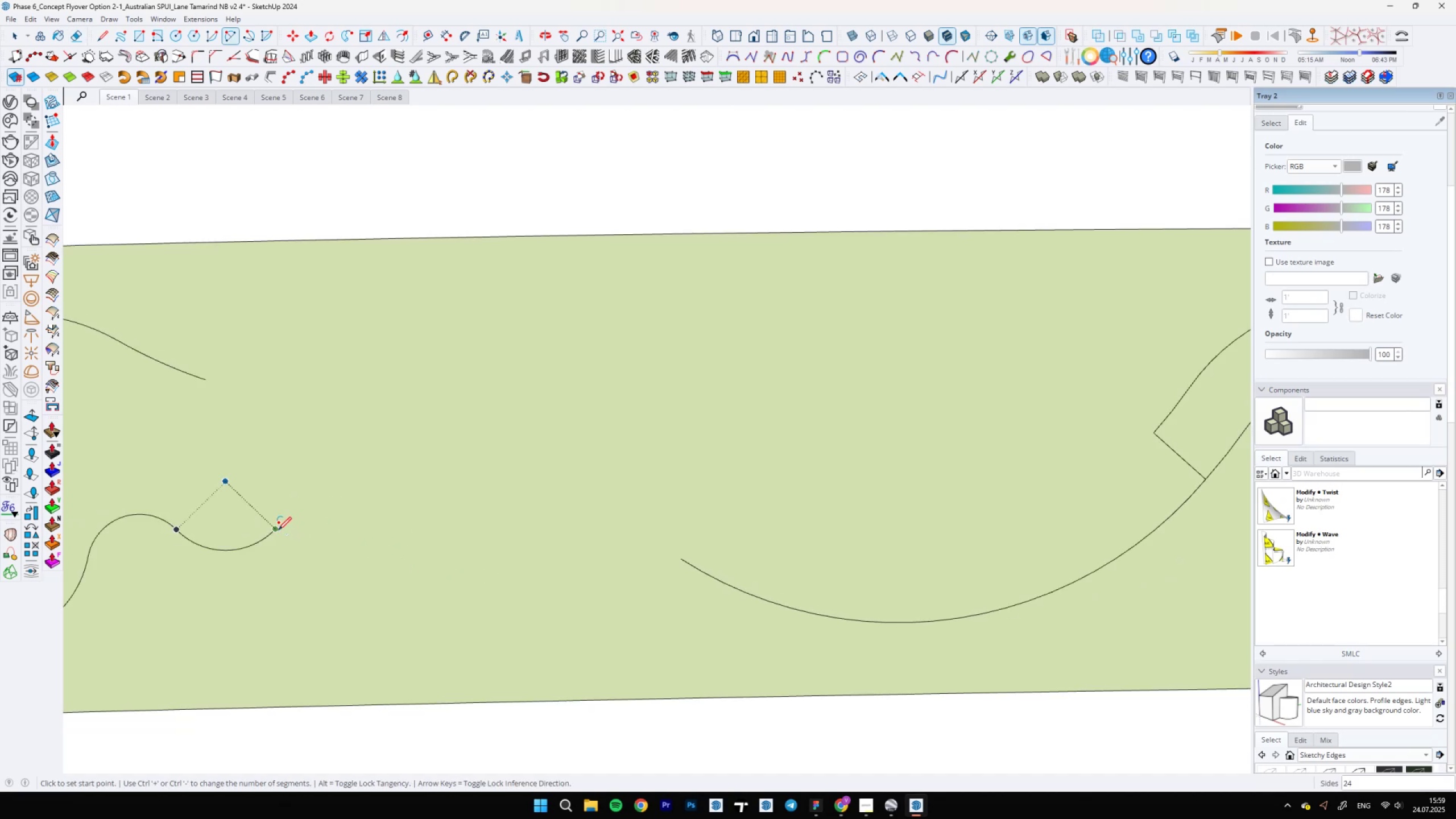 
scroll: coordinate [481, 582], scroll_direction: down, amount: 4.0
 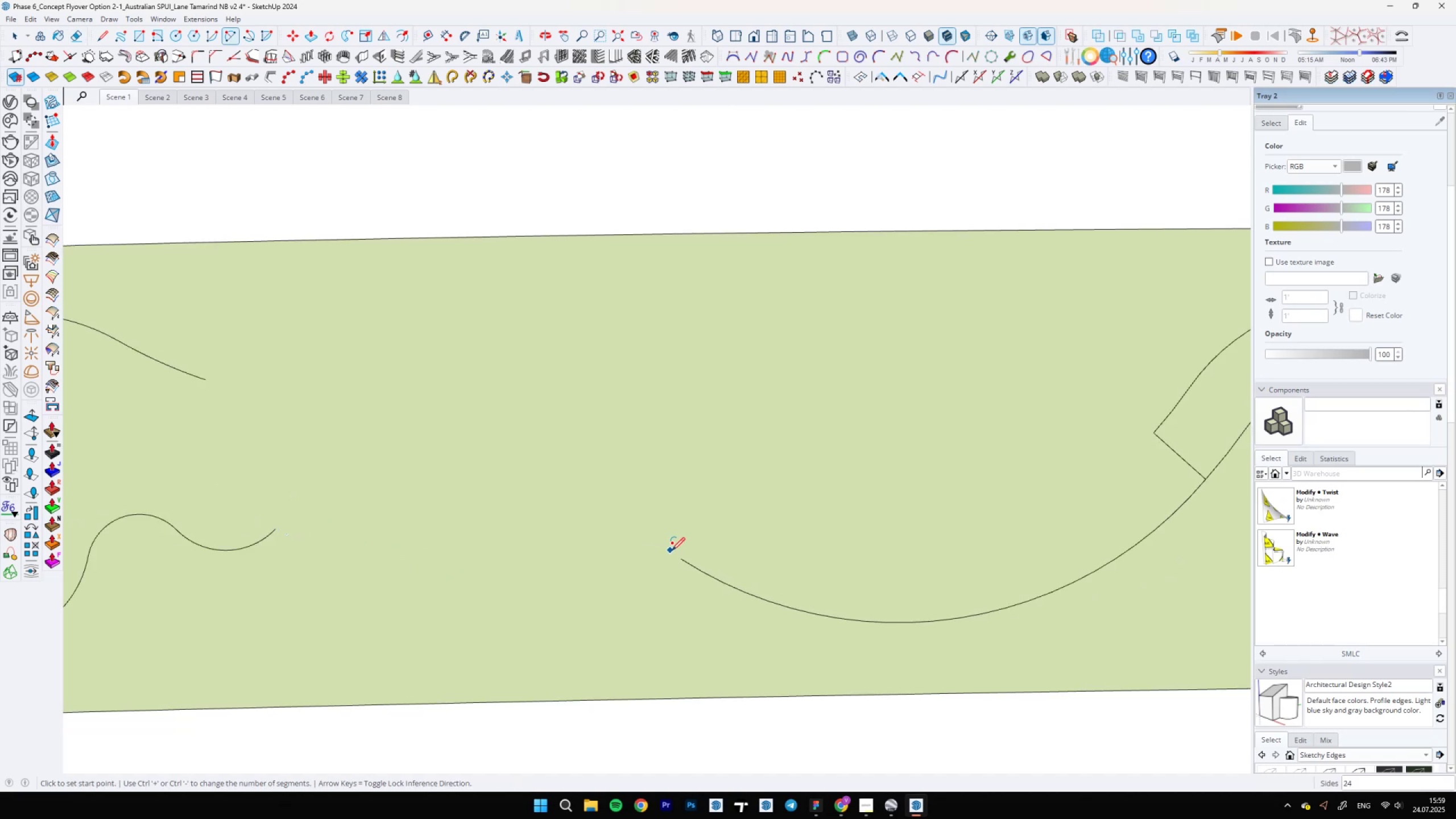 
left_click([681, 557])
 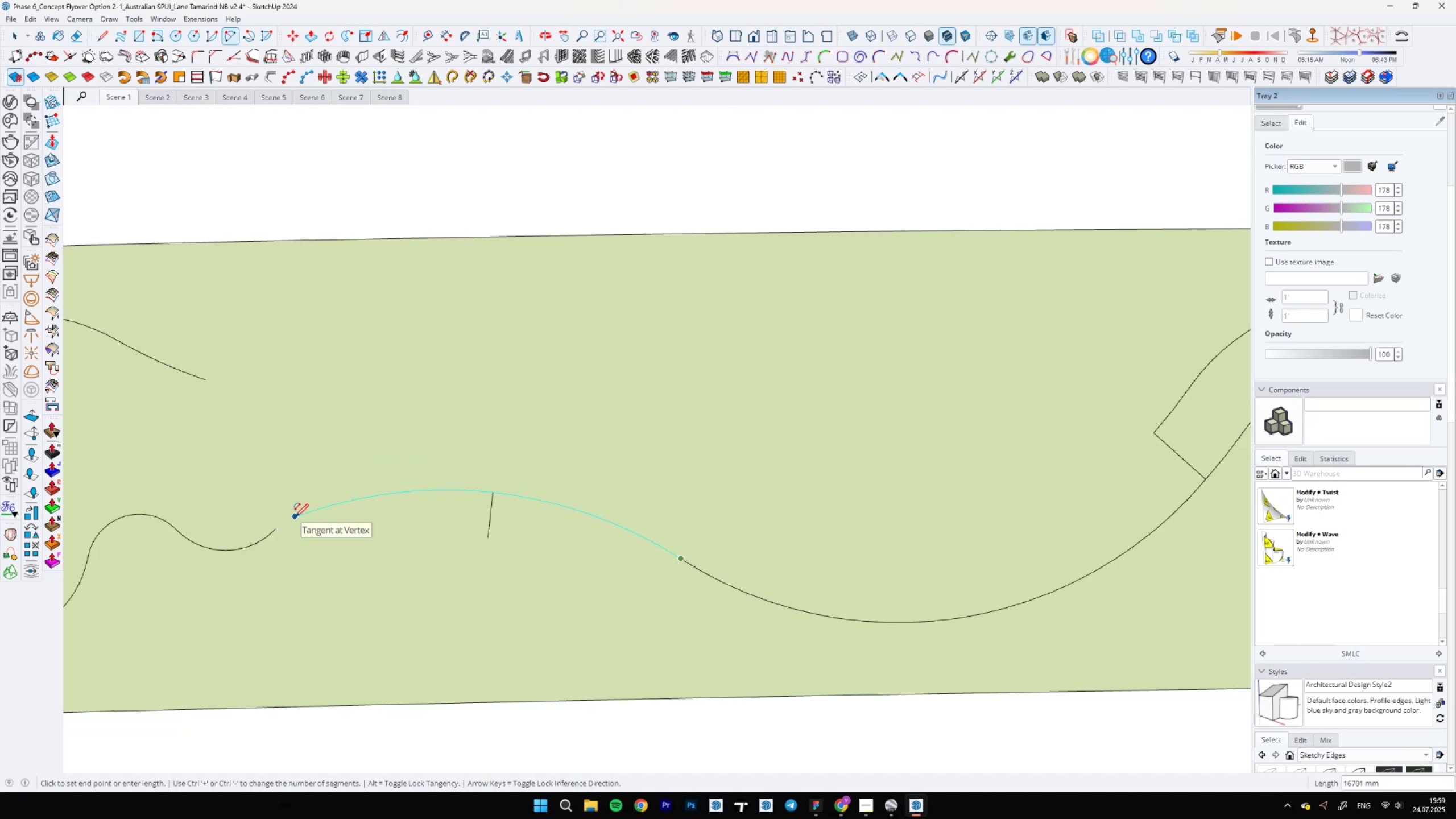 
double_click([295, 517])
 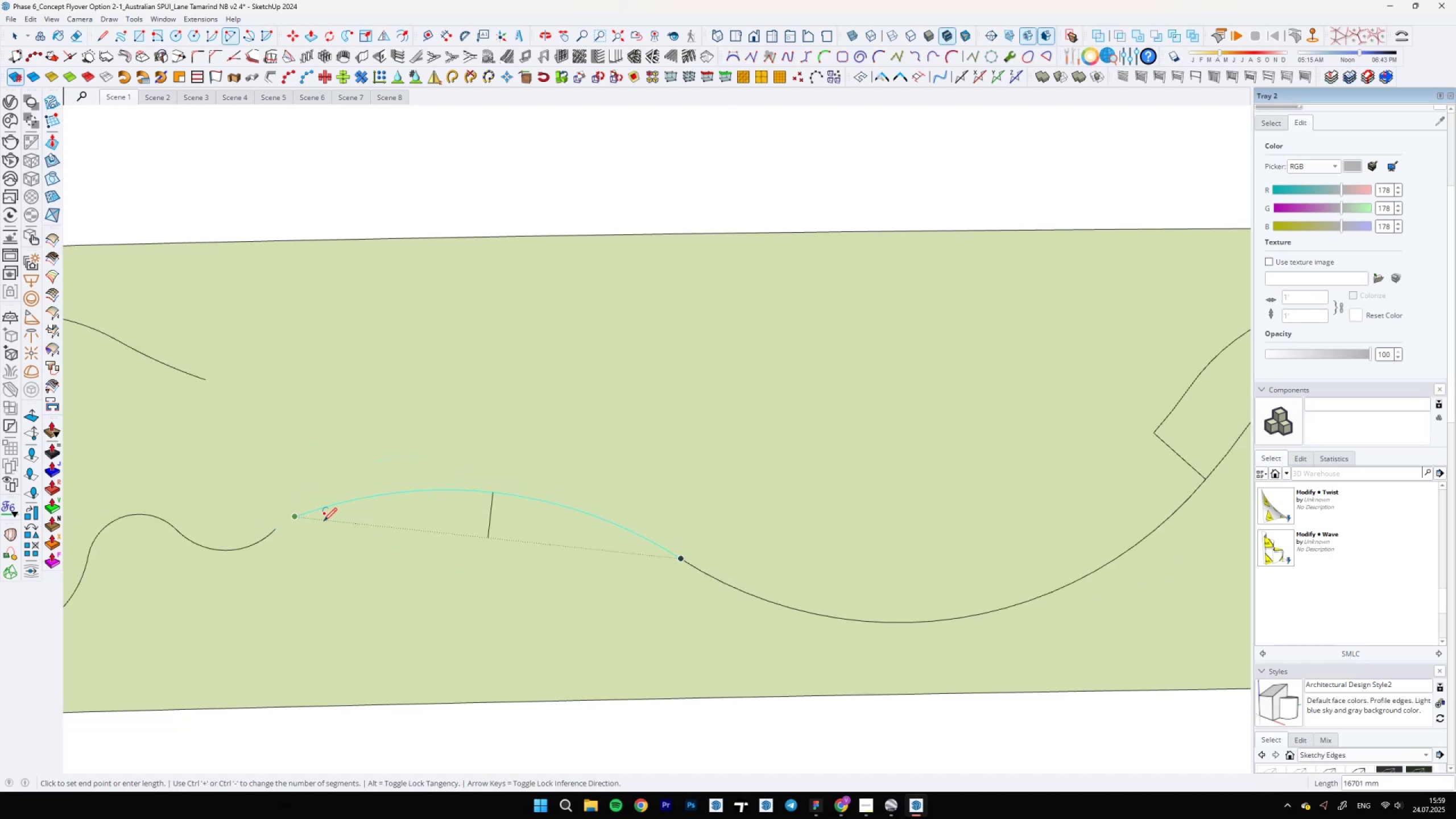 
scroll: coordinate [716, 632], scroll_direction: down, amount: 32.0
 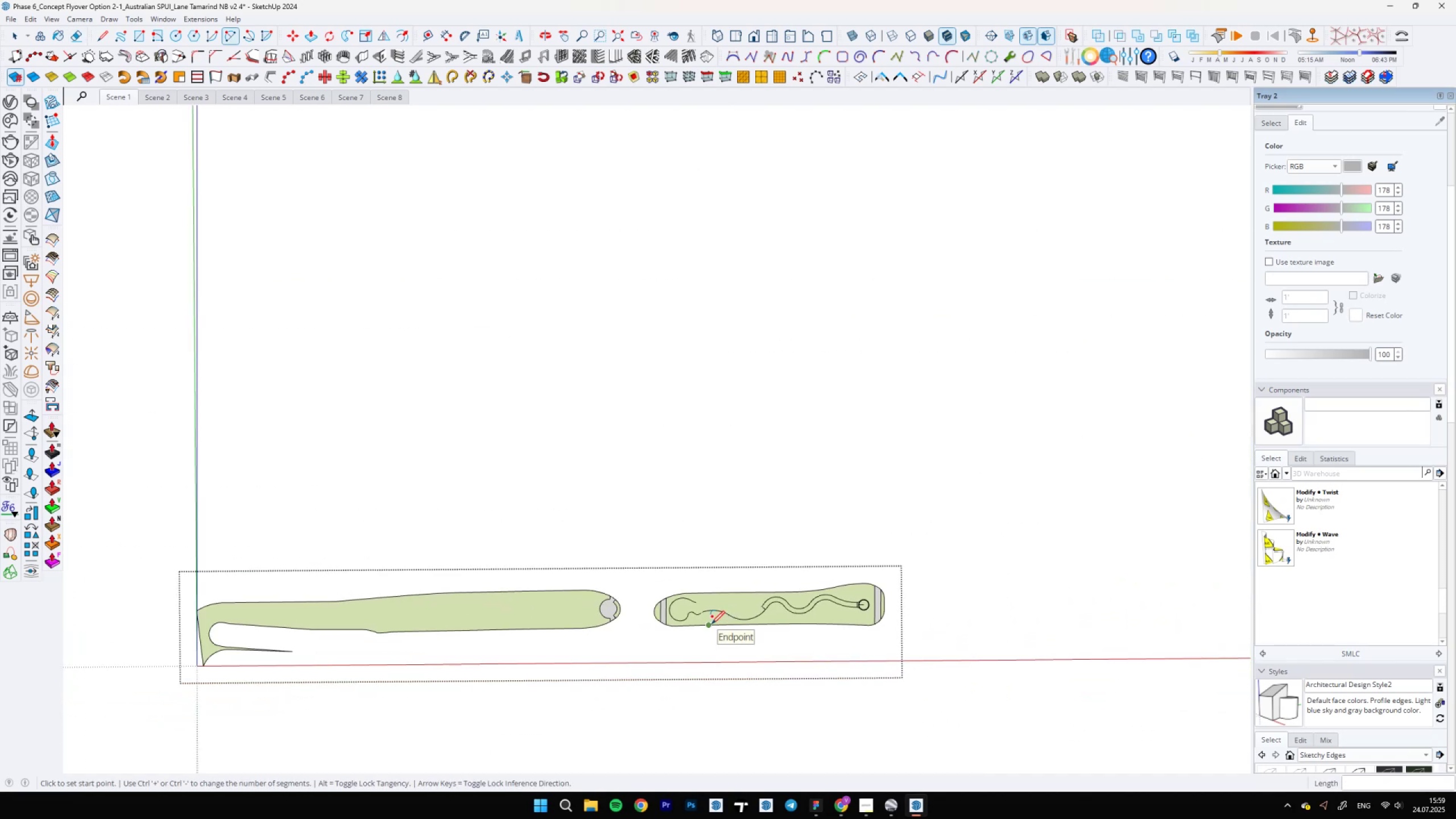 
scroll: coordinate [671, 602], scroll_direction: up, amount: 18.0
 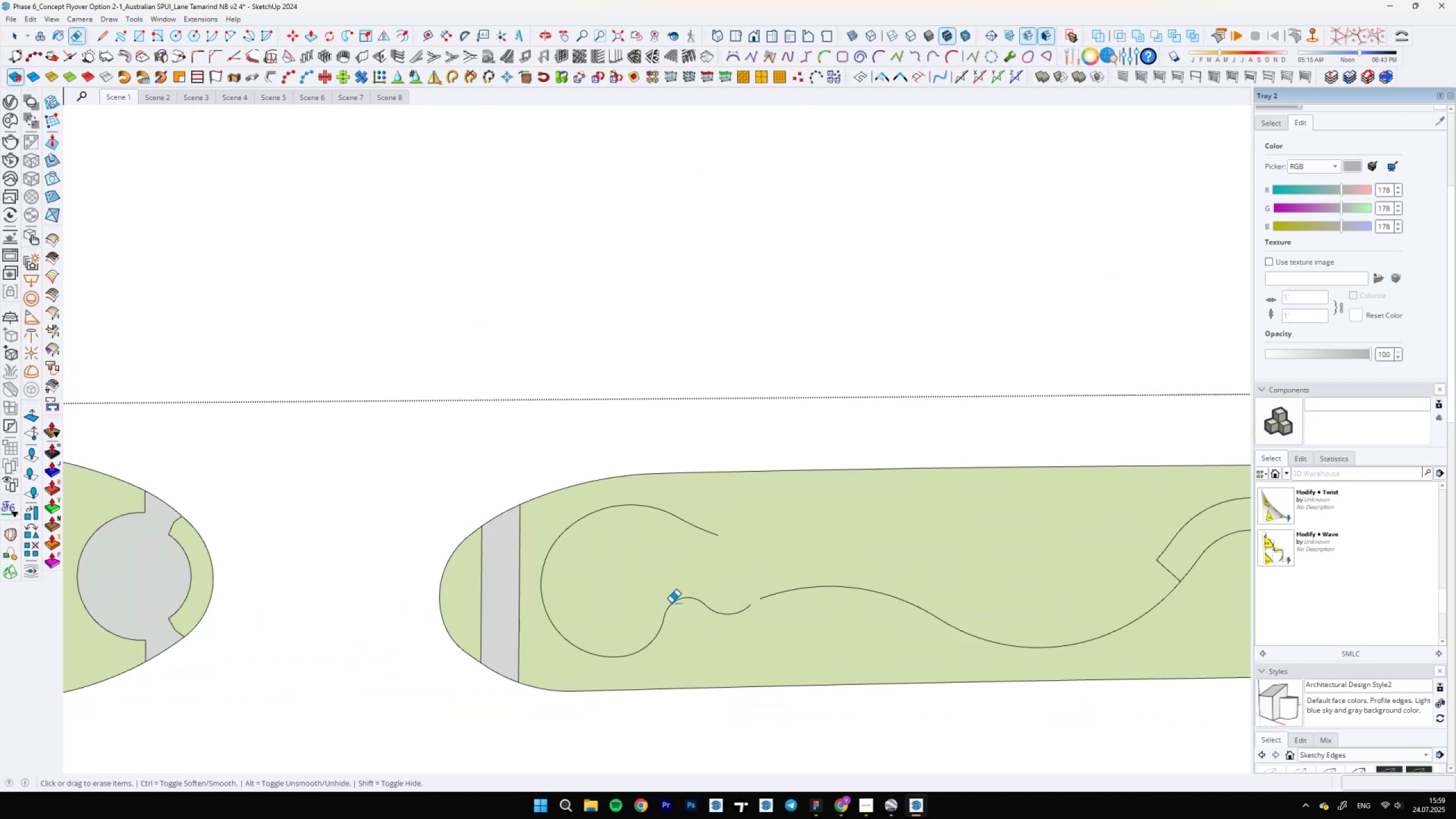 
type(ea)
 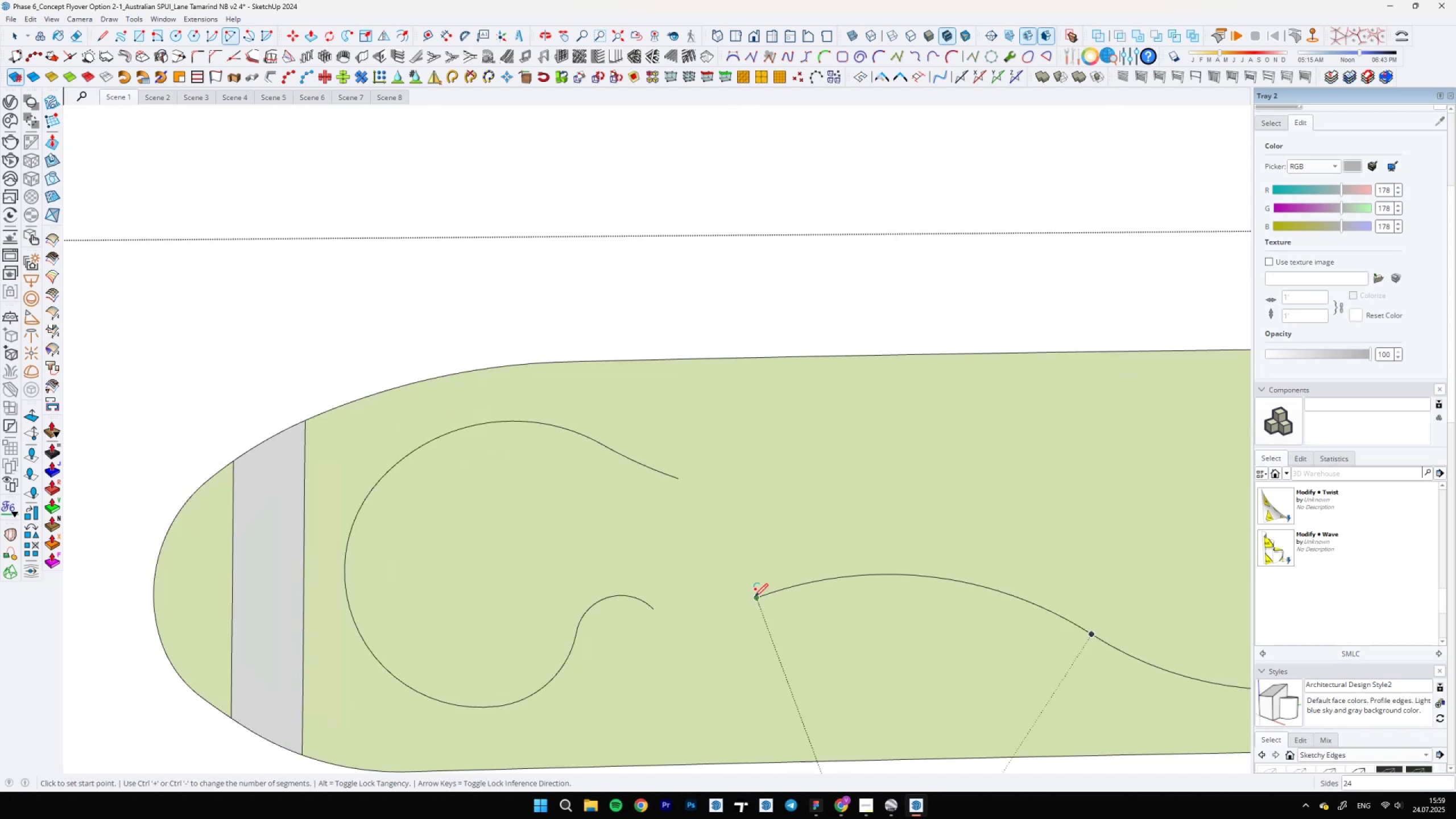 
left_click_drag(start_coordinate=[739, 607], to_coordinate=[744, 609])
 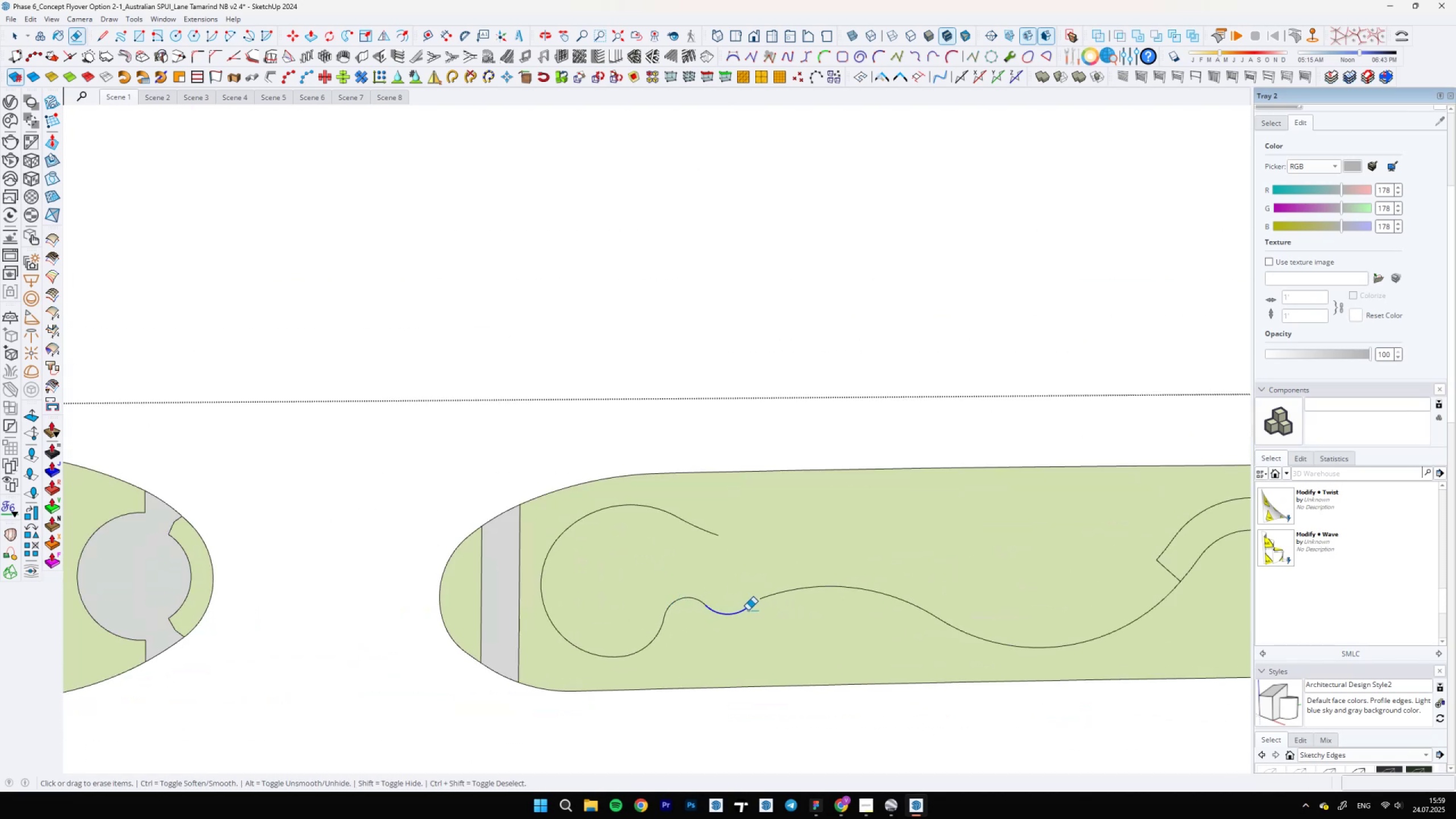 
scroll: coordinate [764, 599], scroll_direction: up, amount: 10.0
 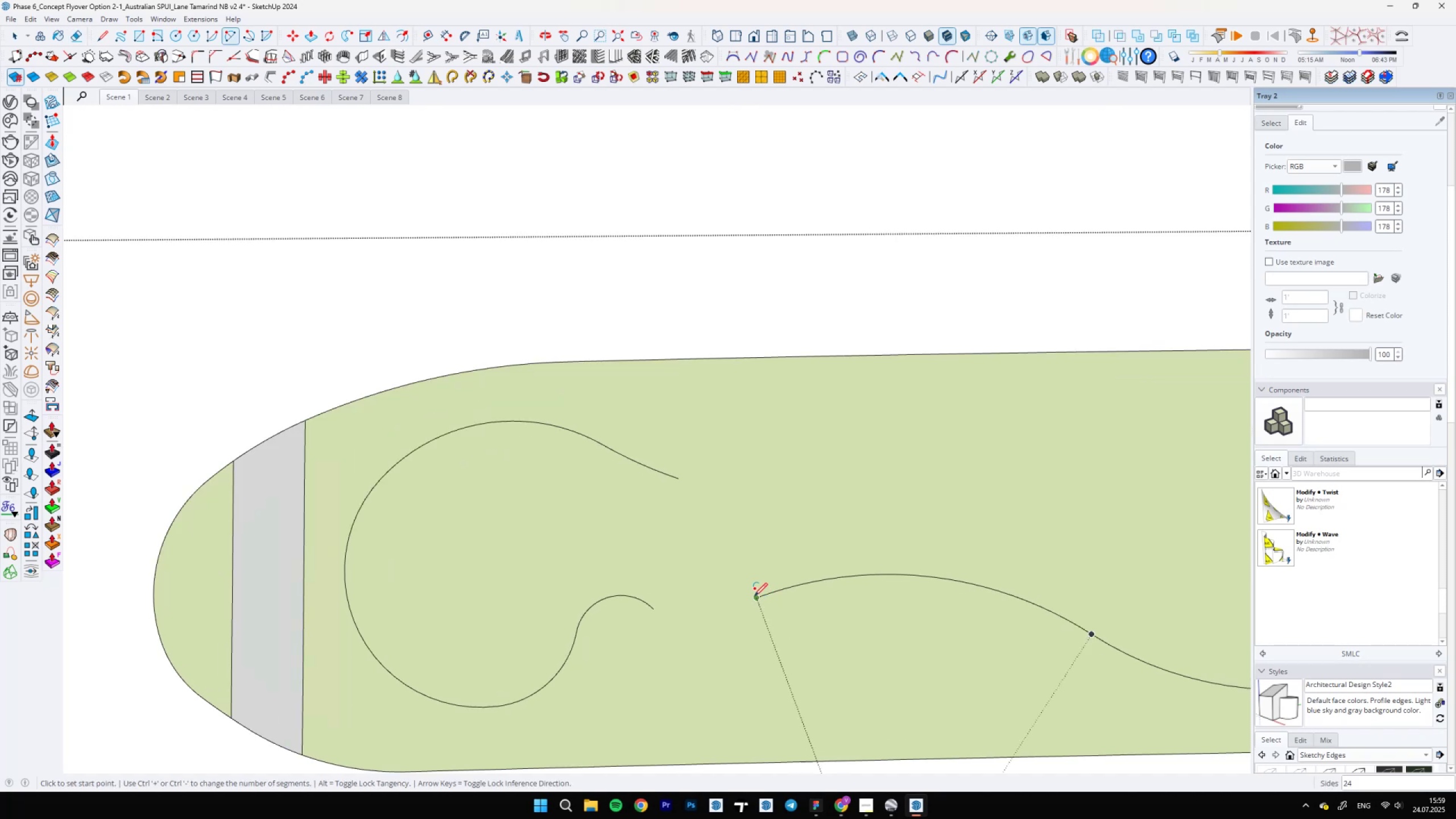 
left_click([755, 598])
 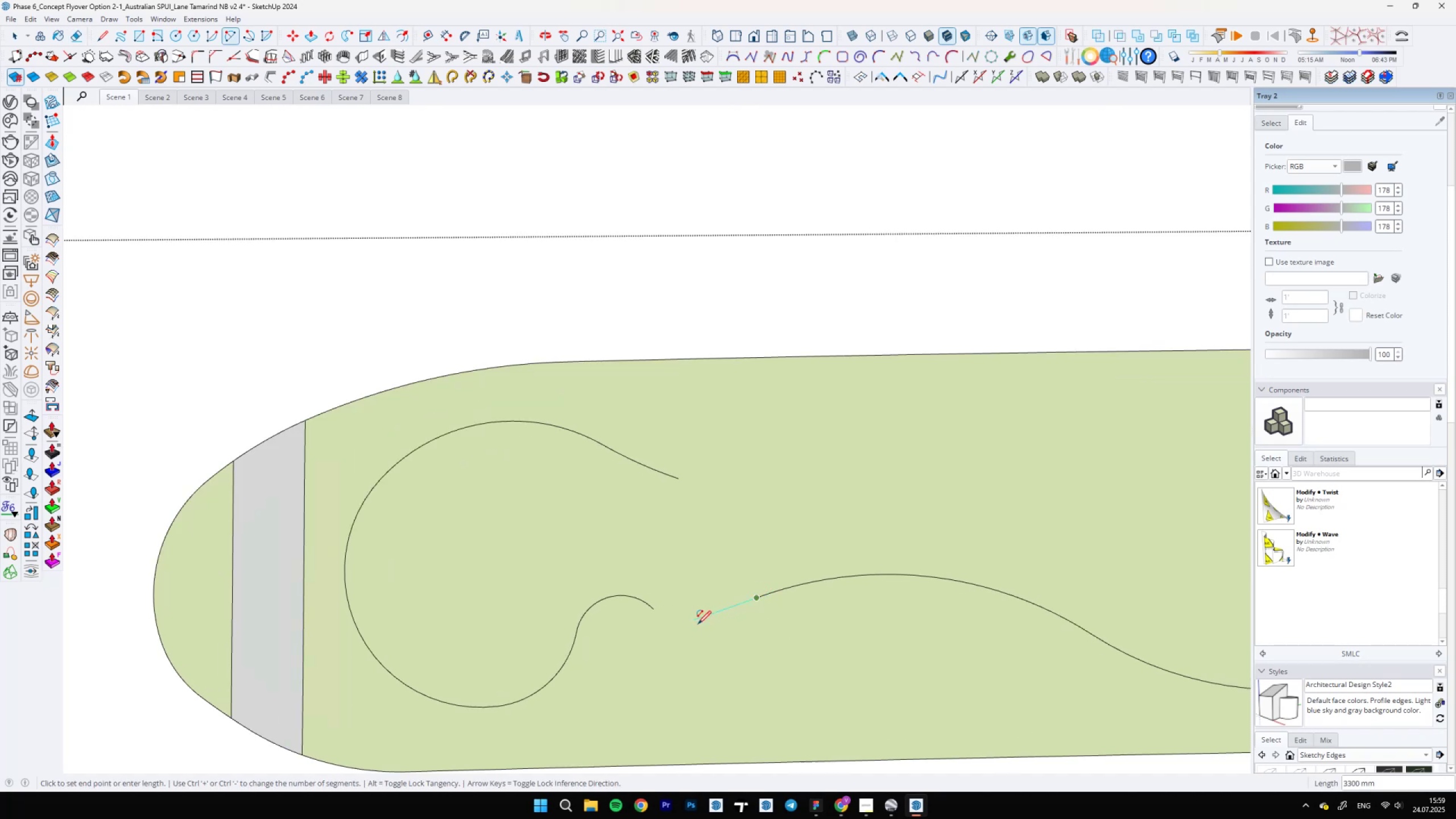 
scroll: coordinate [717, 619], scroll_direction: up, amount: 9.0
 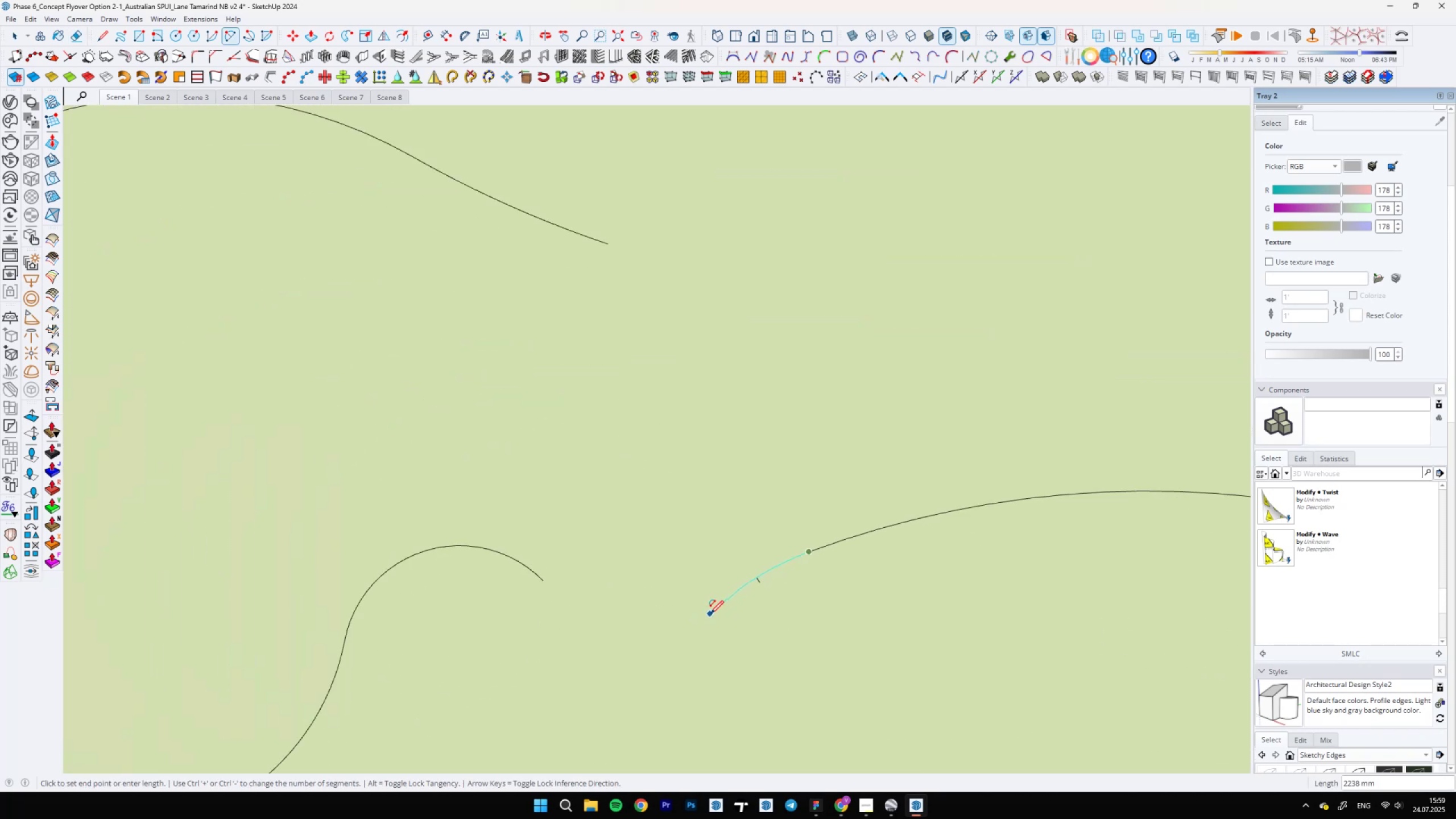 
double_click([710, 613])
 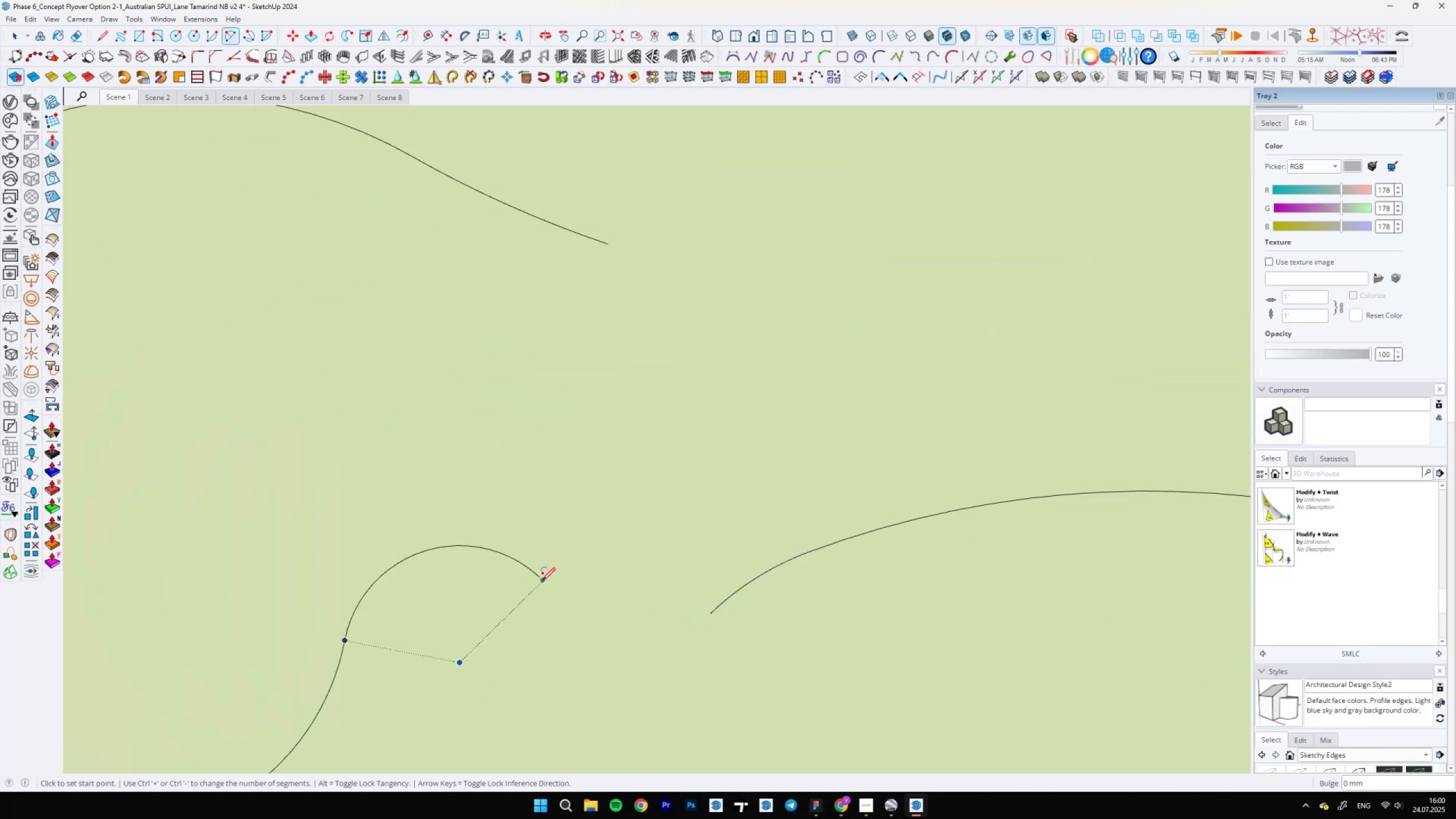 
left_click([541, 582])
 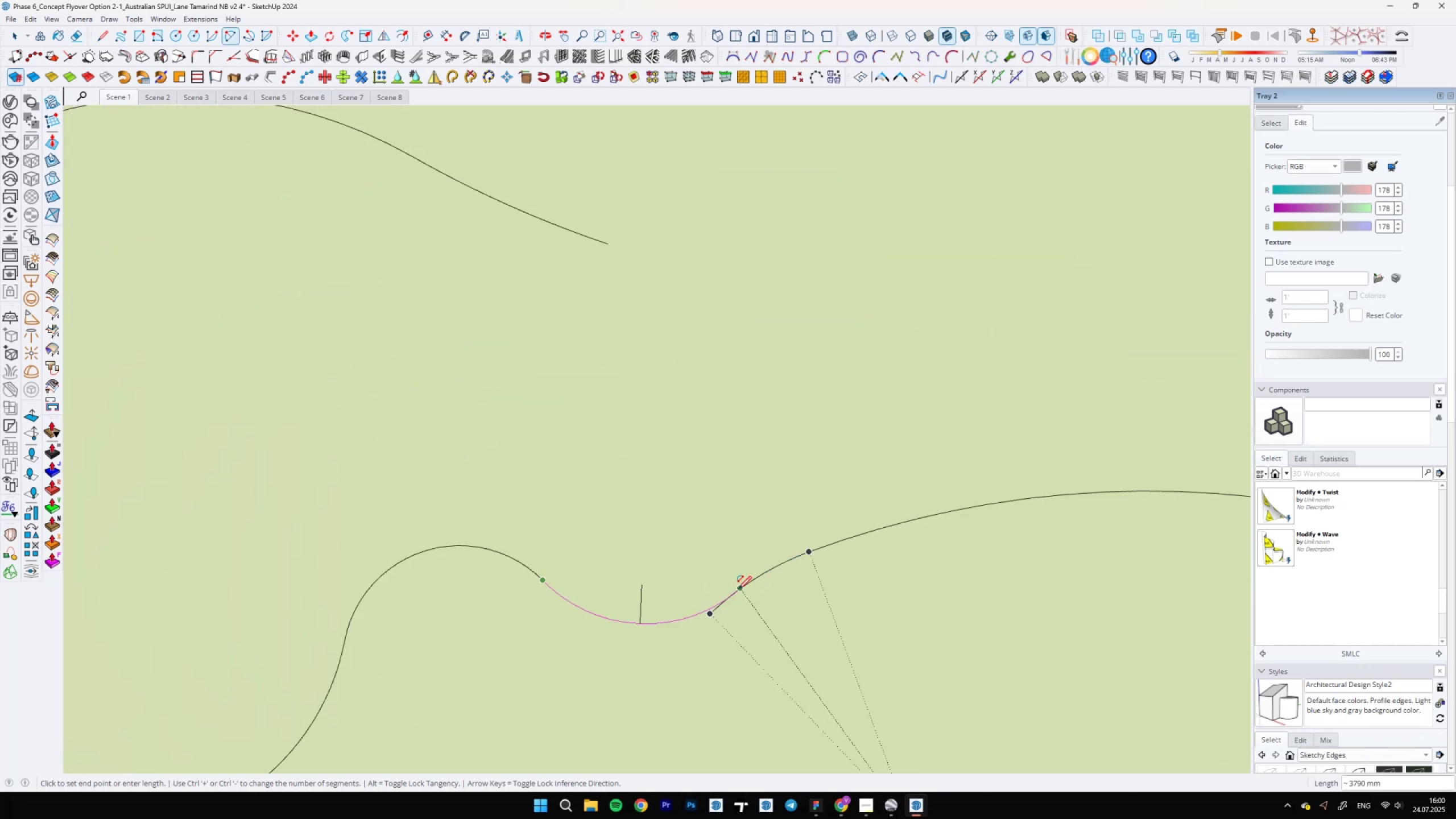 
double_click([738, 589])
 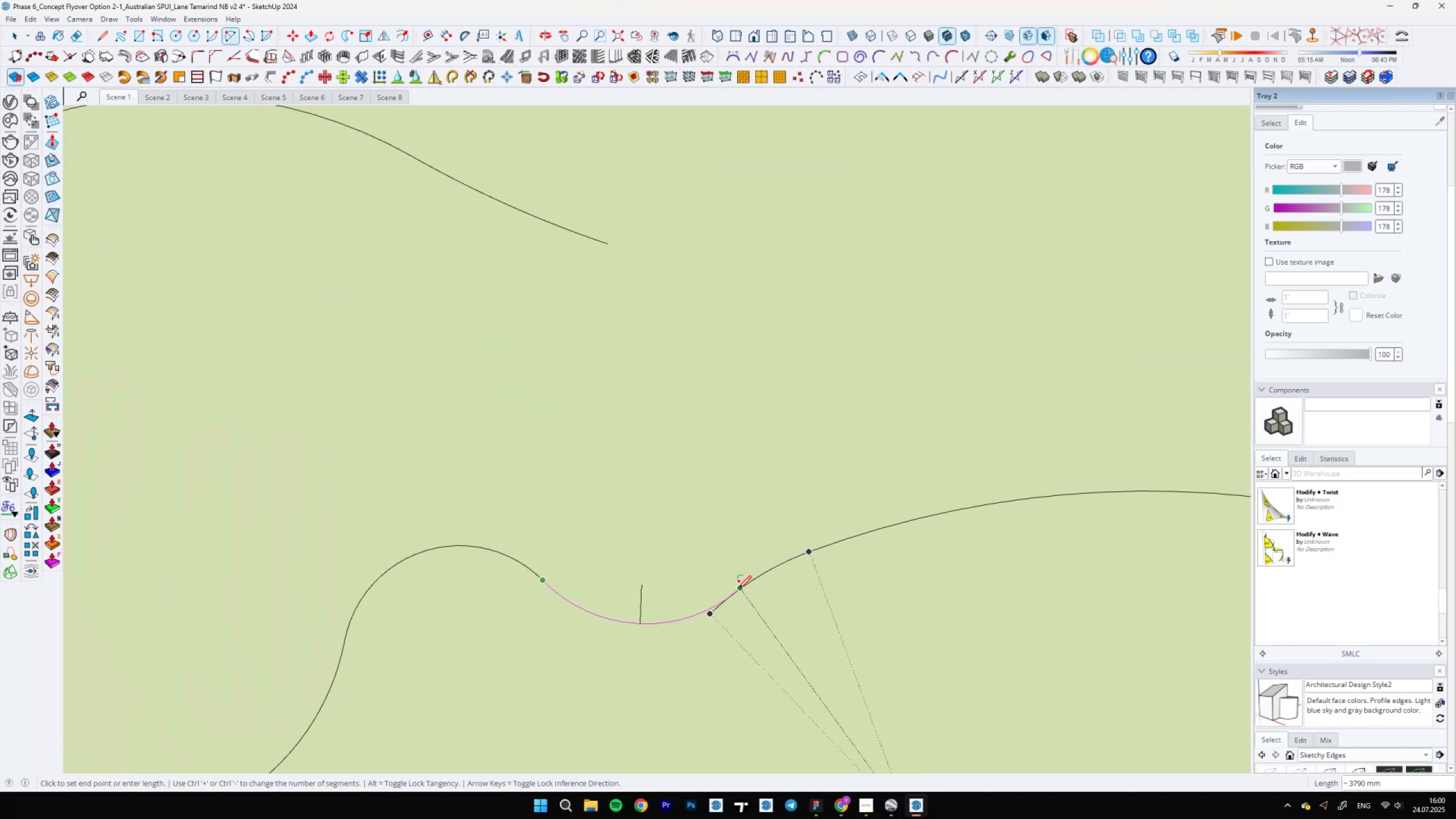 
key(E)
 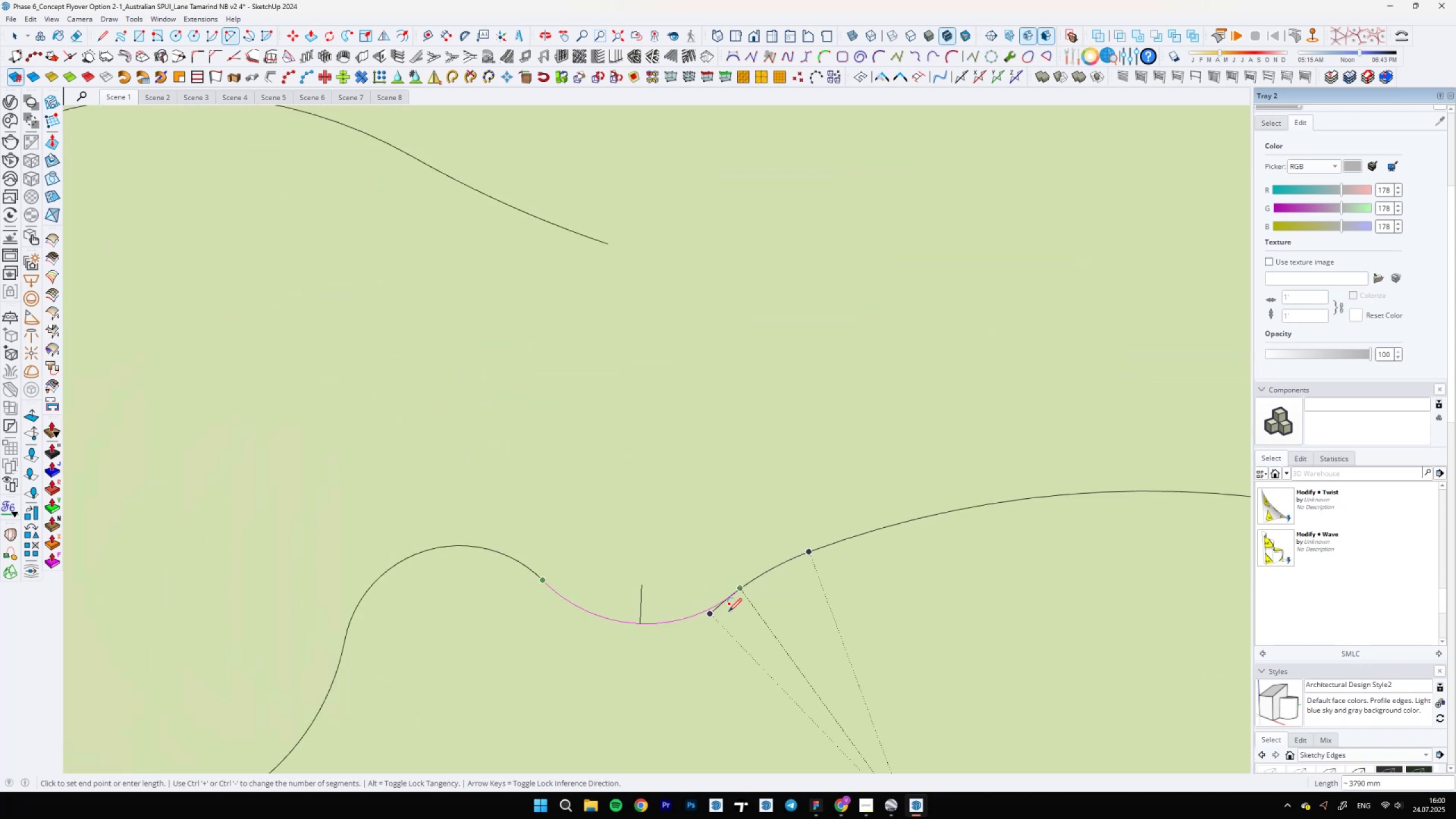 
scroll: coordinate [721, 589], scroll_direction: up, amount: 21.0
 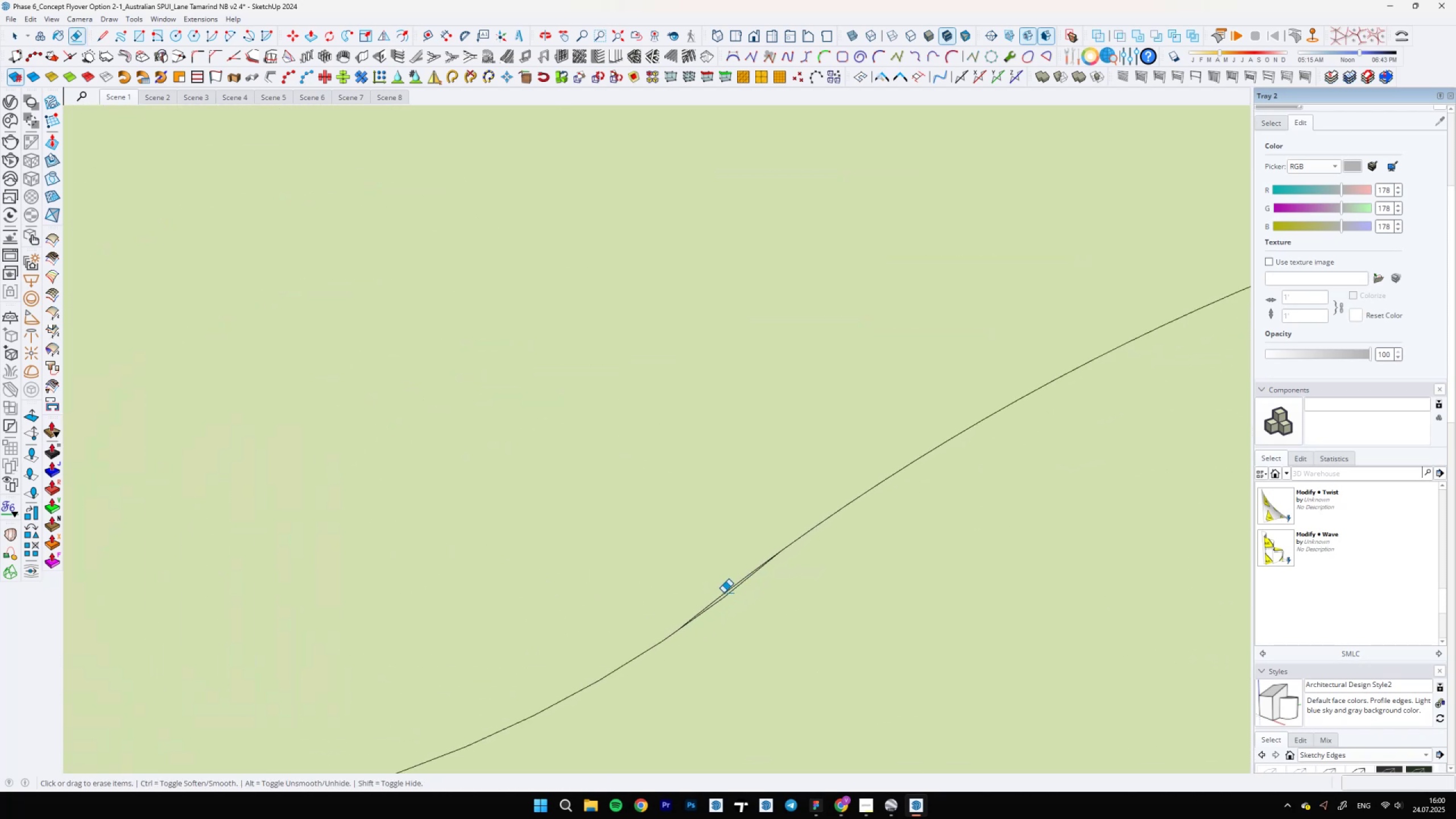 
left_click([723, 593])
 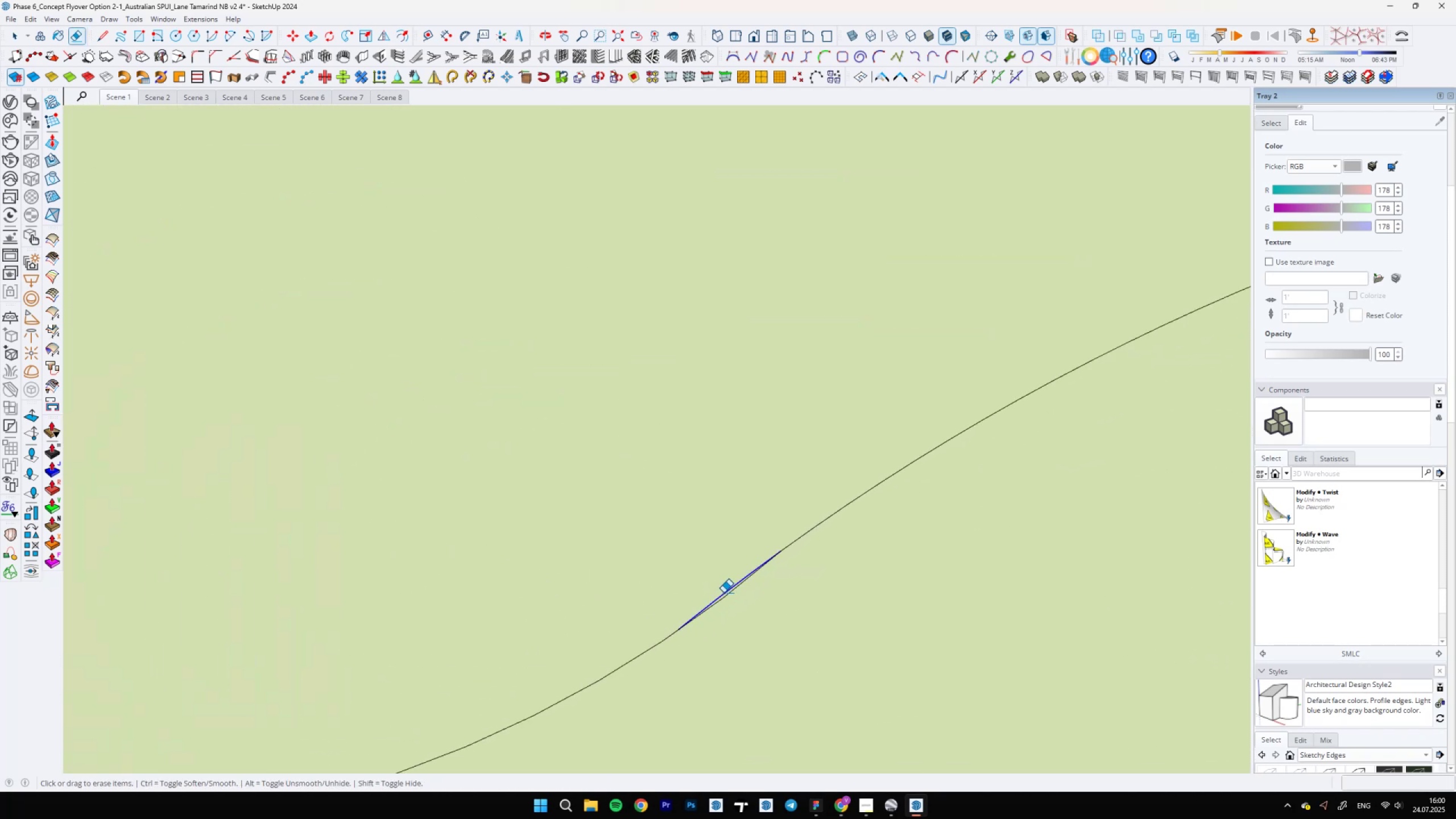 
scroll: coordinate [678, 649], scroll_direction: down, amount: 38.0
 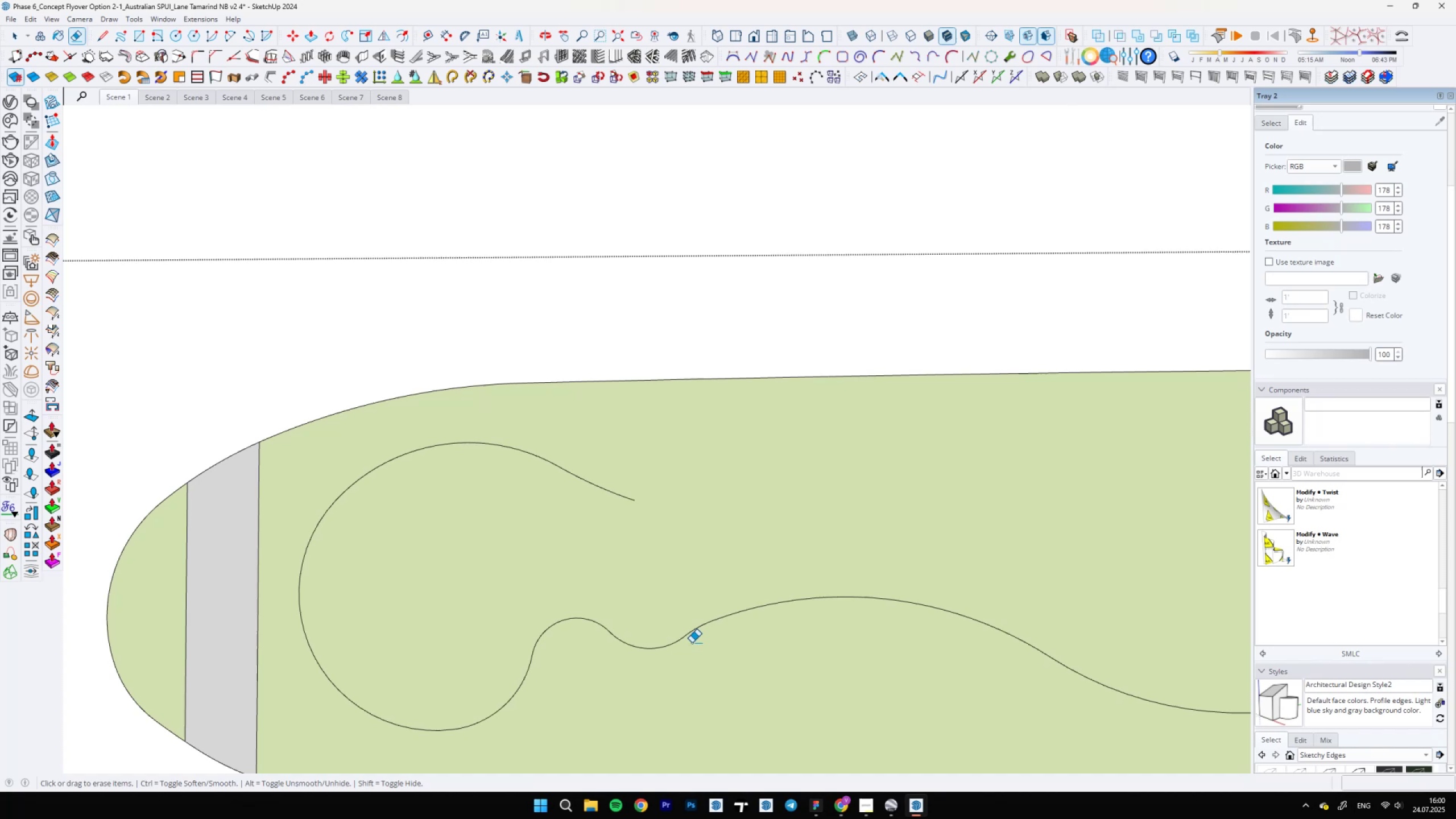 
left_click_drag(start_coordinate=[684, 632], to_coordinate=[686, 638])
 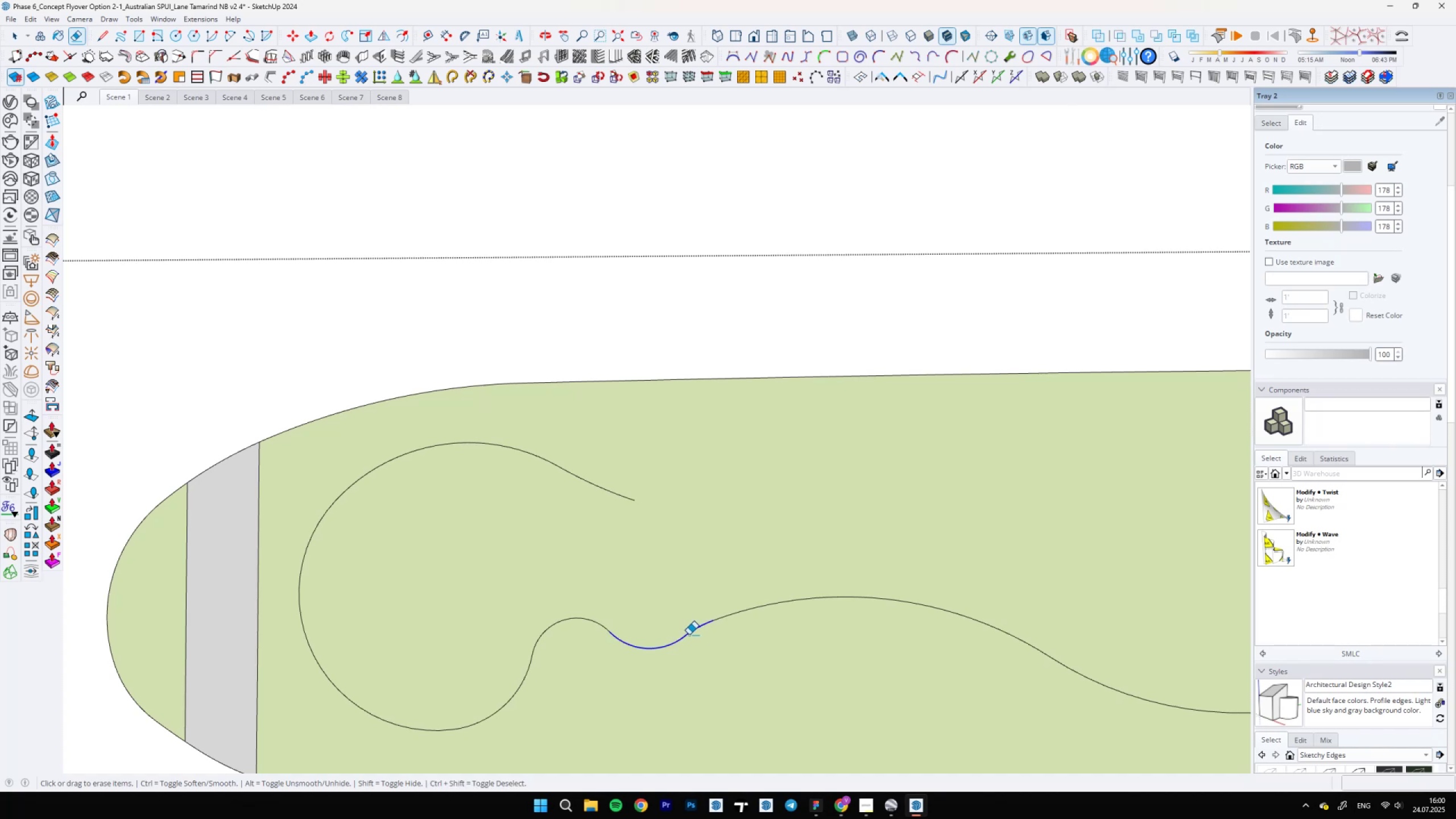 
scroll: coordinate [705, 628], scroll_direction: up, amount: 6.0
 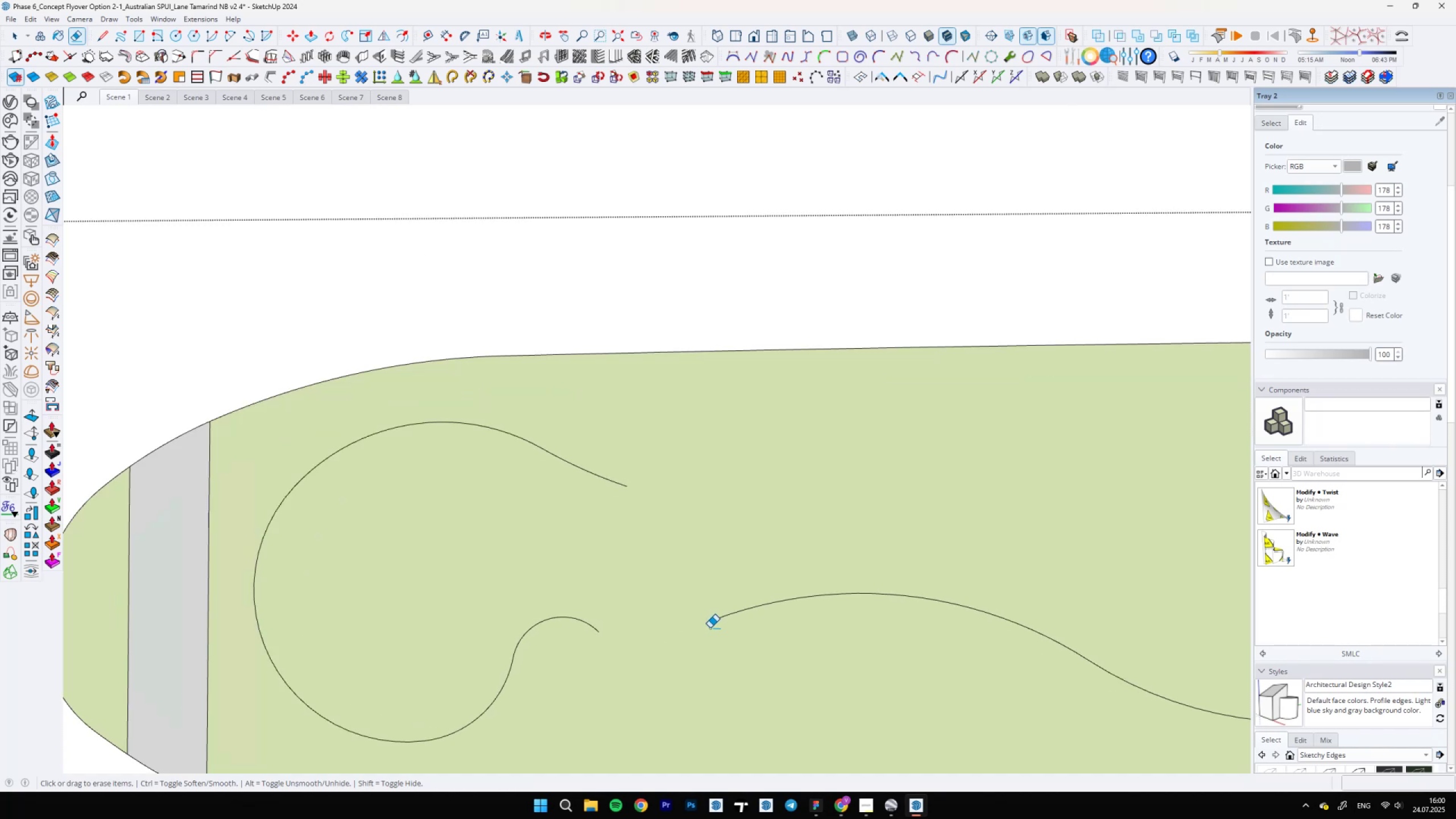 
key(Control+ControlLeft)
 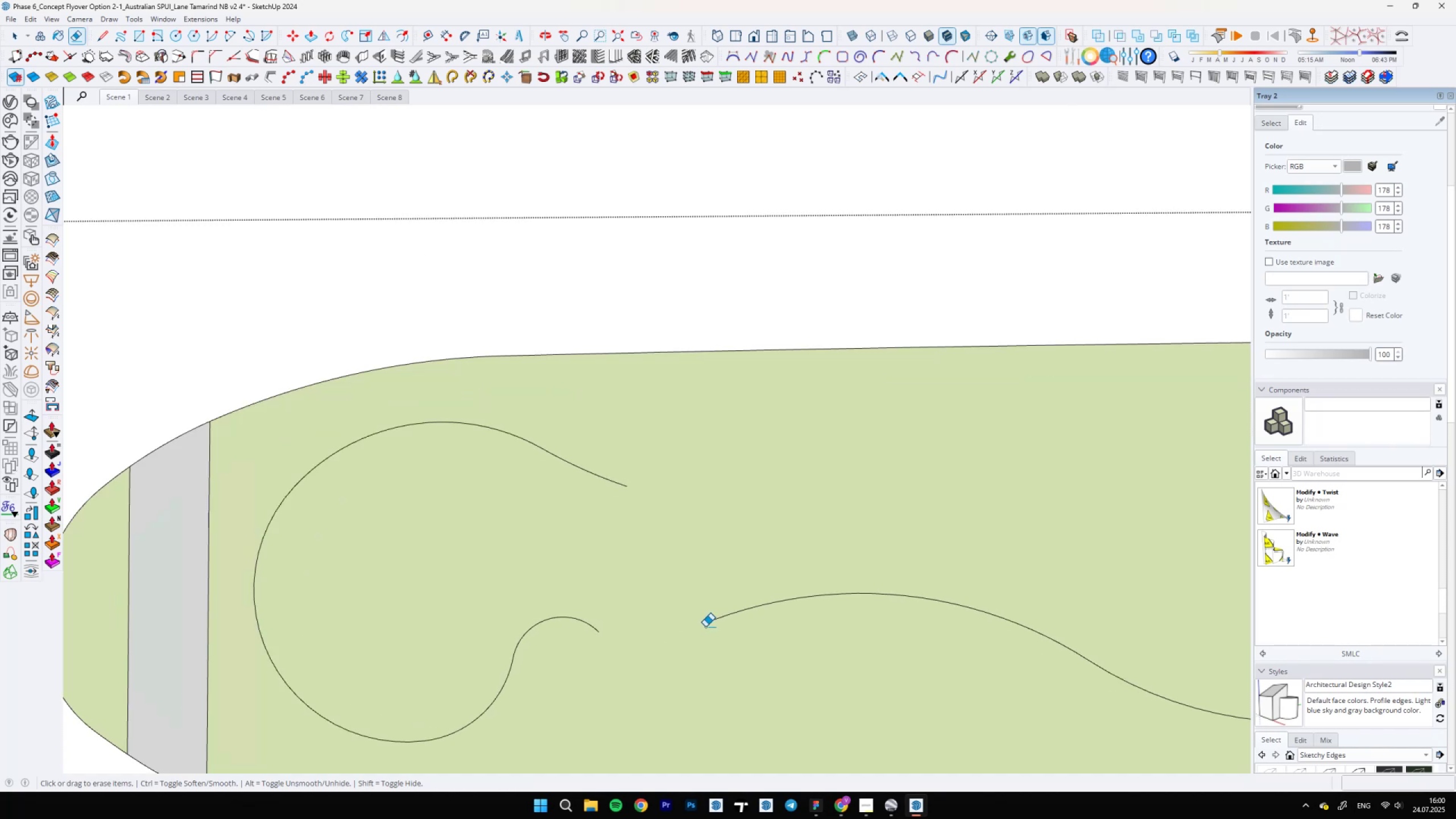 
key(Control+Z)
 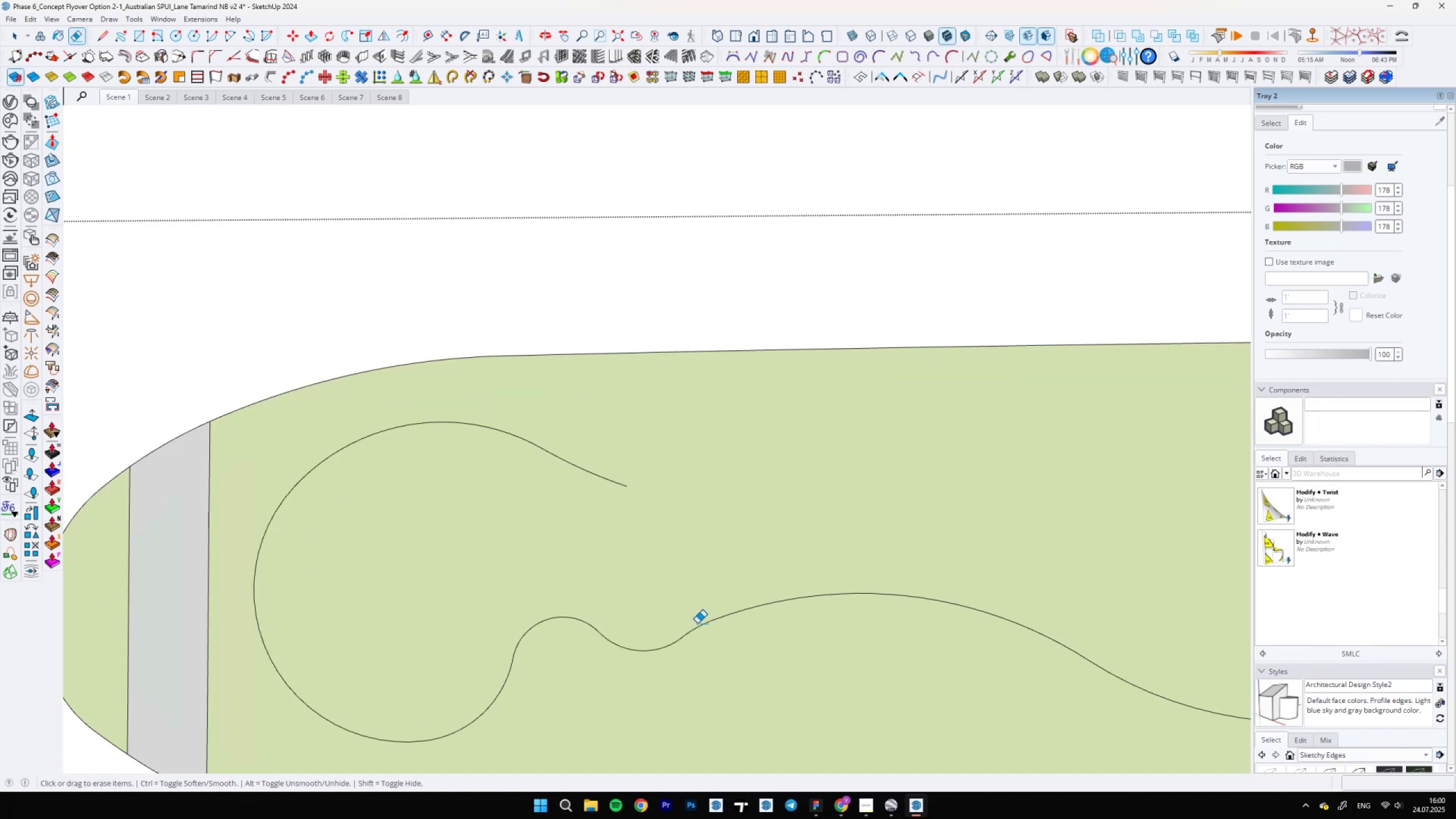 
scroll: coordinate [701, 619], scroll_direction: up, amount: 5.0
 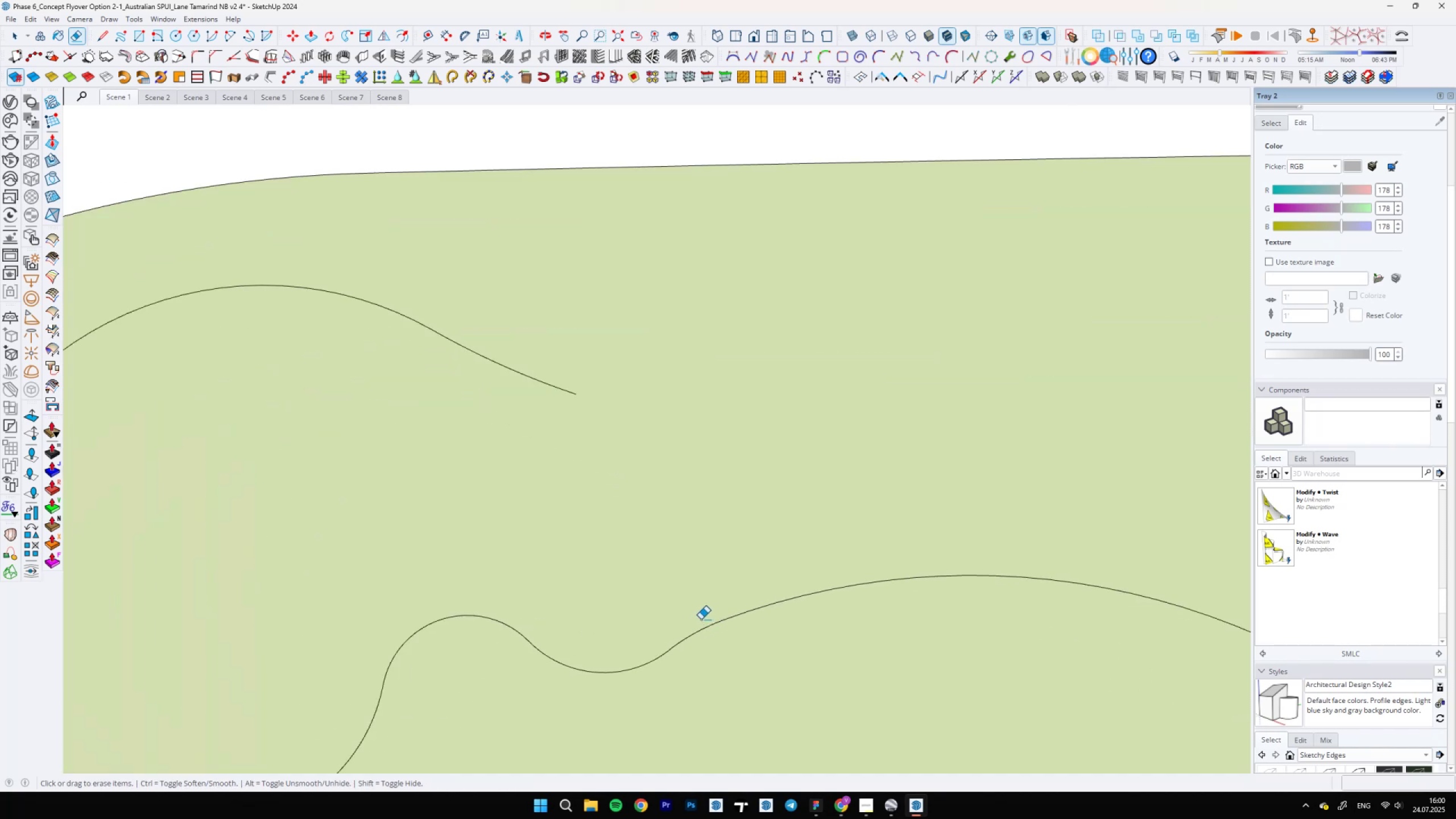 
left_click_drag(start_coordinate=[700, 625], to_coordinate=[700, 631])
 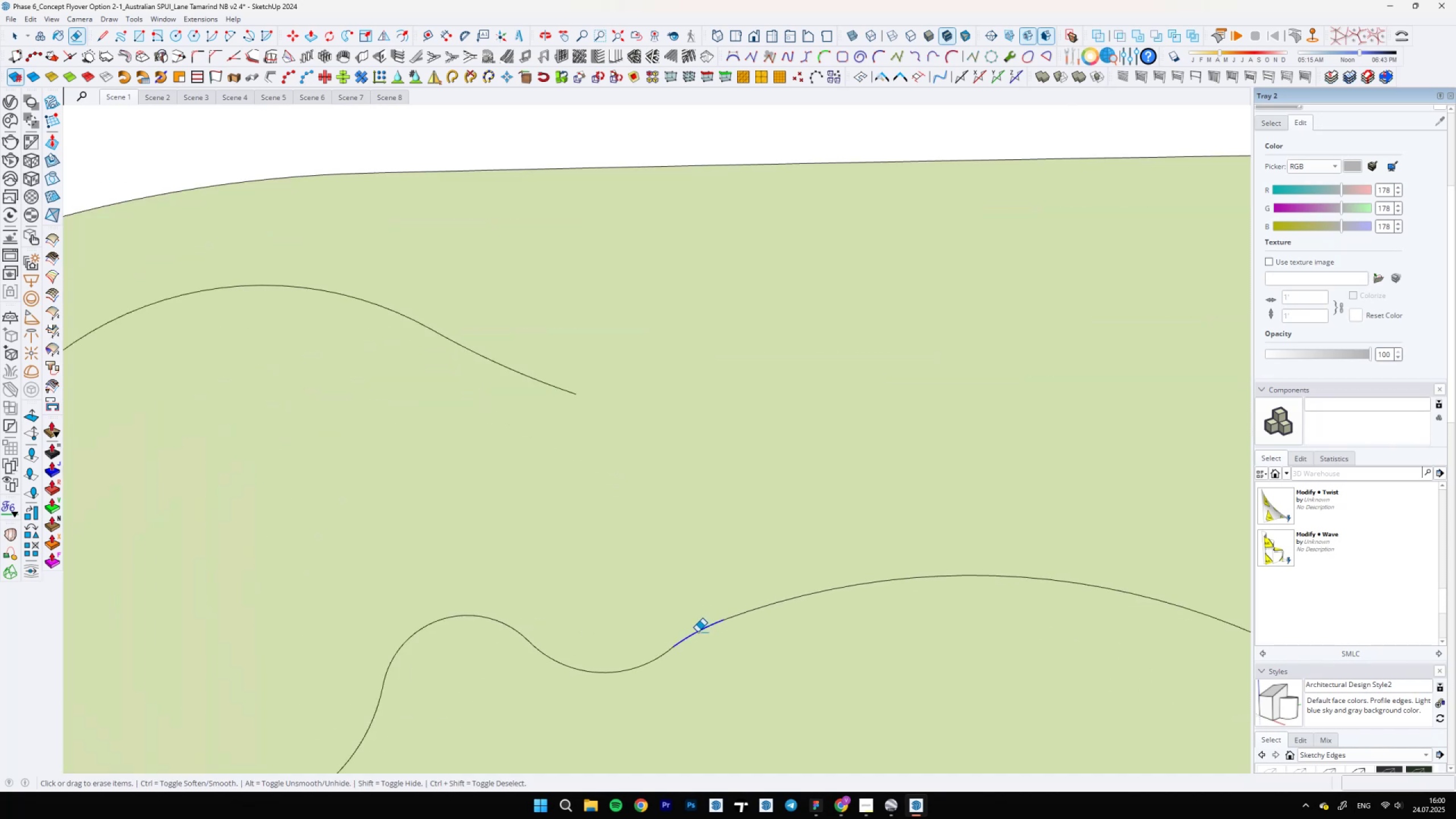 
scroll: coordinate [691, 635], scroll_direction: up, amount: 5.0
 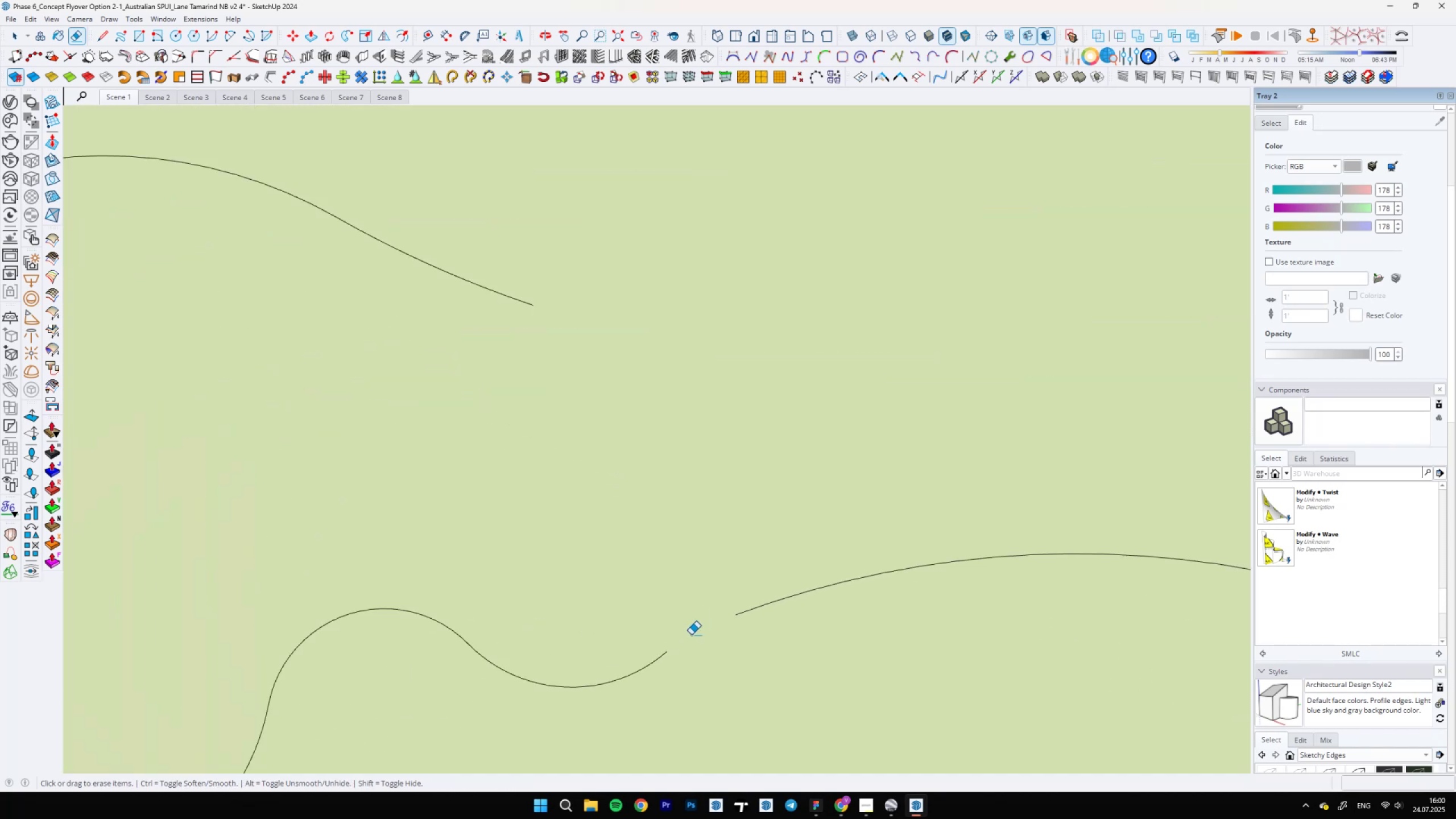 
key(A)
 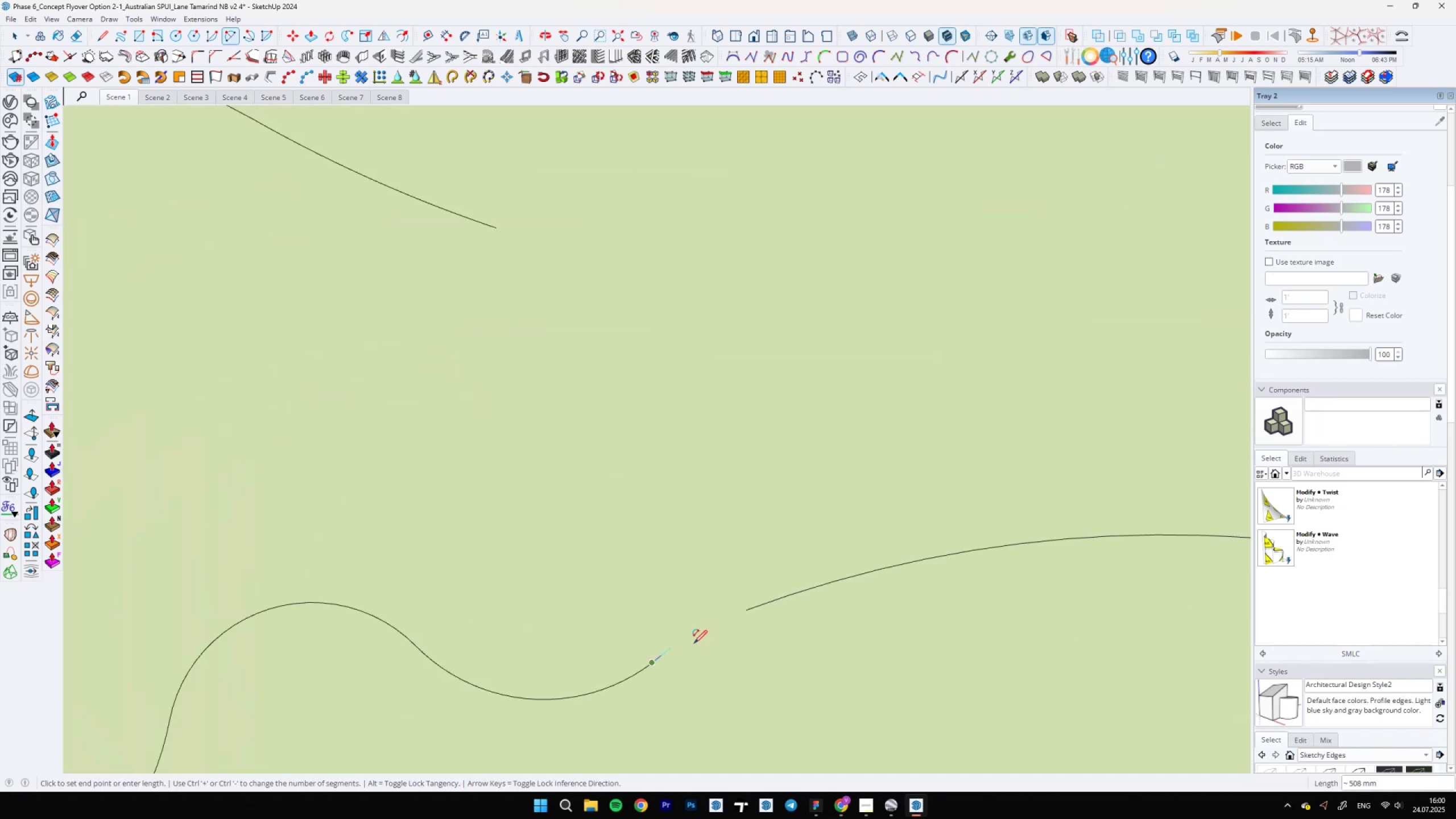 
scroll: coordinate [744, 611], scroll_direction: up, amount: 5.0
 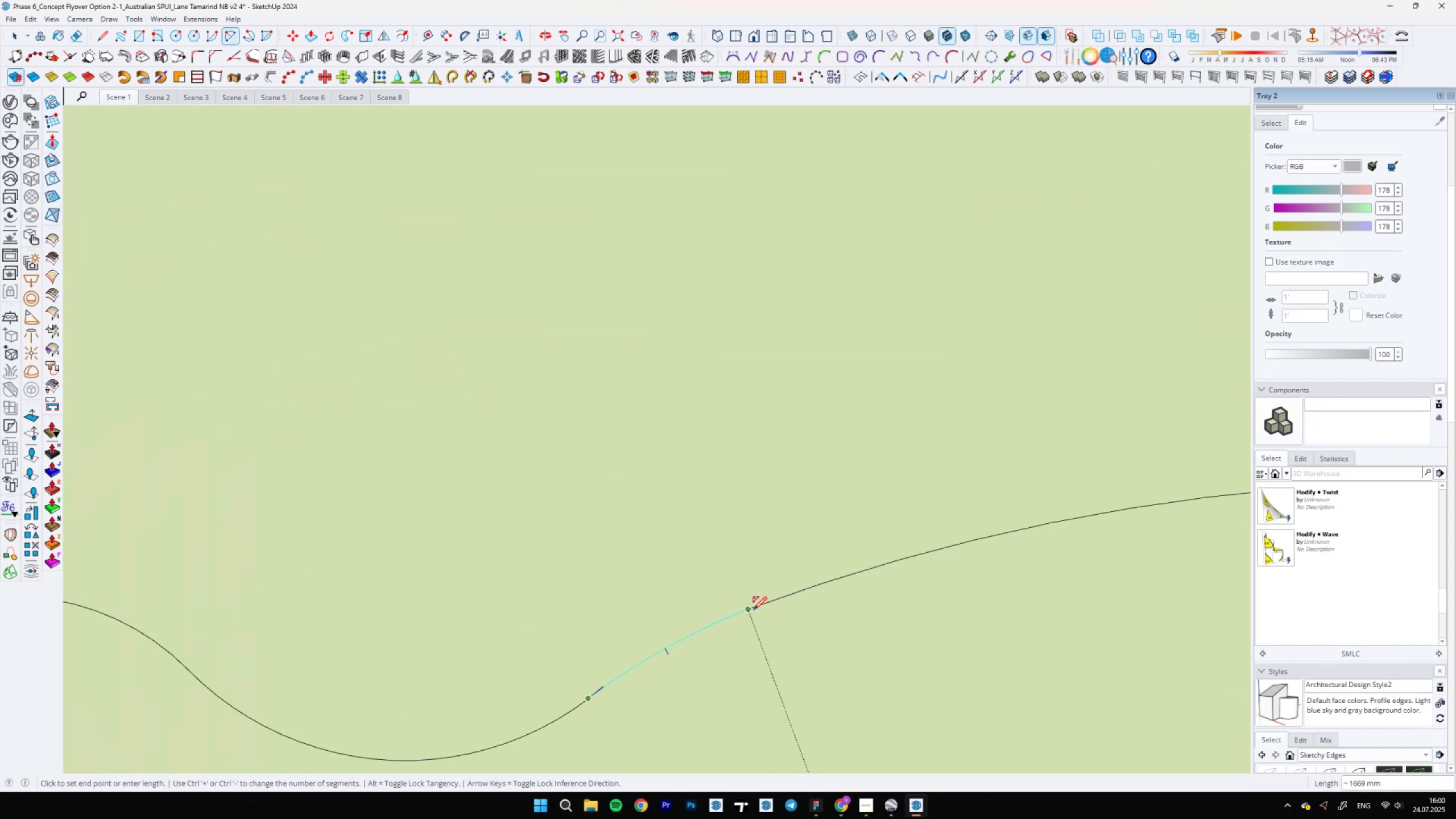 
double_click([754, 610])
 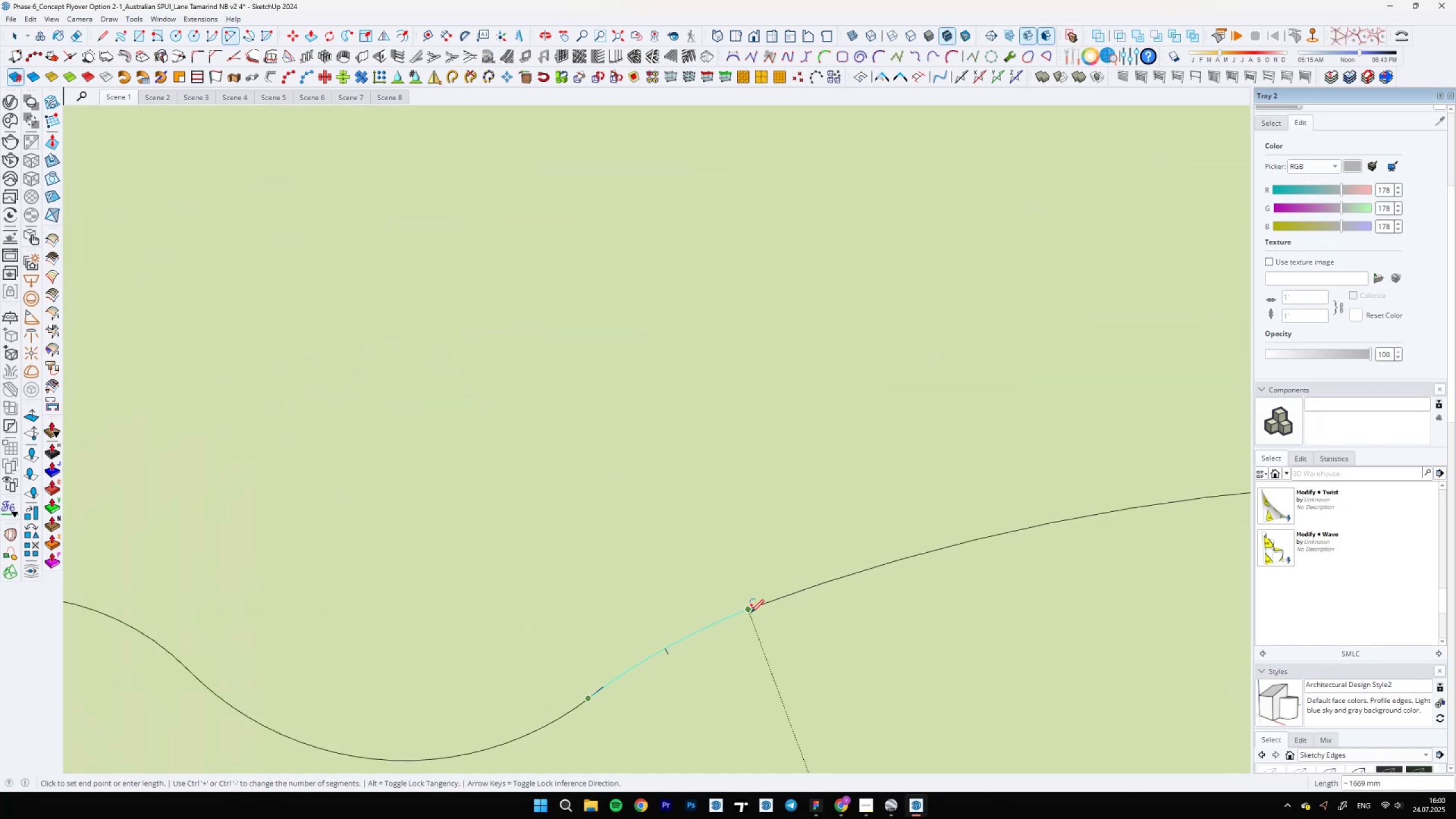 
key(E)
 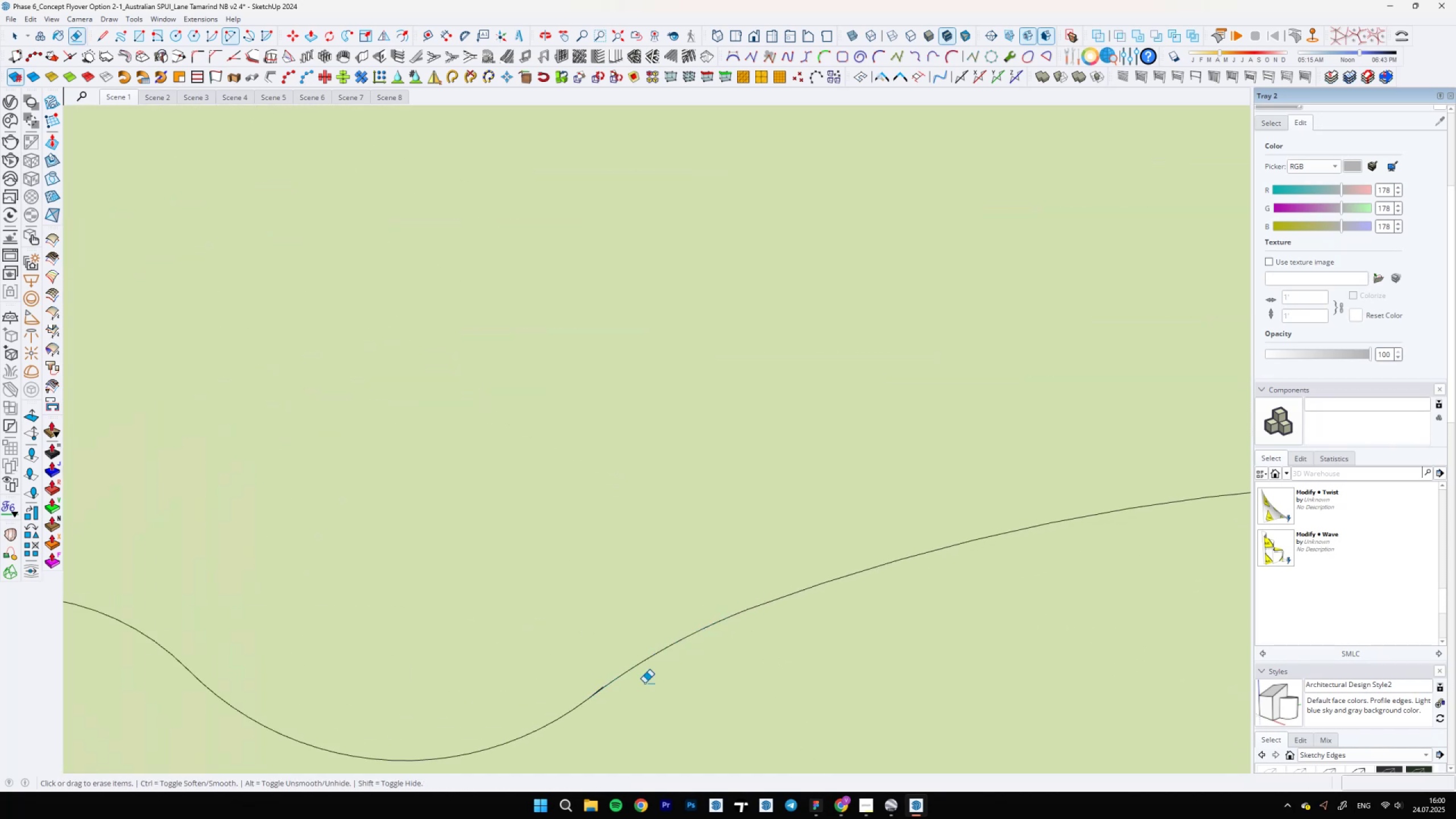 
scroll: coordinate [590, 685], scroll_direction: up, amount: 11.0
 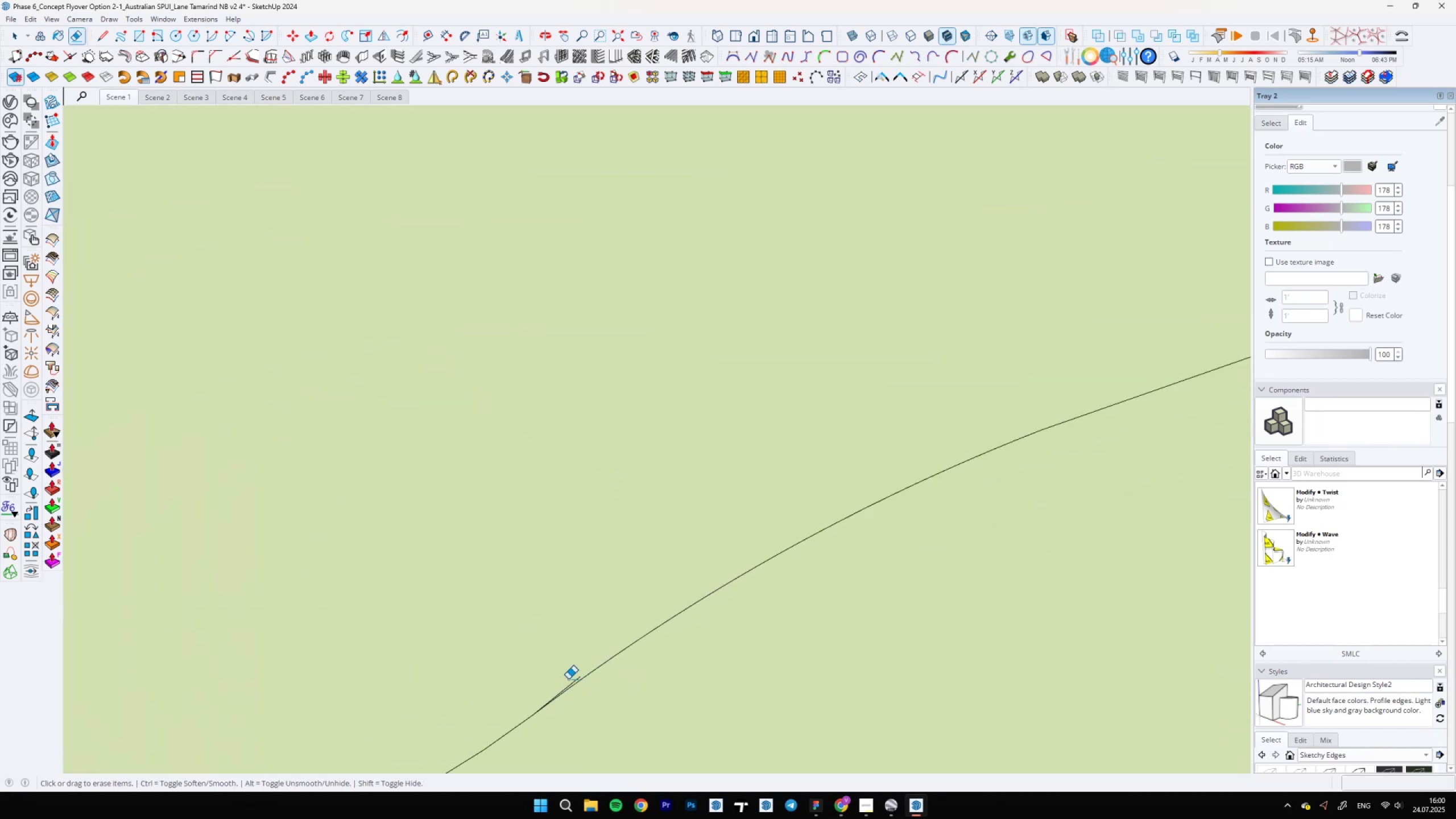 
left_click_drag(start_coordinate=[570, 678], to_coordinate=[575, 679])
 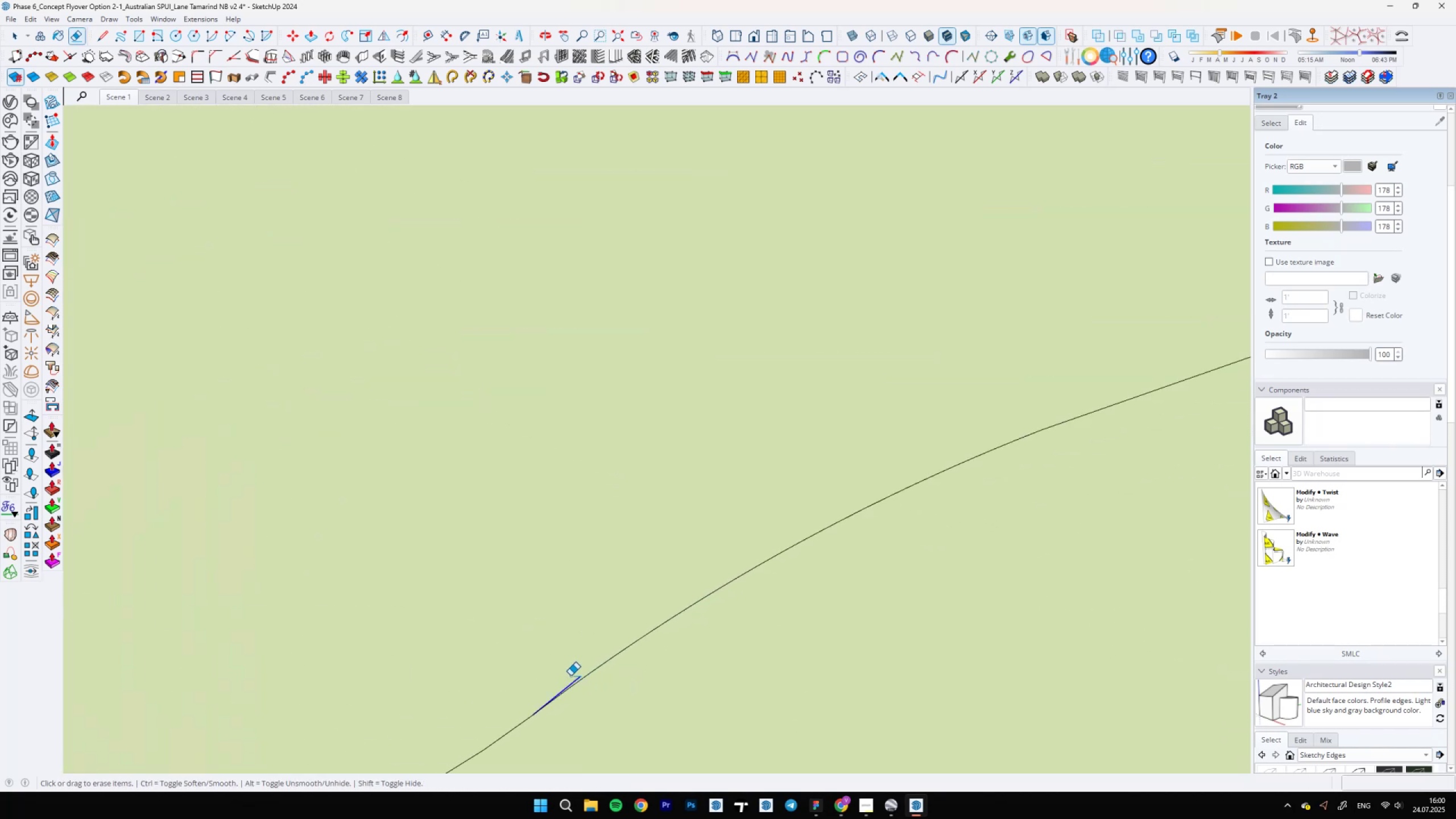 
scroll: coordinate [462, 626], scroll_direction: down, amount: 46.0
 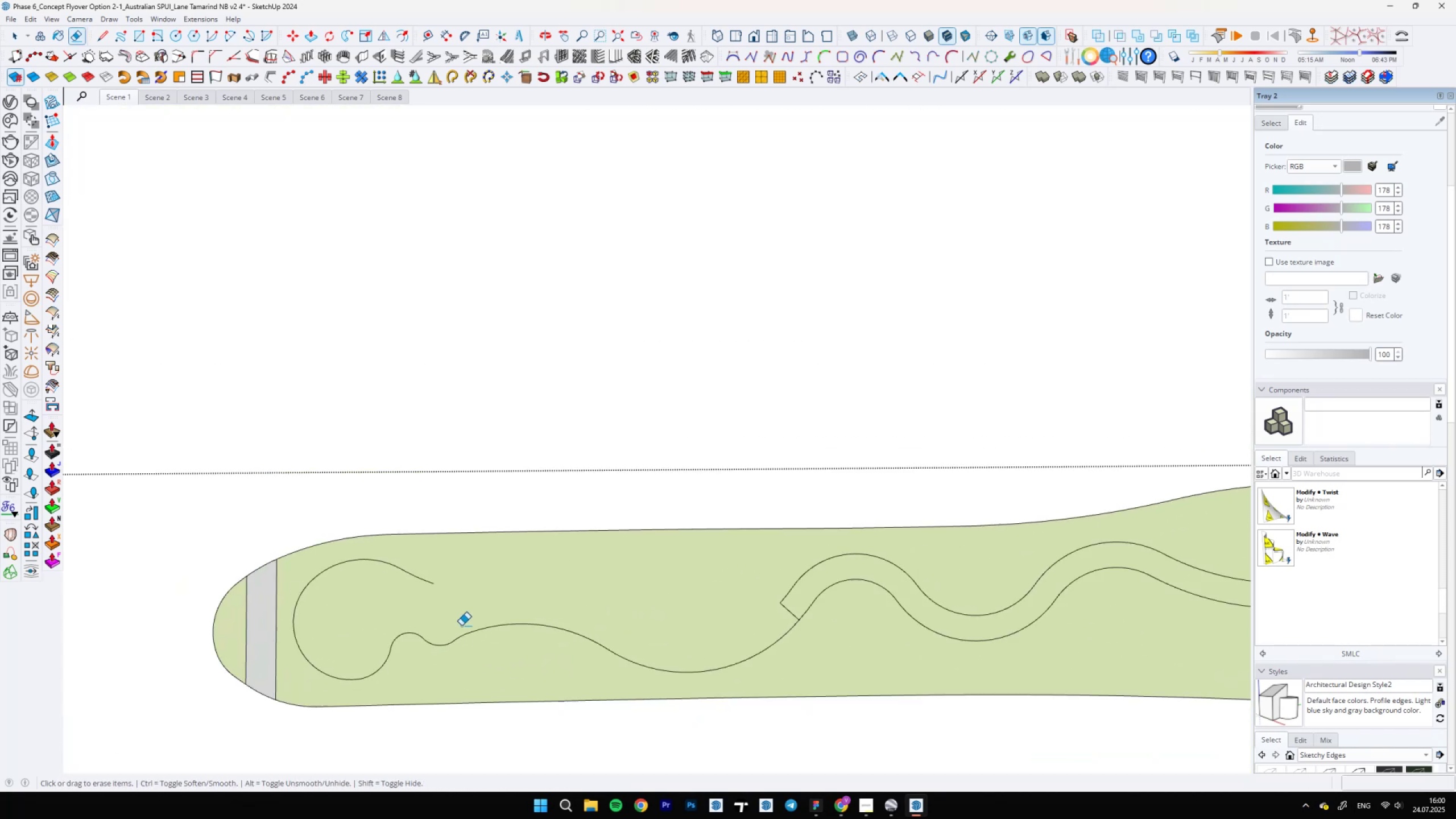 
key(Space)
 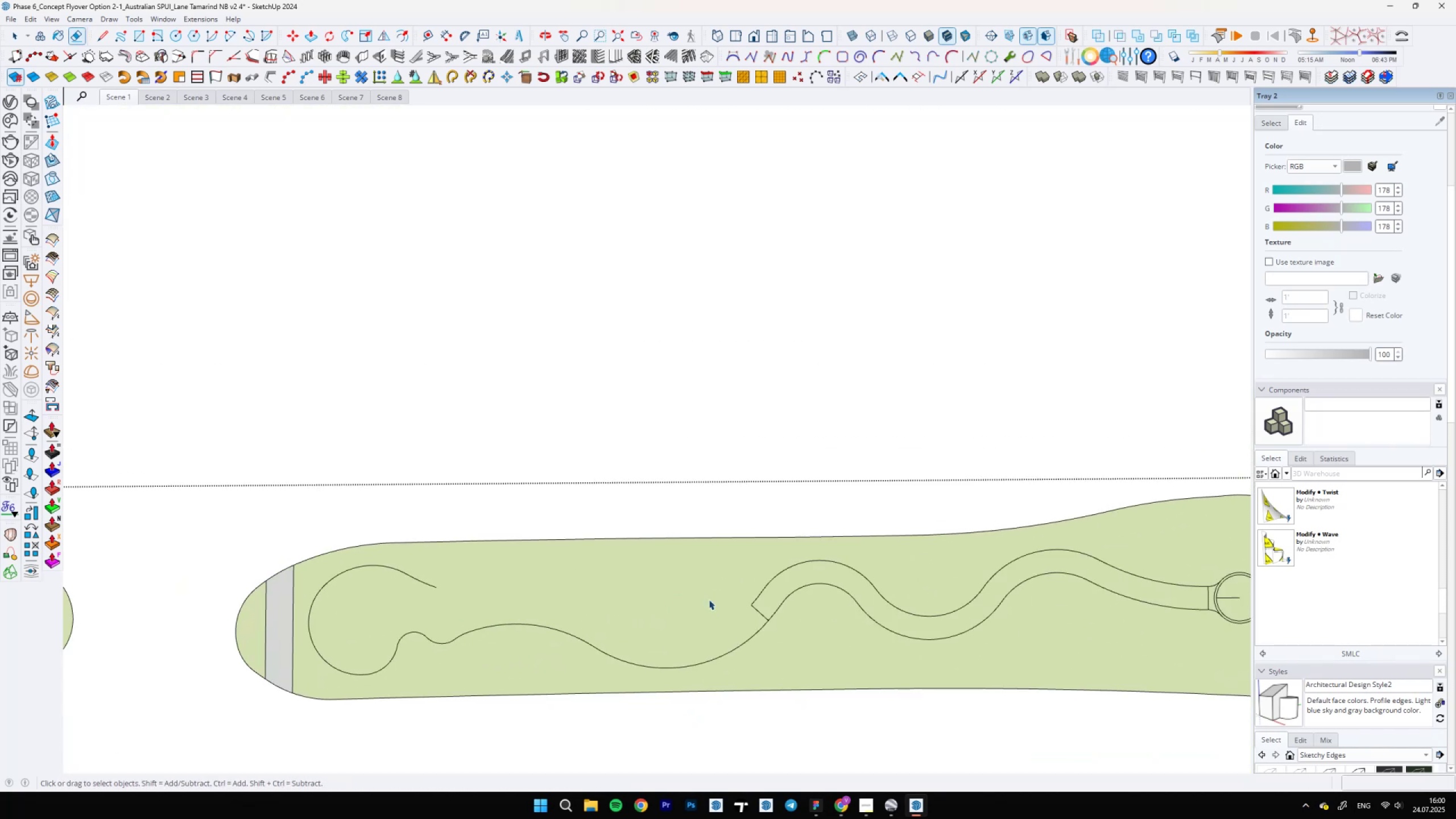 
key(A)
 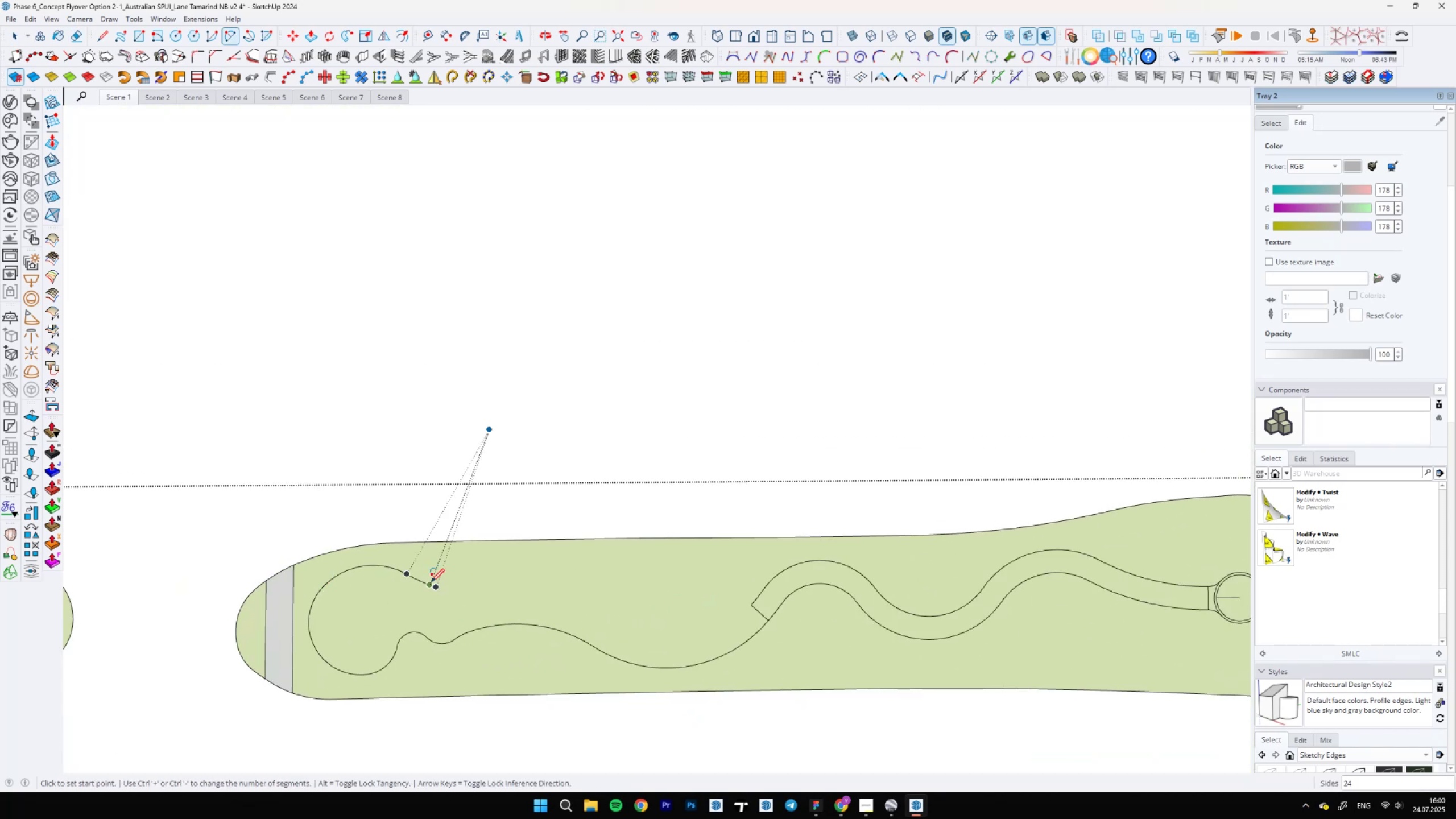 
key(Space)
 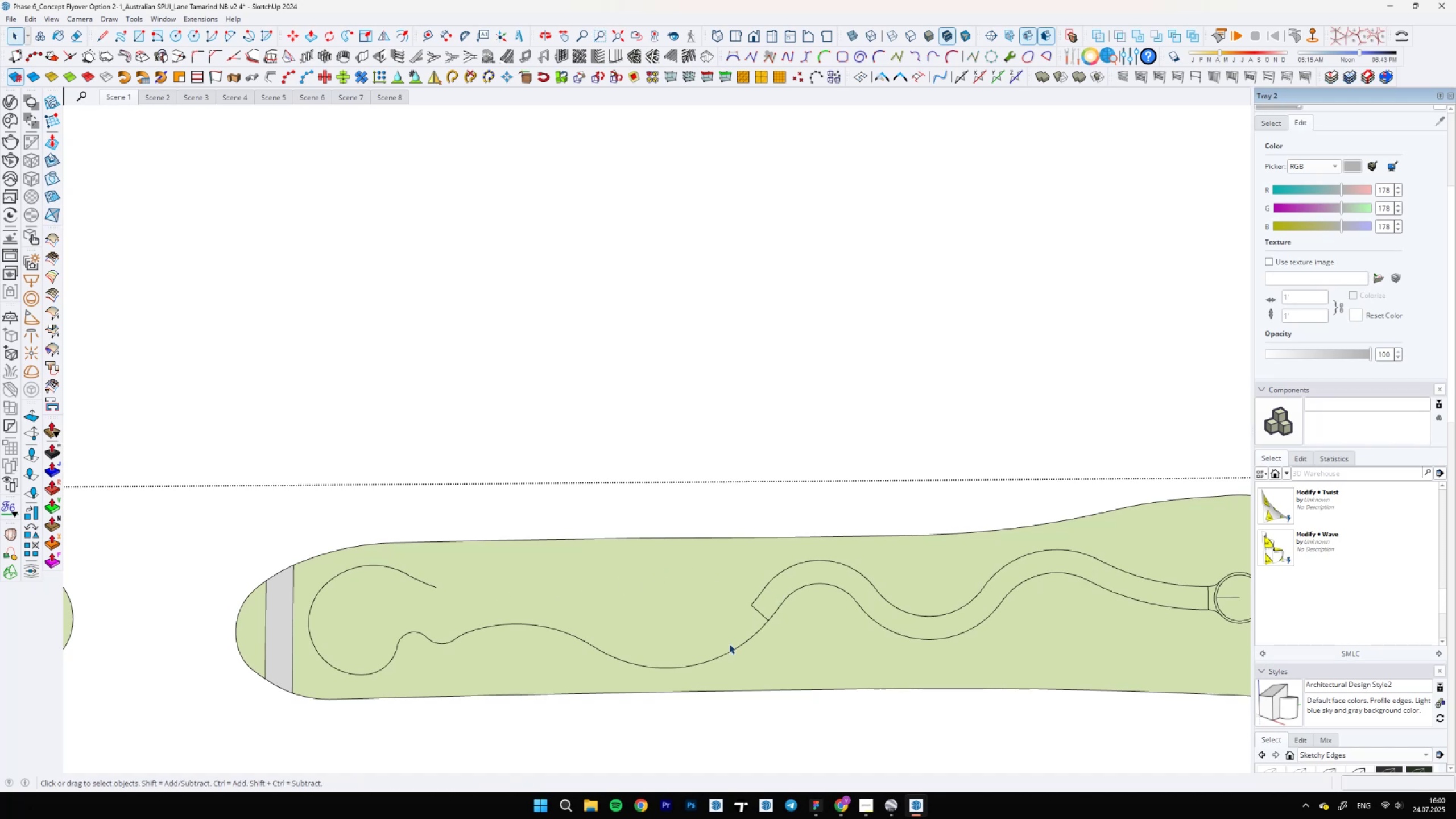 
left_click_drag(start_coordinate=[725, 646], to_coordinate=[660, 683])
 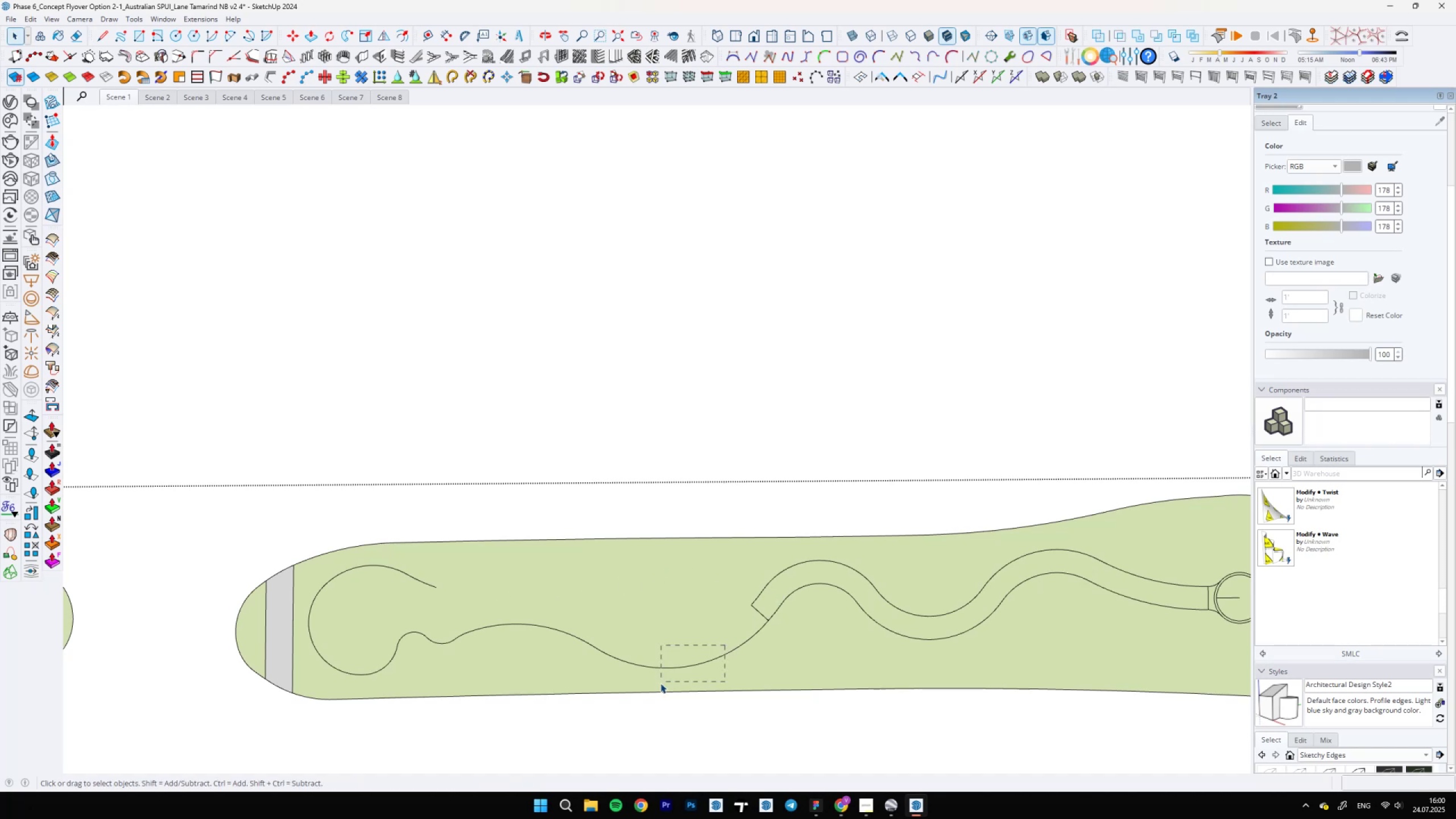 
hold_key(key=ControlLeft, duration=1.5)
left_click_drag(start_coordinate=[576, 622], to_coordinate=[500, 653])
 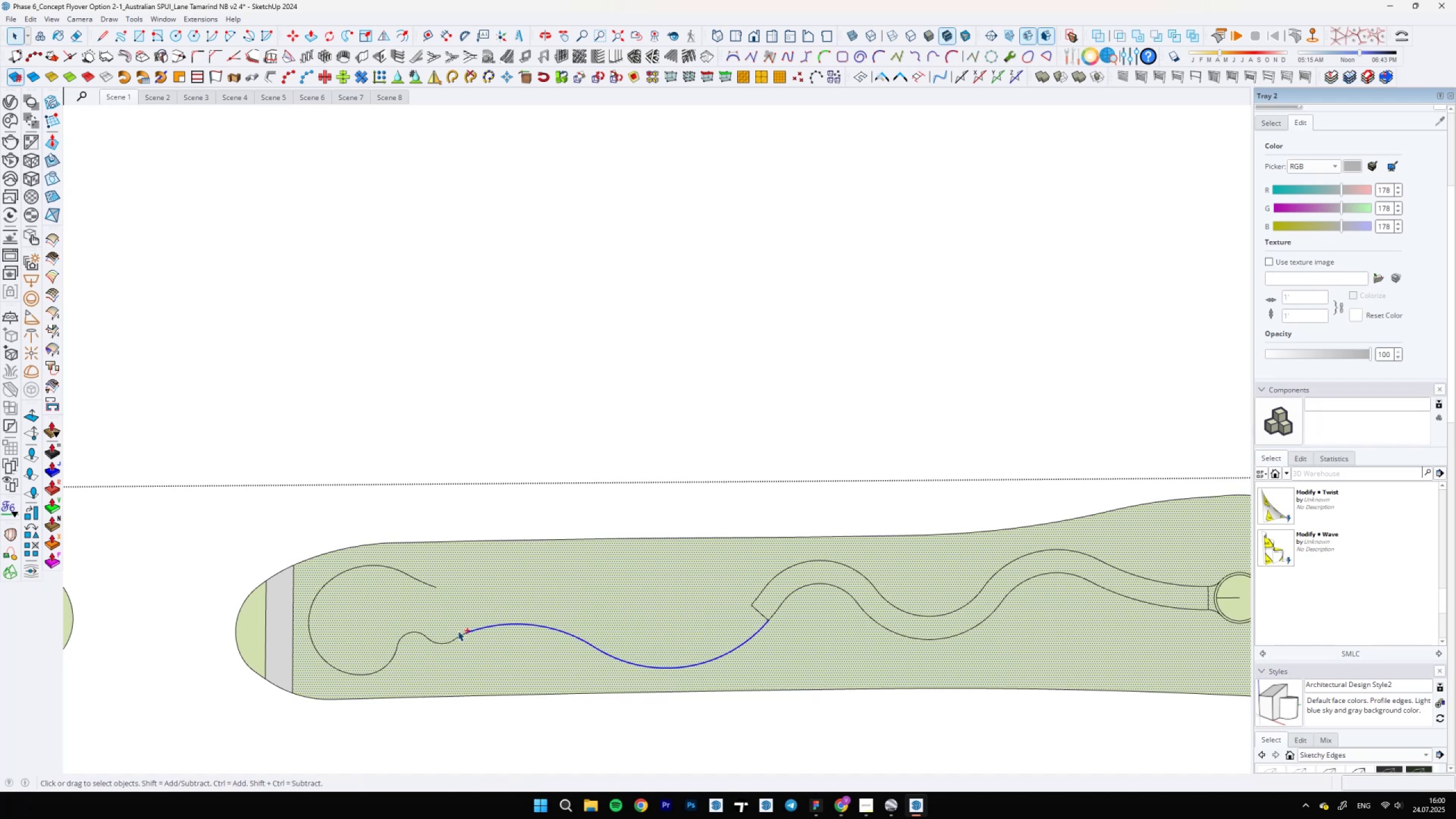 
left_click_drag(start_coordinate=[466, 624], to_coordinate=[449, 652])
 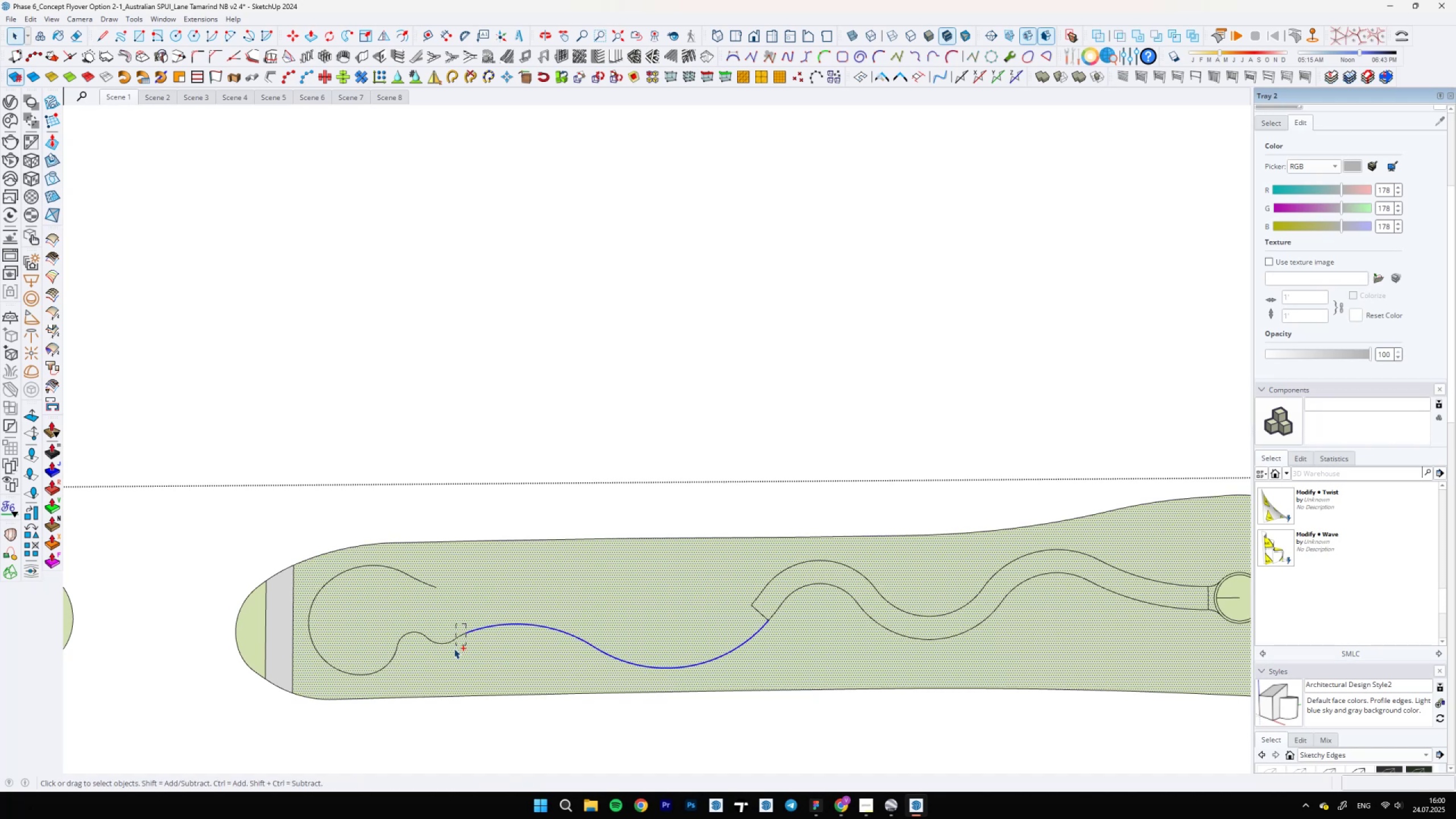 
hold_key(key=ControlLeft, duration=0.42)
scroll: coordinate [451, 642], scroll_direction: up, amount: 5.0
 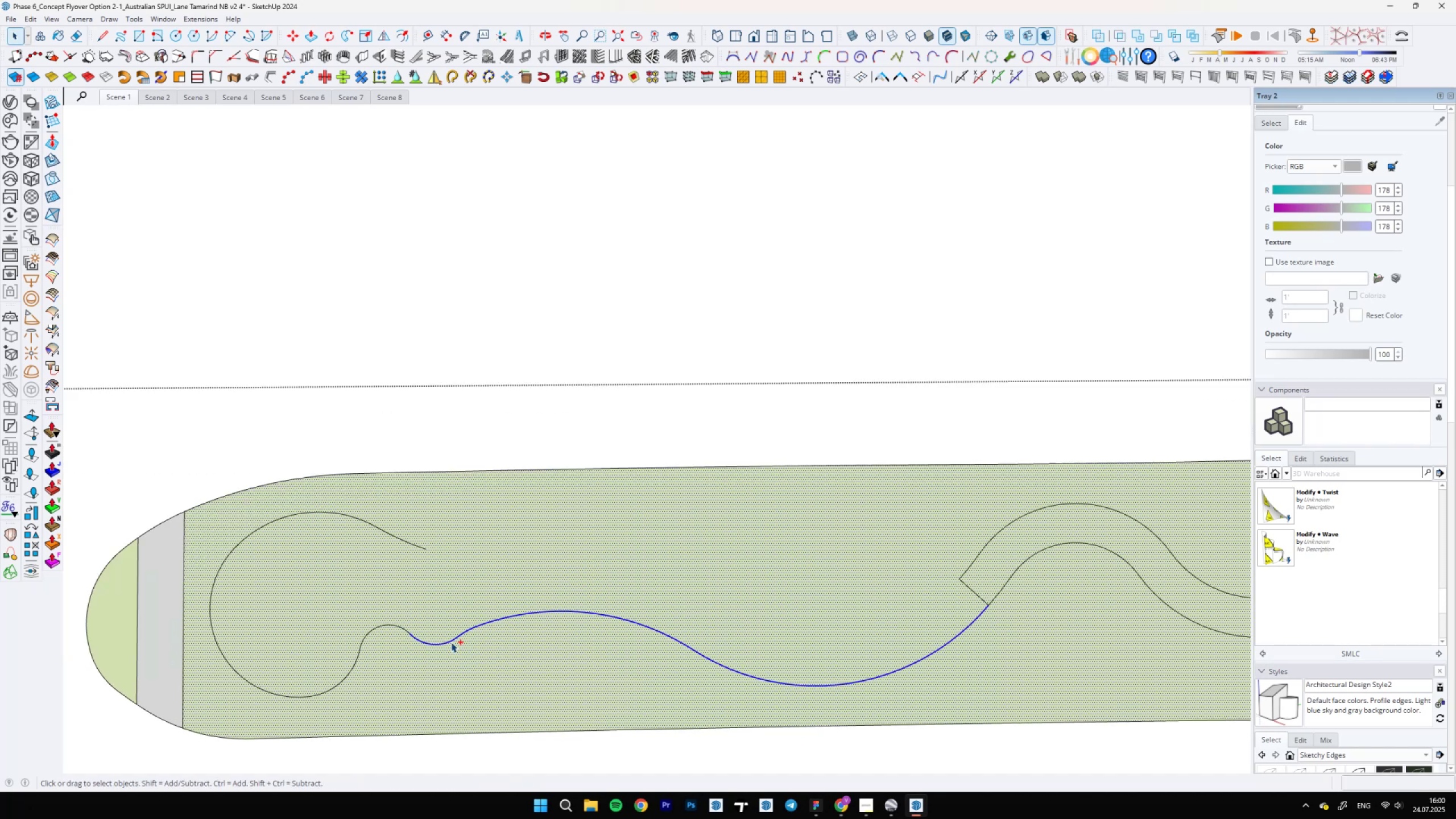 
hold_key(key=ShiftLeft, duration=0.45)
left_click([465, 655])
 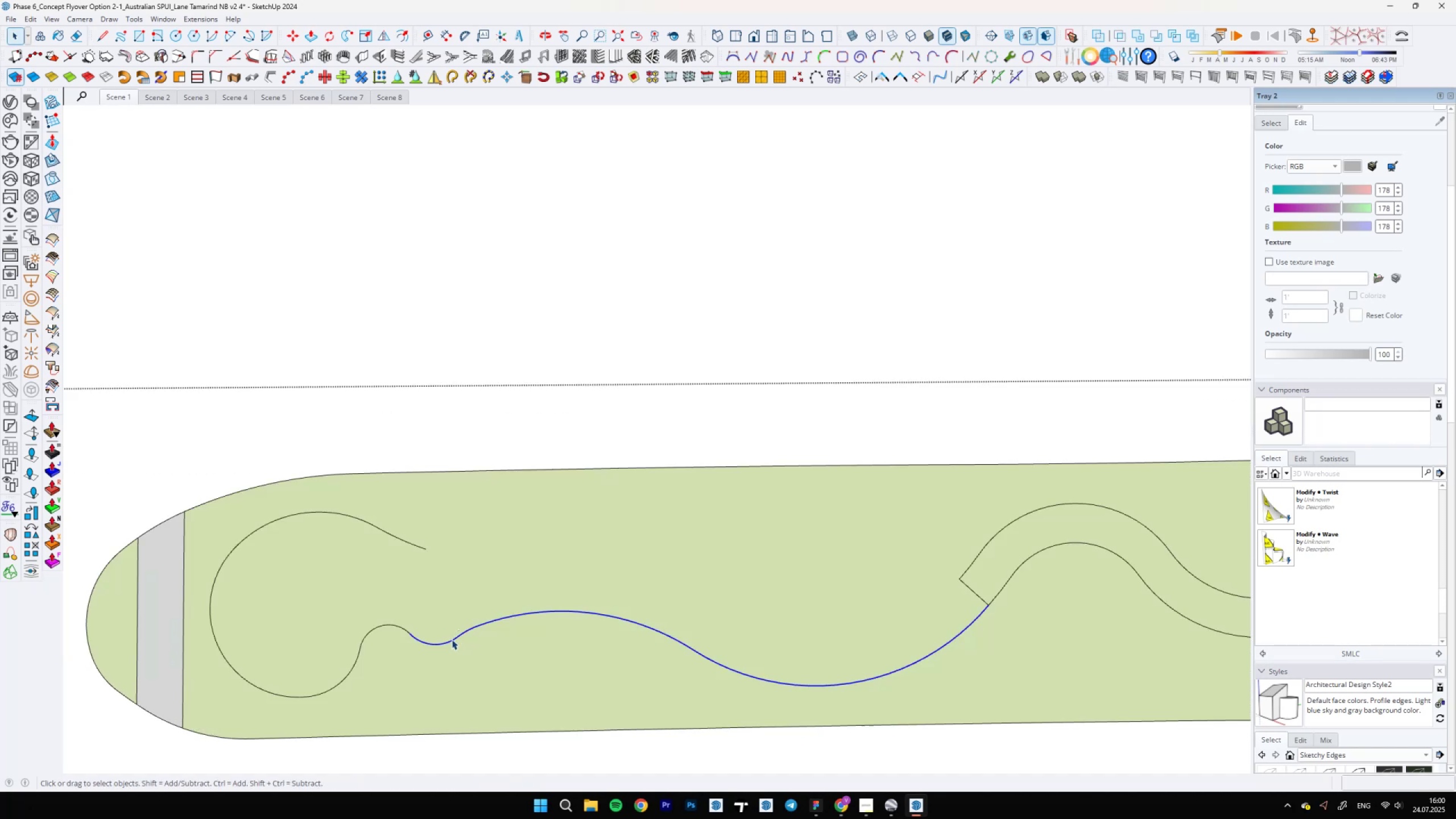 
right_click([450, 641])
 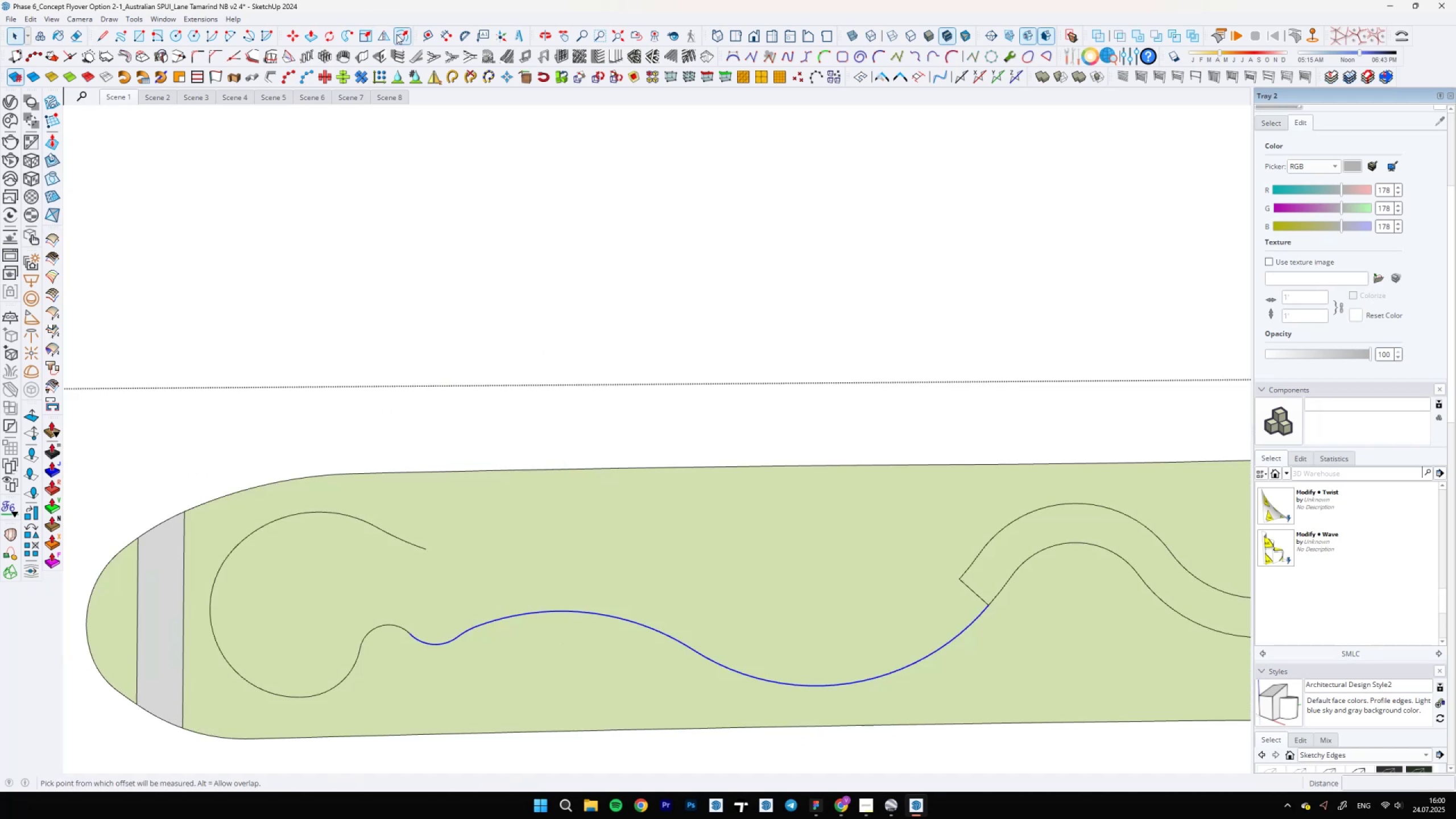 
left_click([588, 603])
 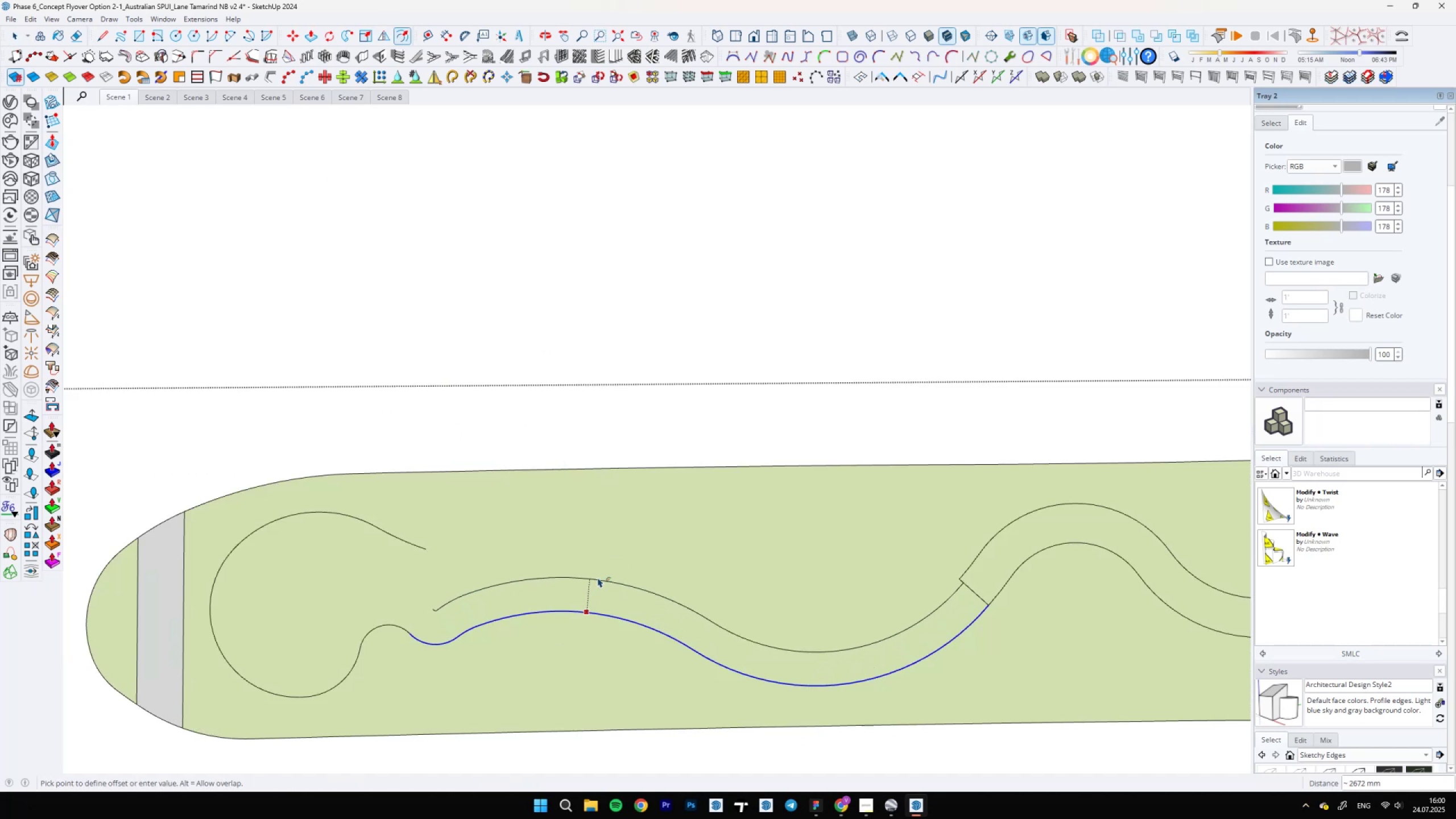 
type(2)
key(Backspace)
type(3000)
 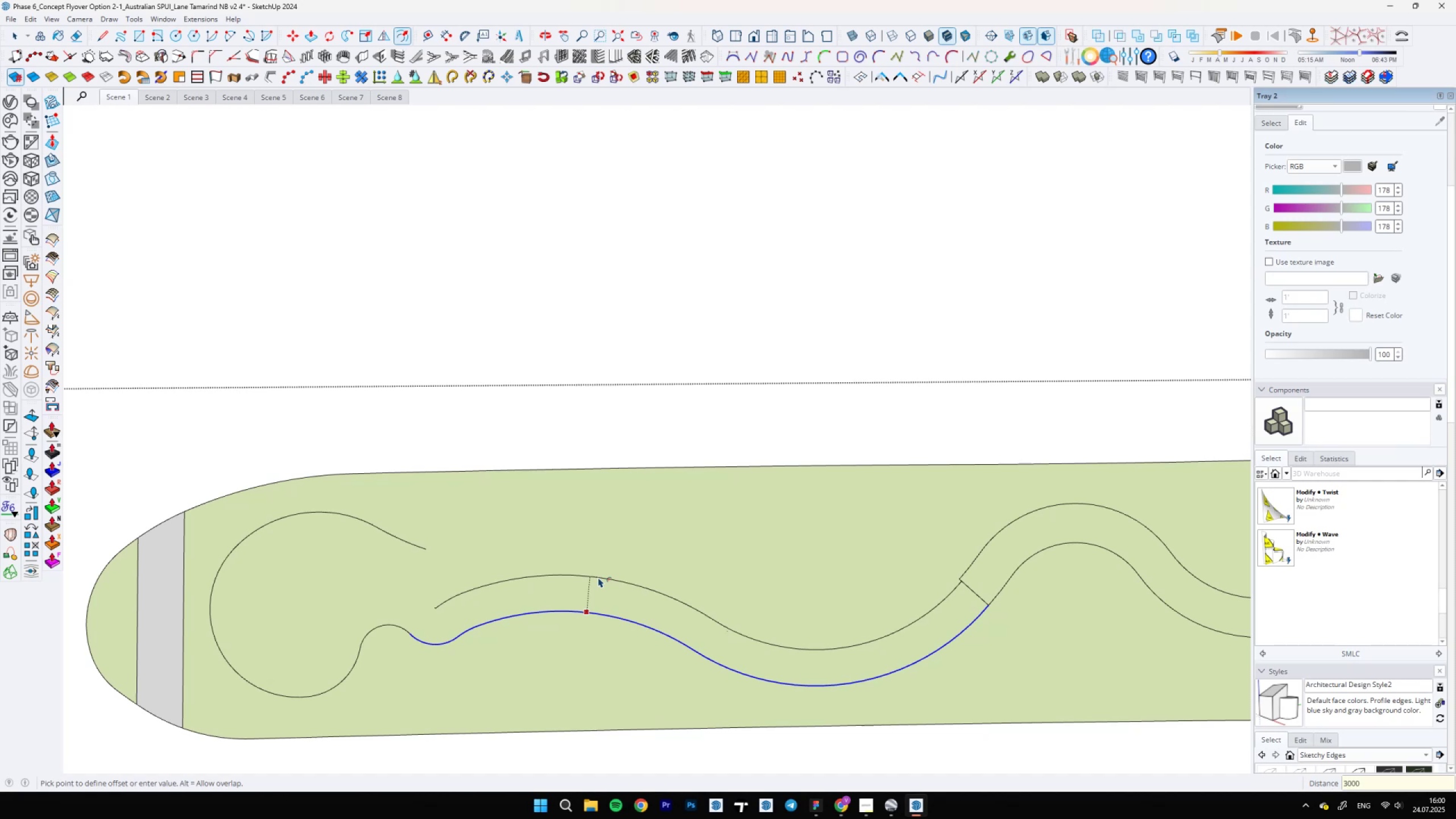 
key(Enter)
 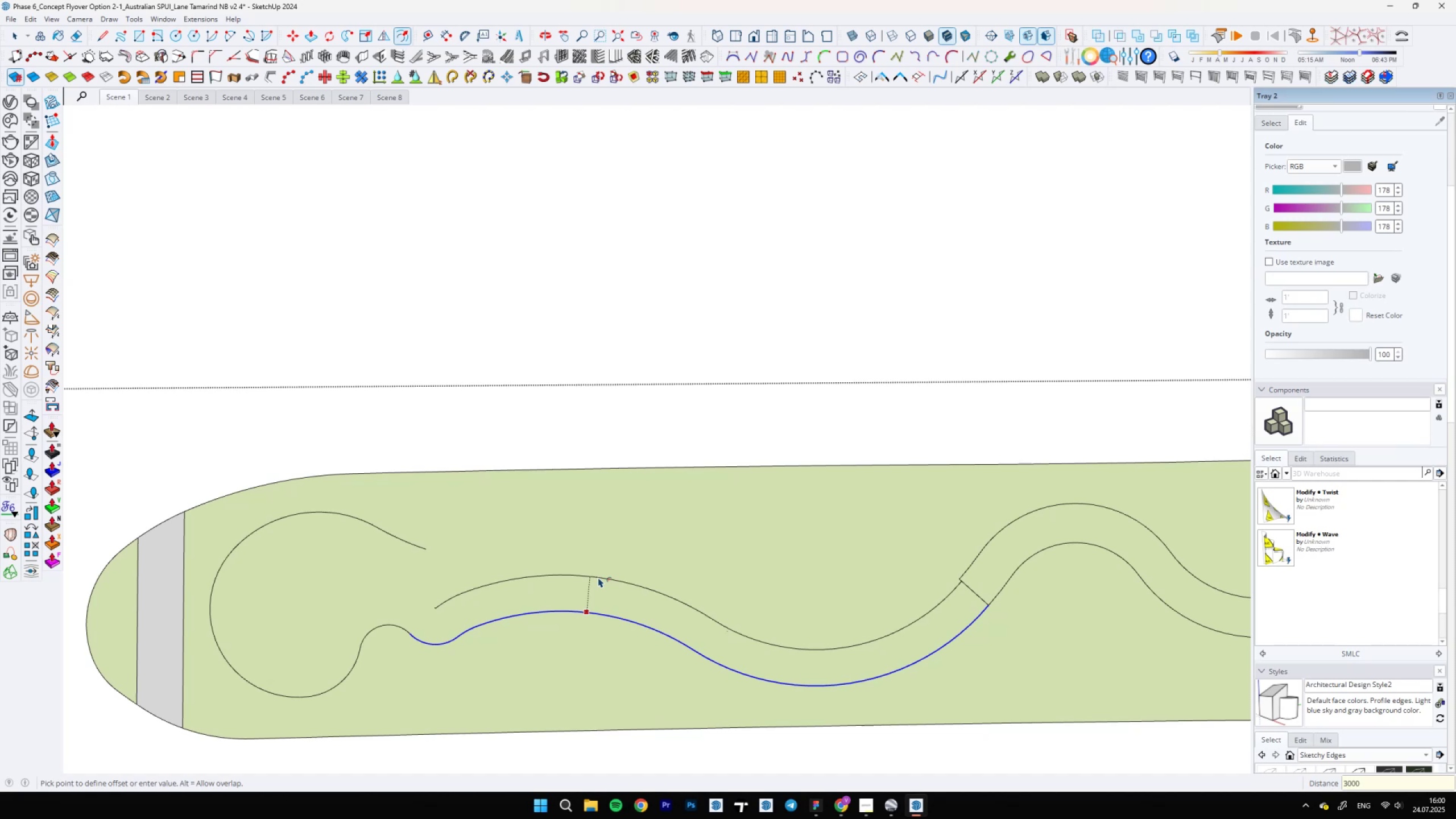 
type( ae)
 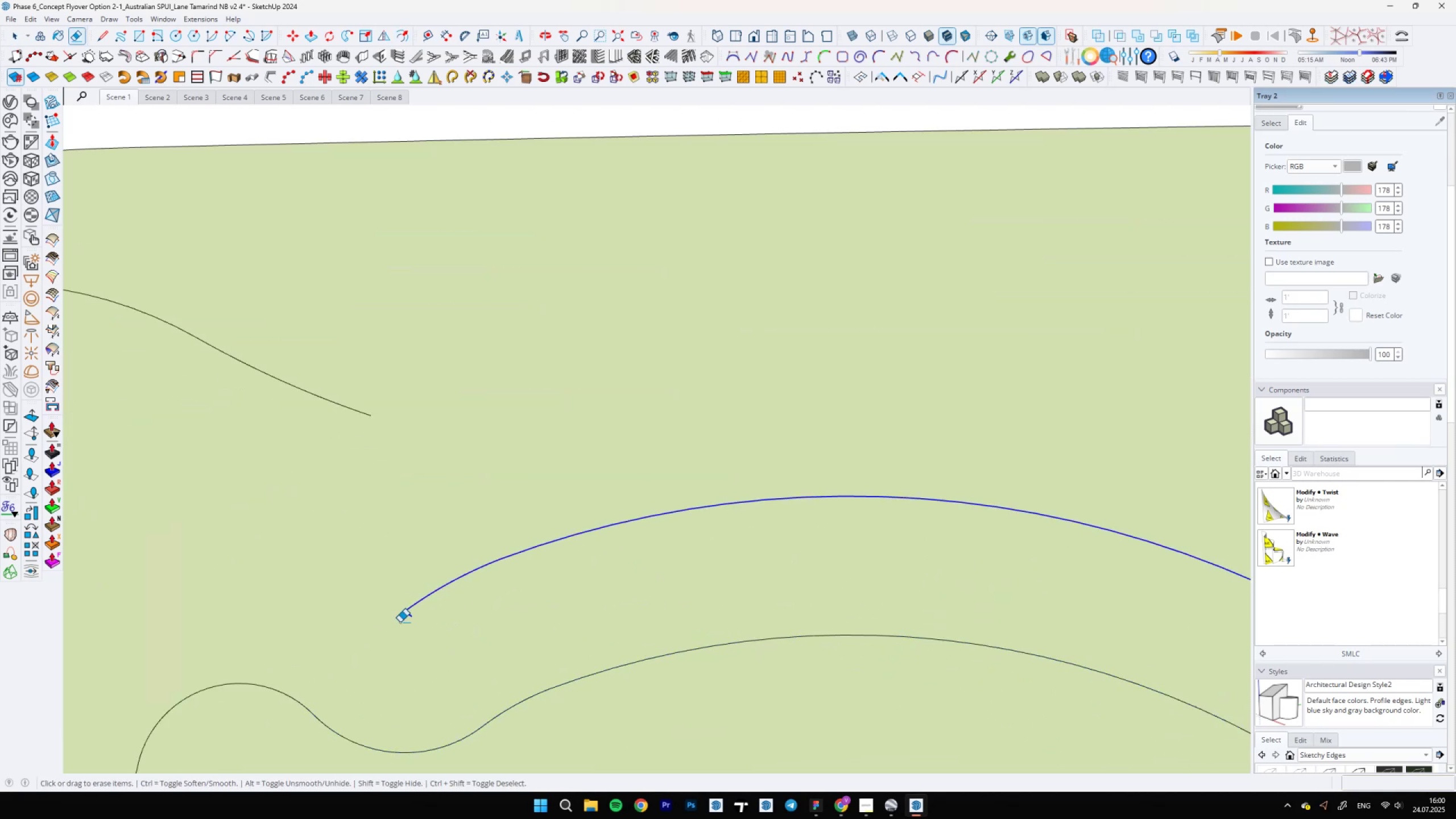 
scroll: coordinate [438, 601], scroll_direction: up, amount: 12.0
 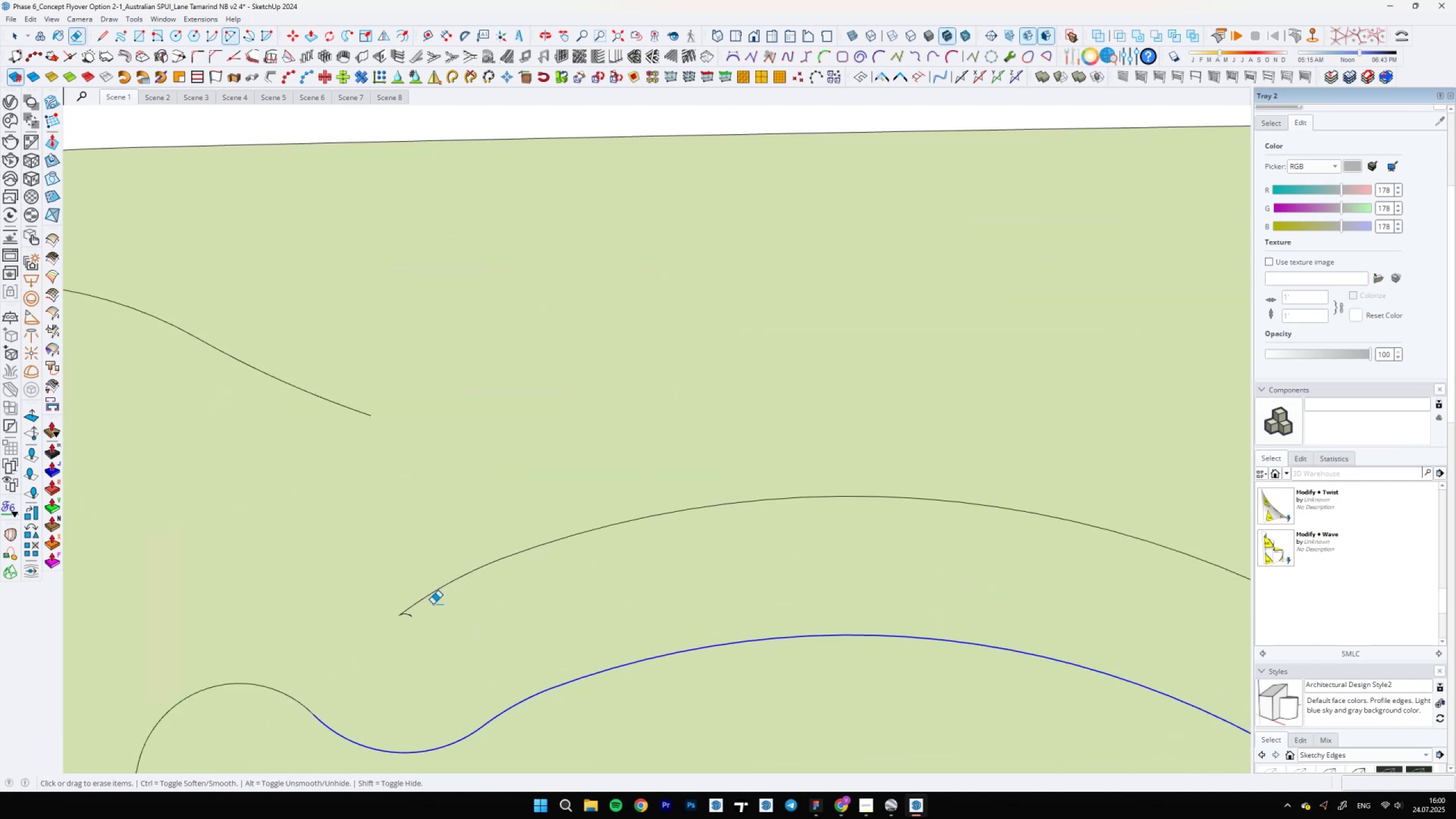 
left_click_drag(start_coordinate=[420, 612], to_coordinate=[399, 622])
 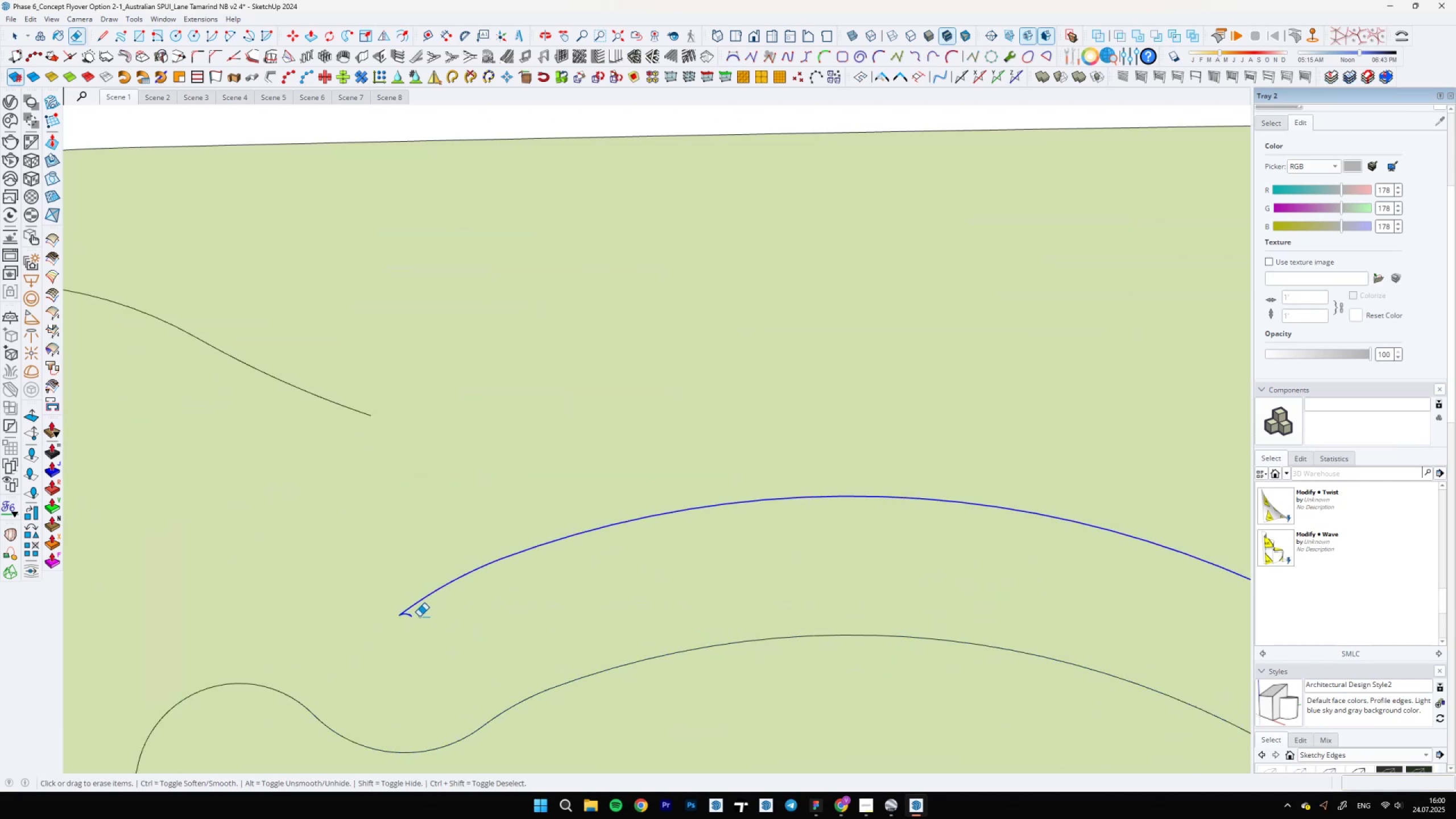 
key(Control+Z)
 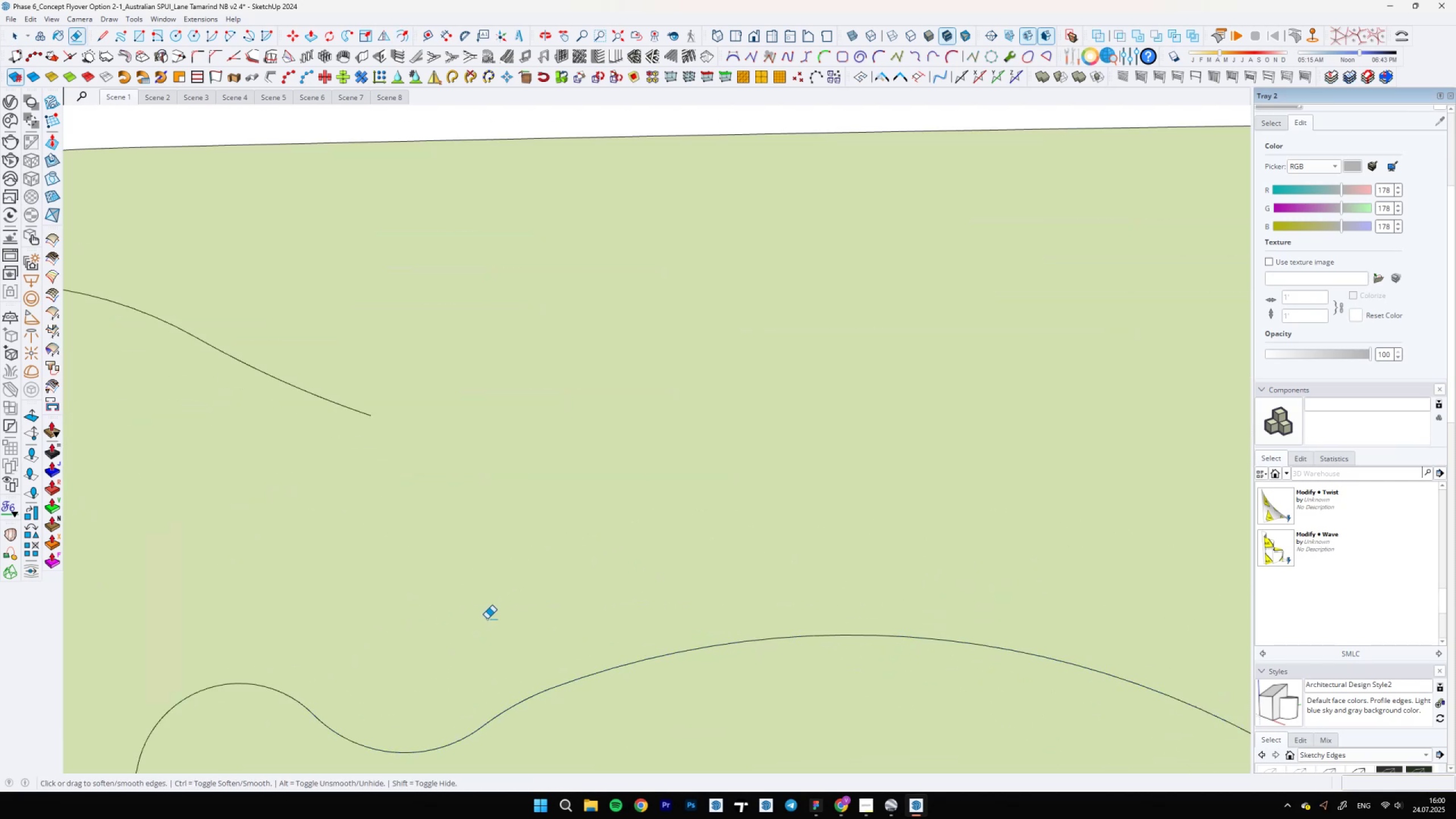 
scroll: coordinate [488, 618], scroll_direction: down, amount: 6.0
 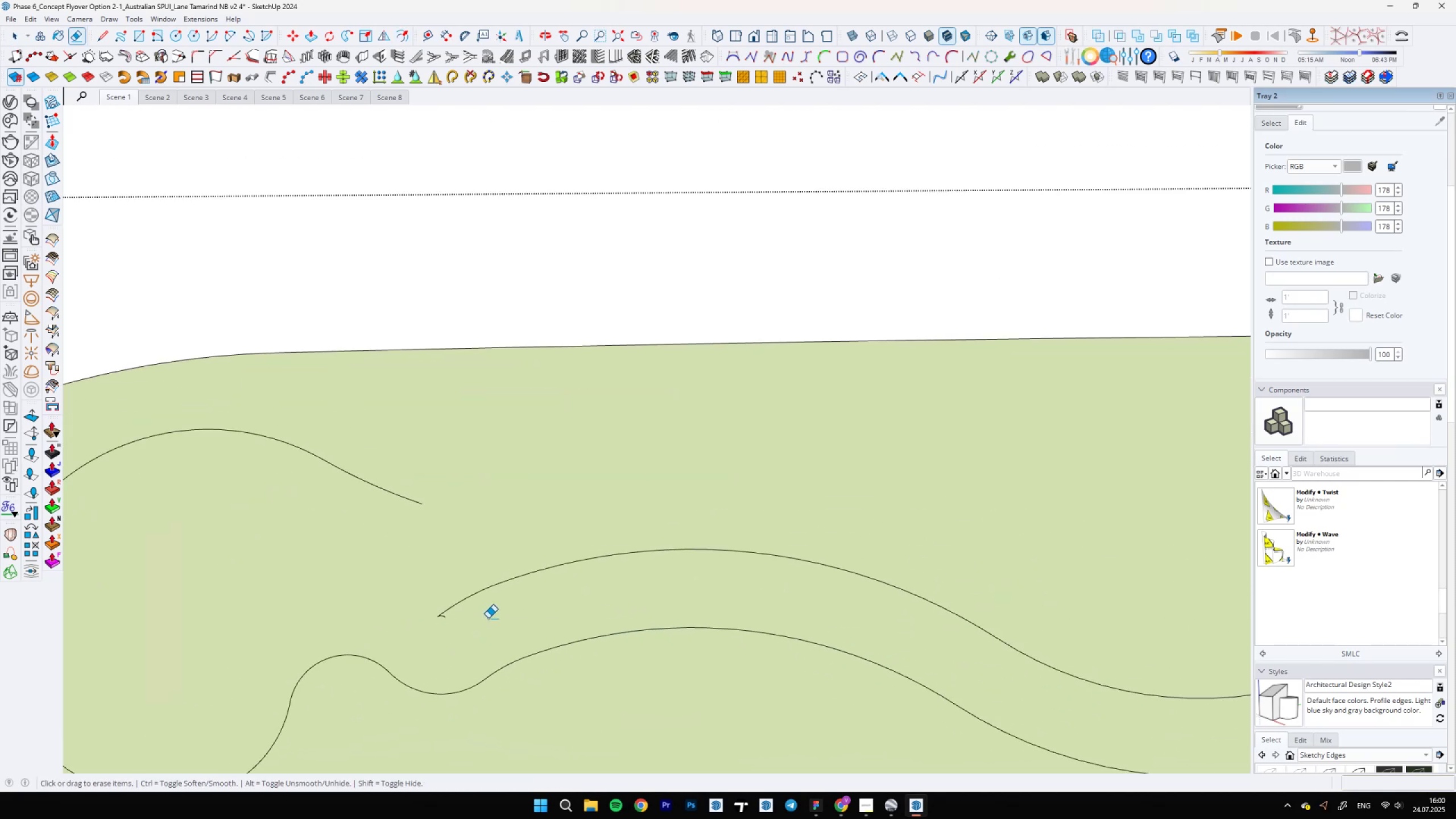 
key(A)
 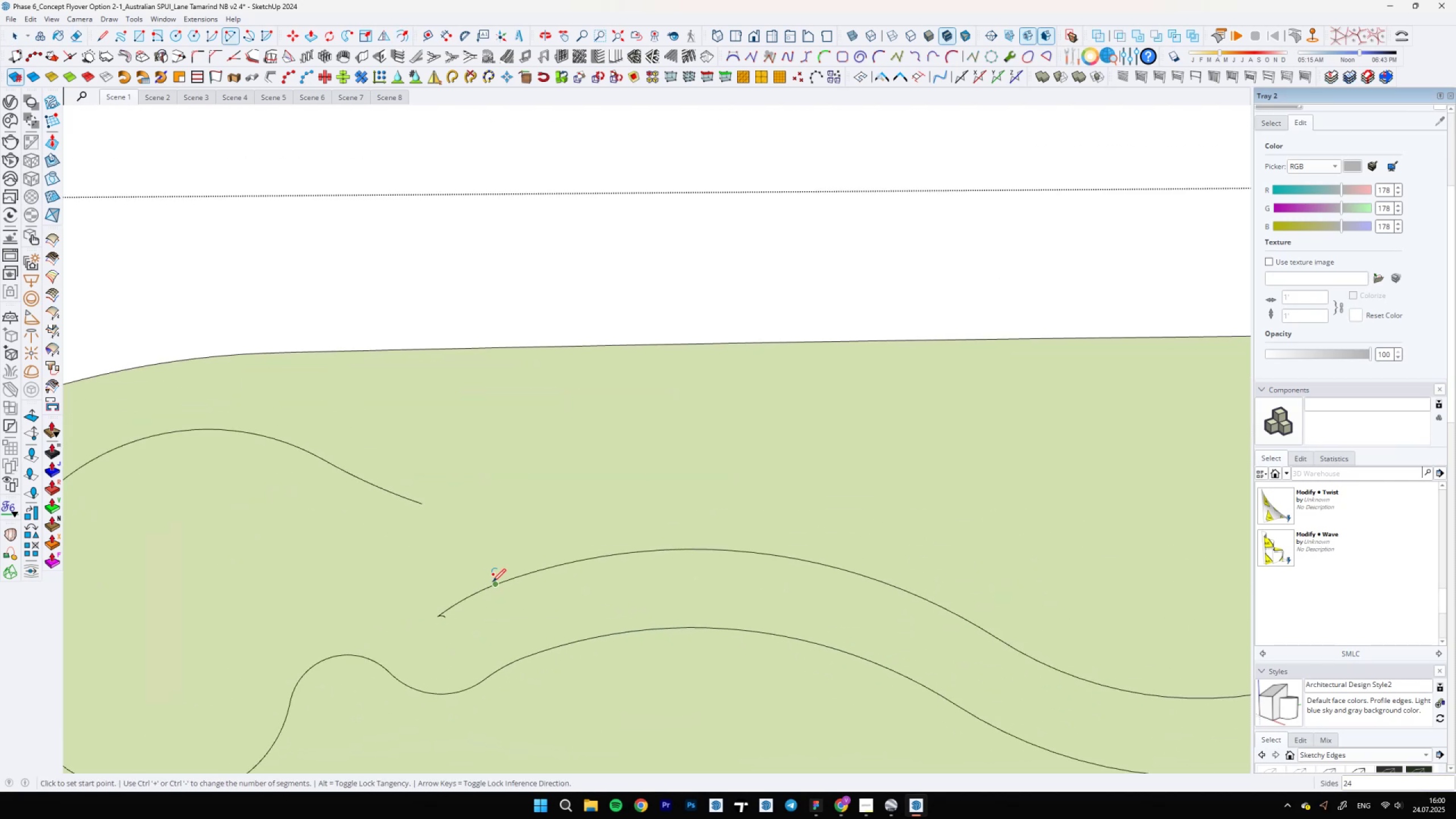 
scroll: coordinate [372, 258], scroll_direction: up, amount: 4.0
 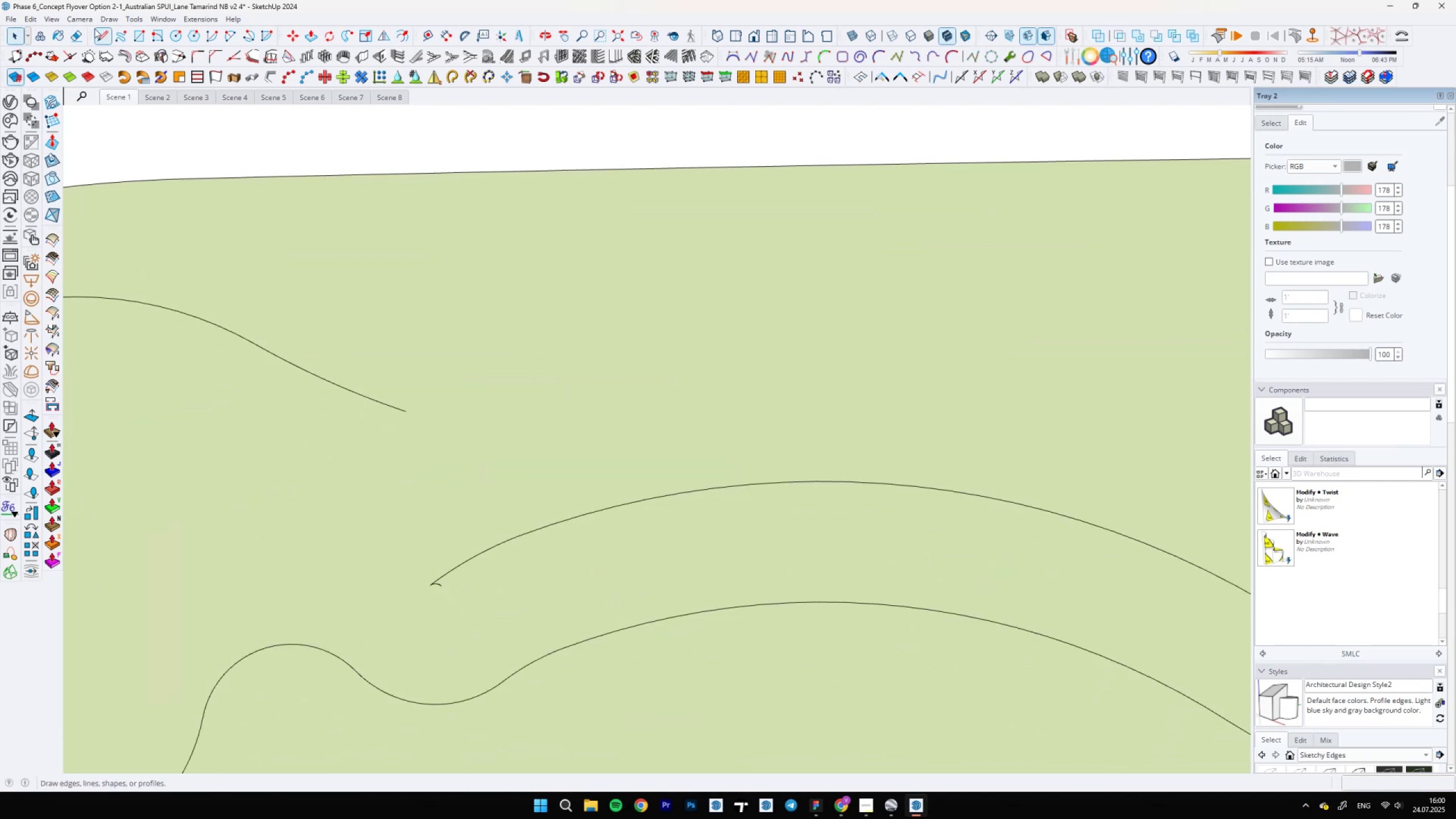 
key(Space)
 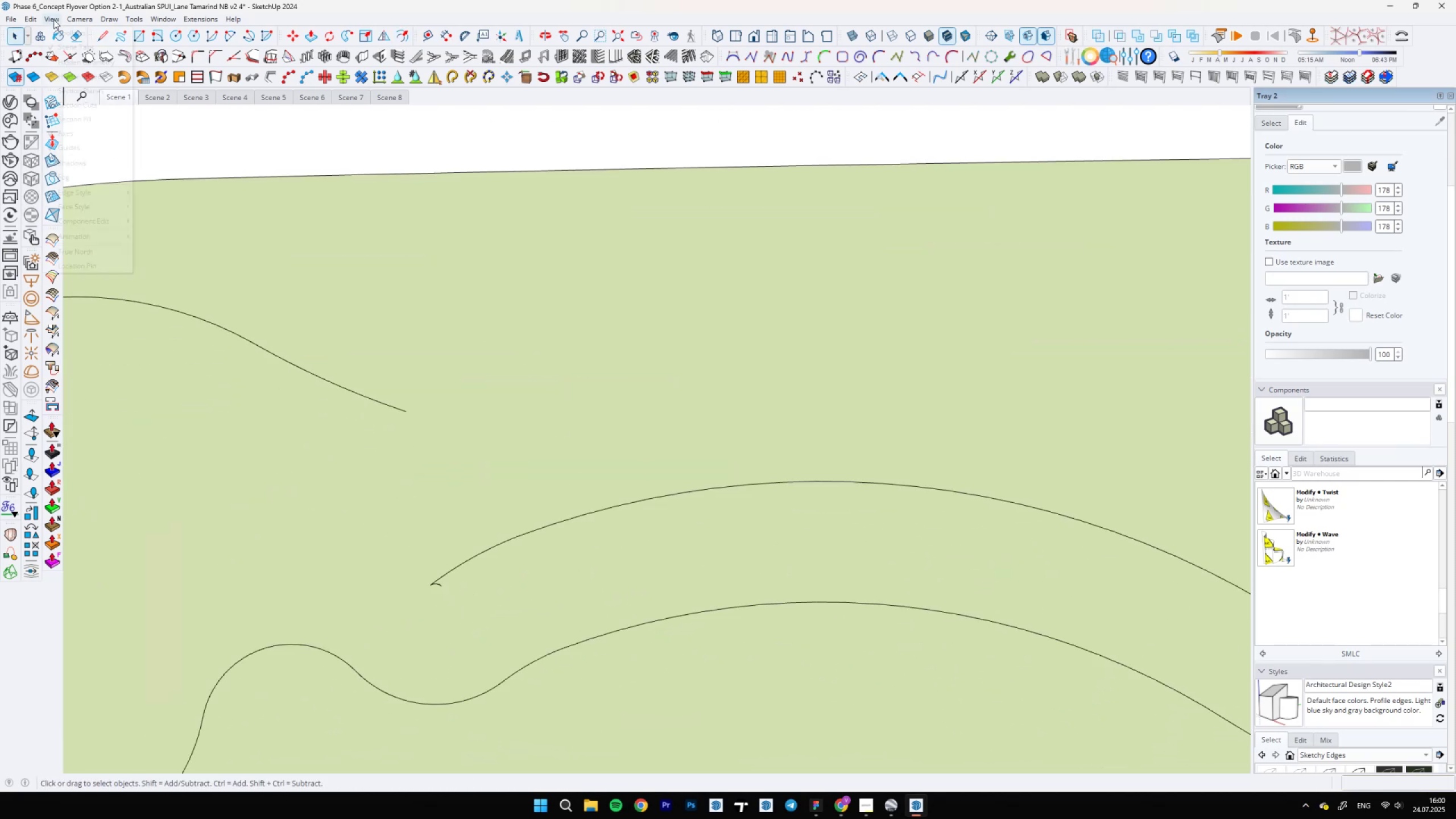 
double_click([77, 59])
 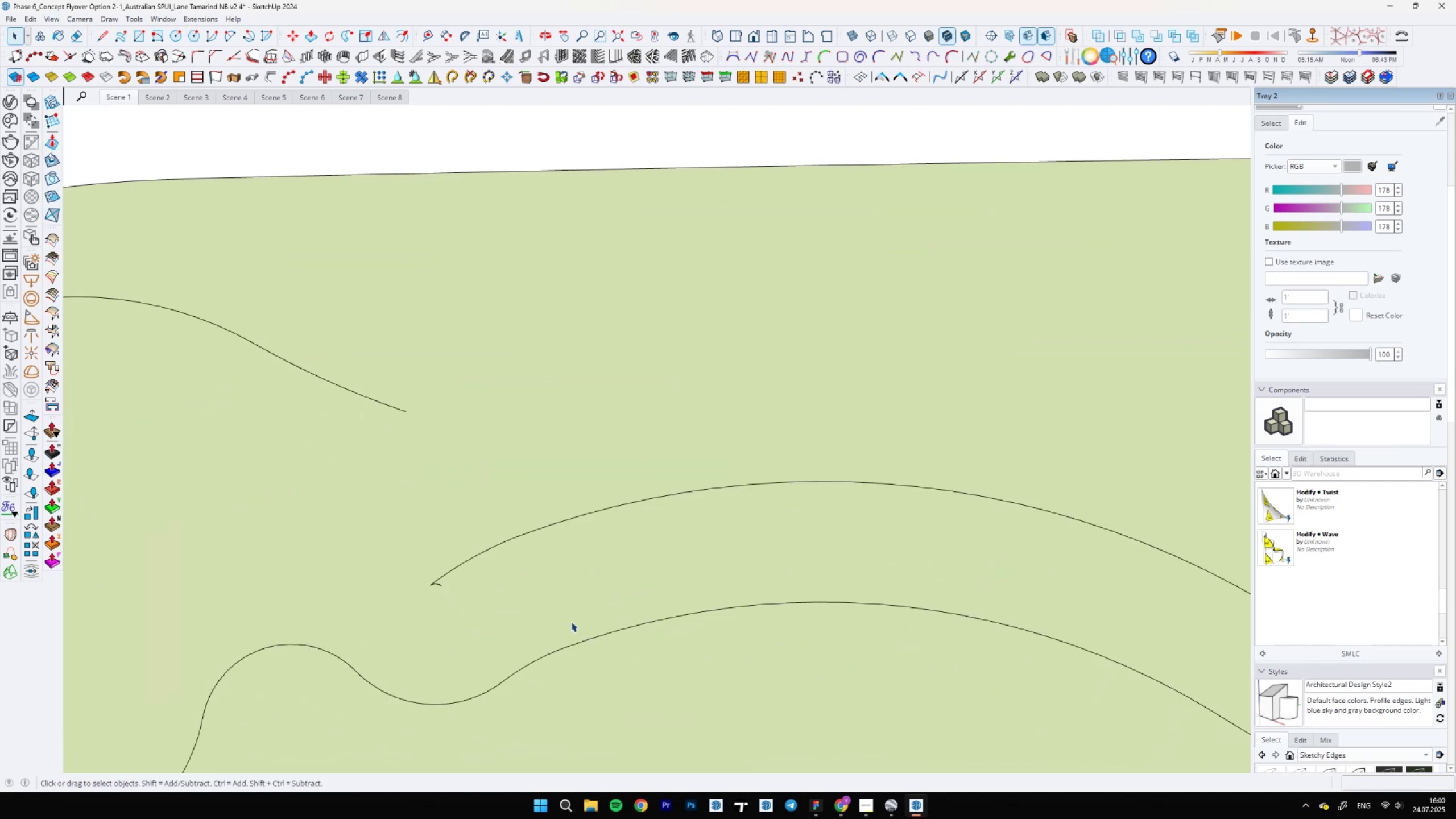 
scroll: coordinate [500, 544], scroll_direction: down, amount: 6.0
 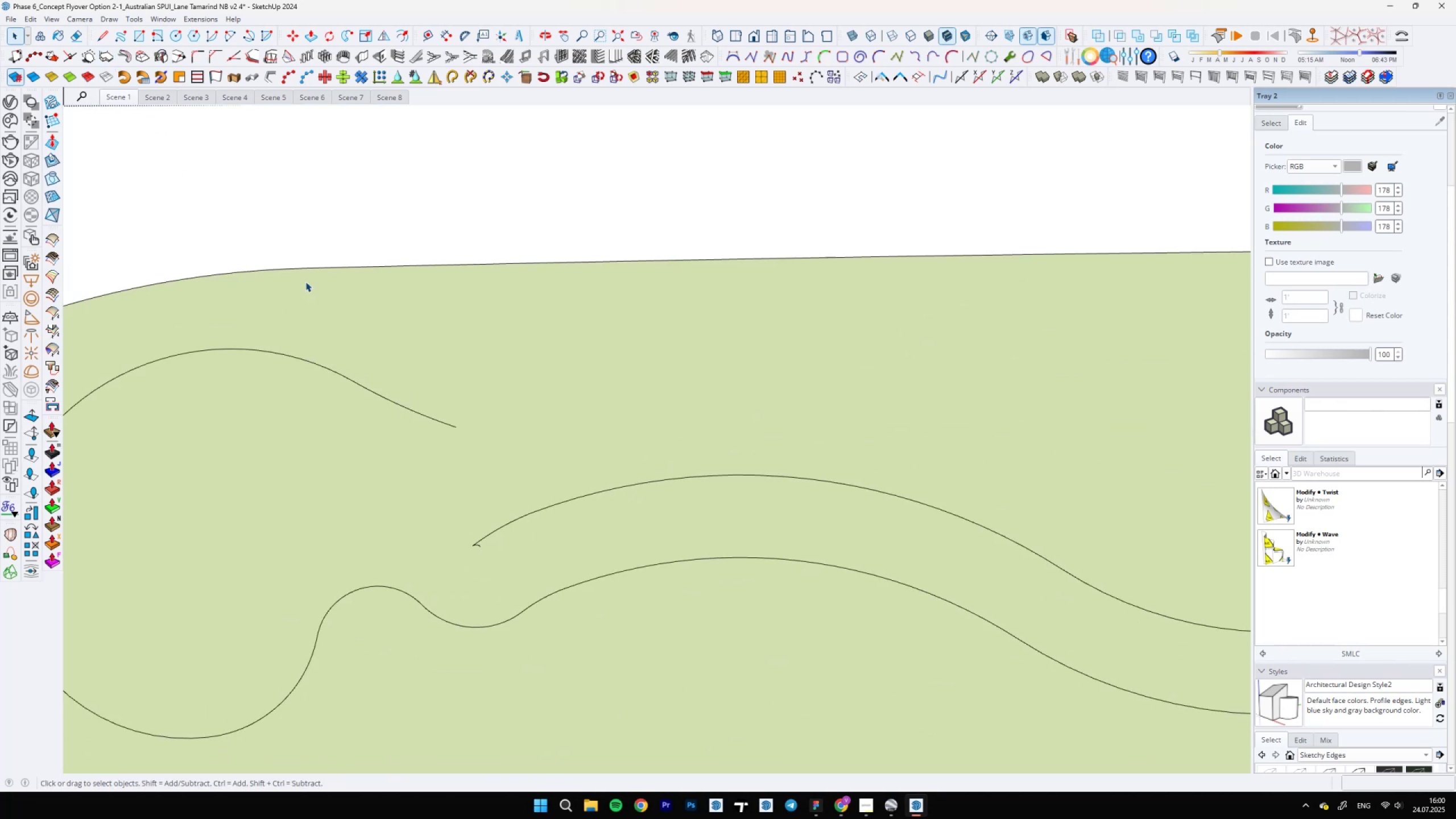 
key(A)
 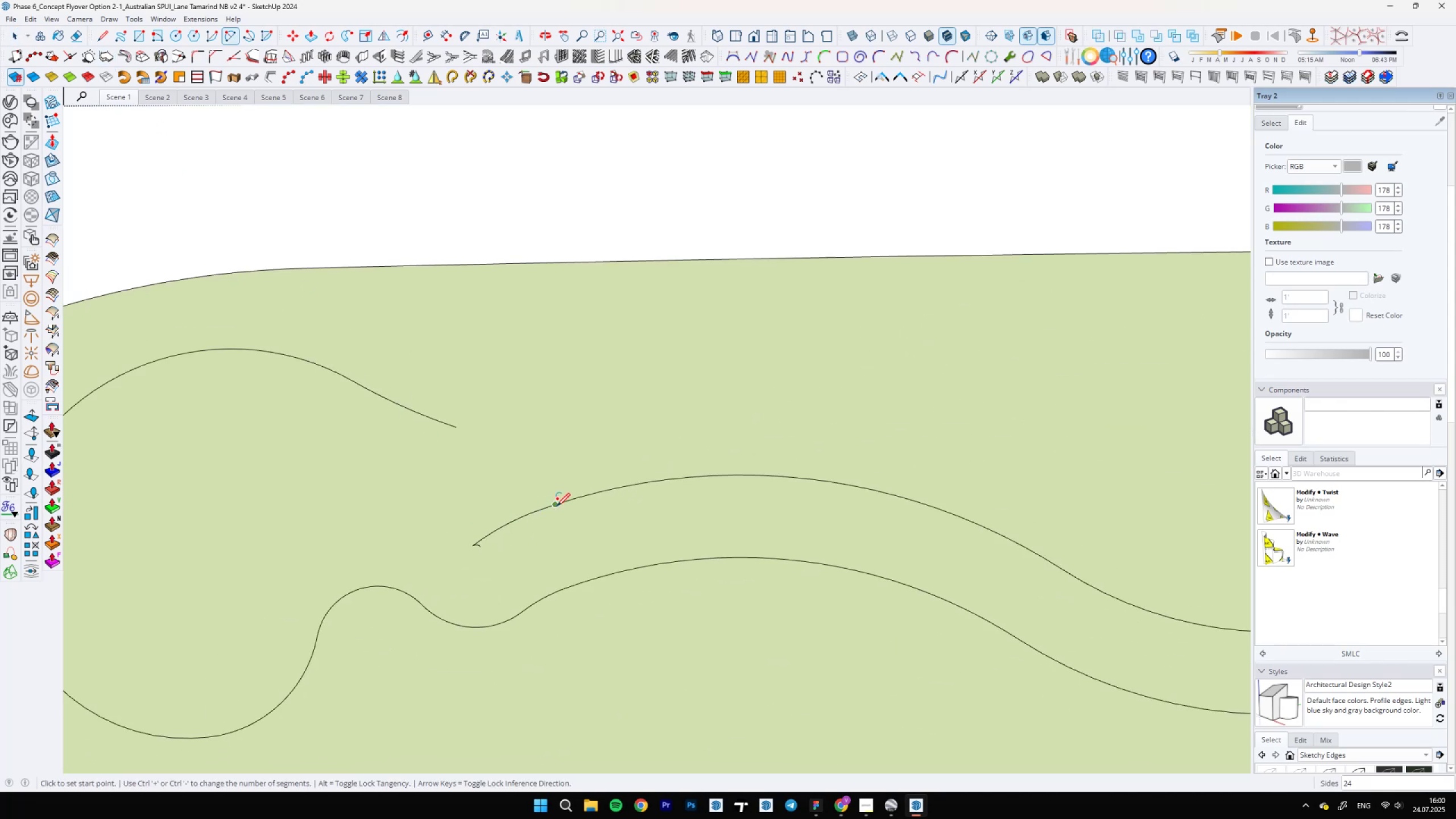 
left_click([556, 504])
 